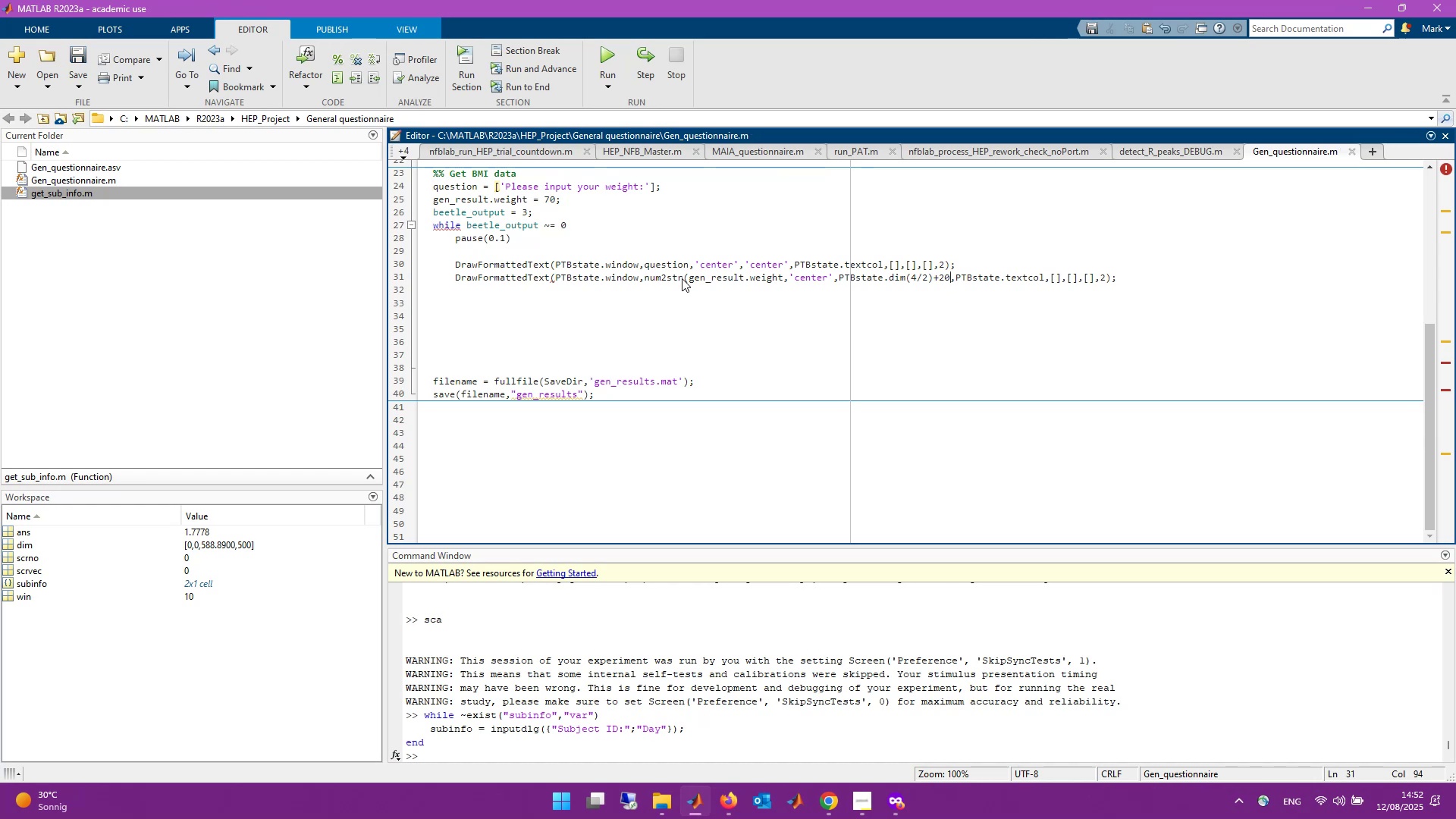 
left_click([1162, 284])
 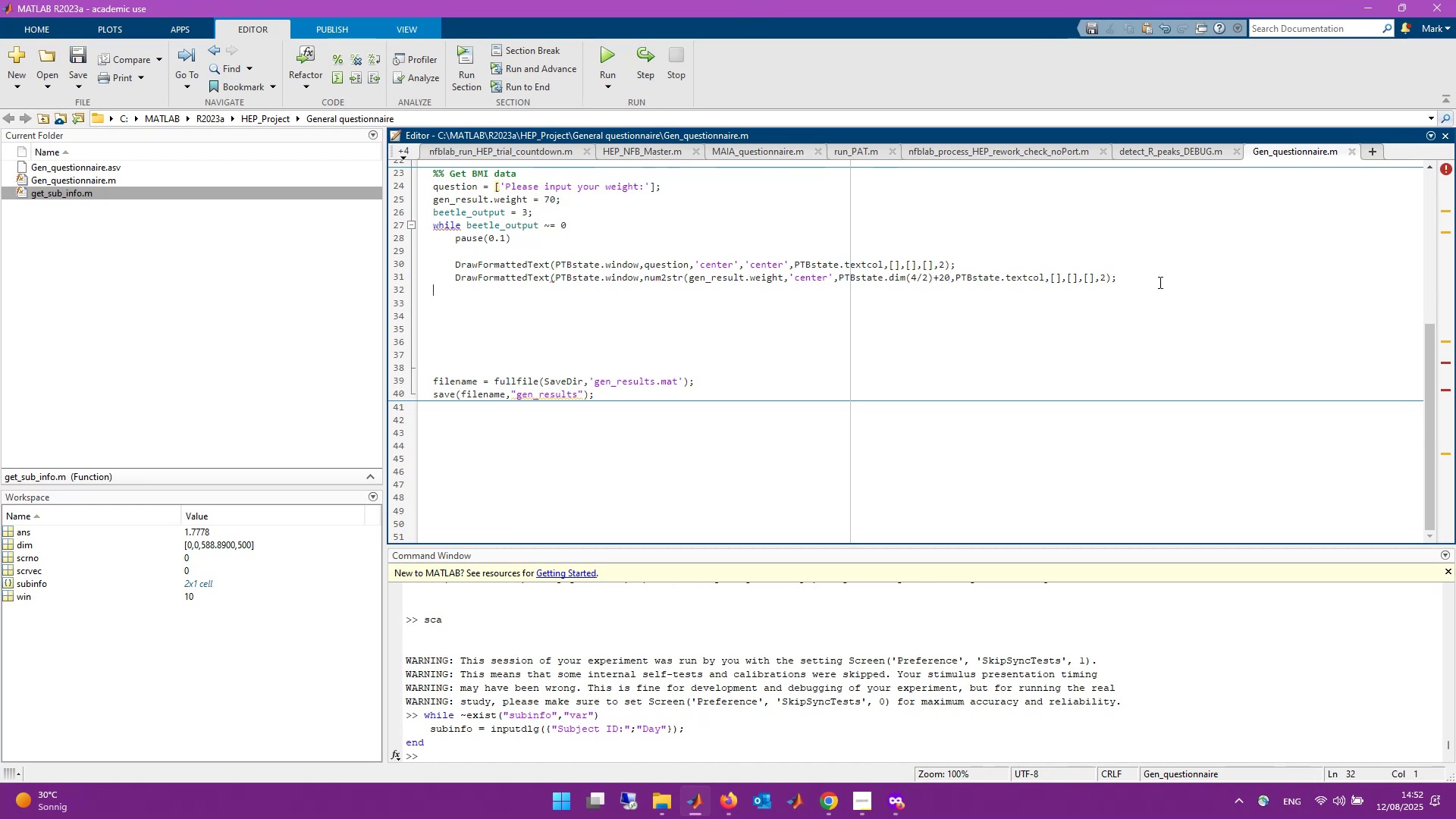 
left_click([1156, 278])
 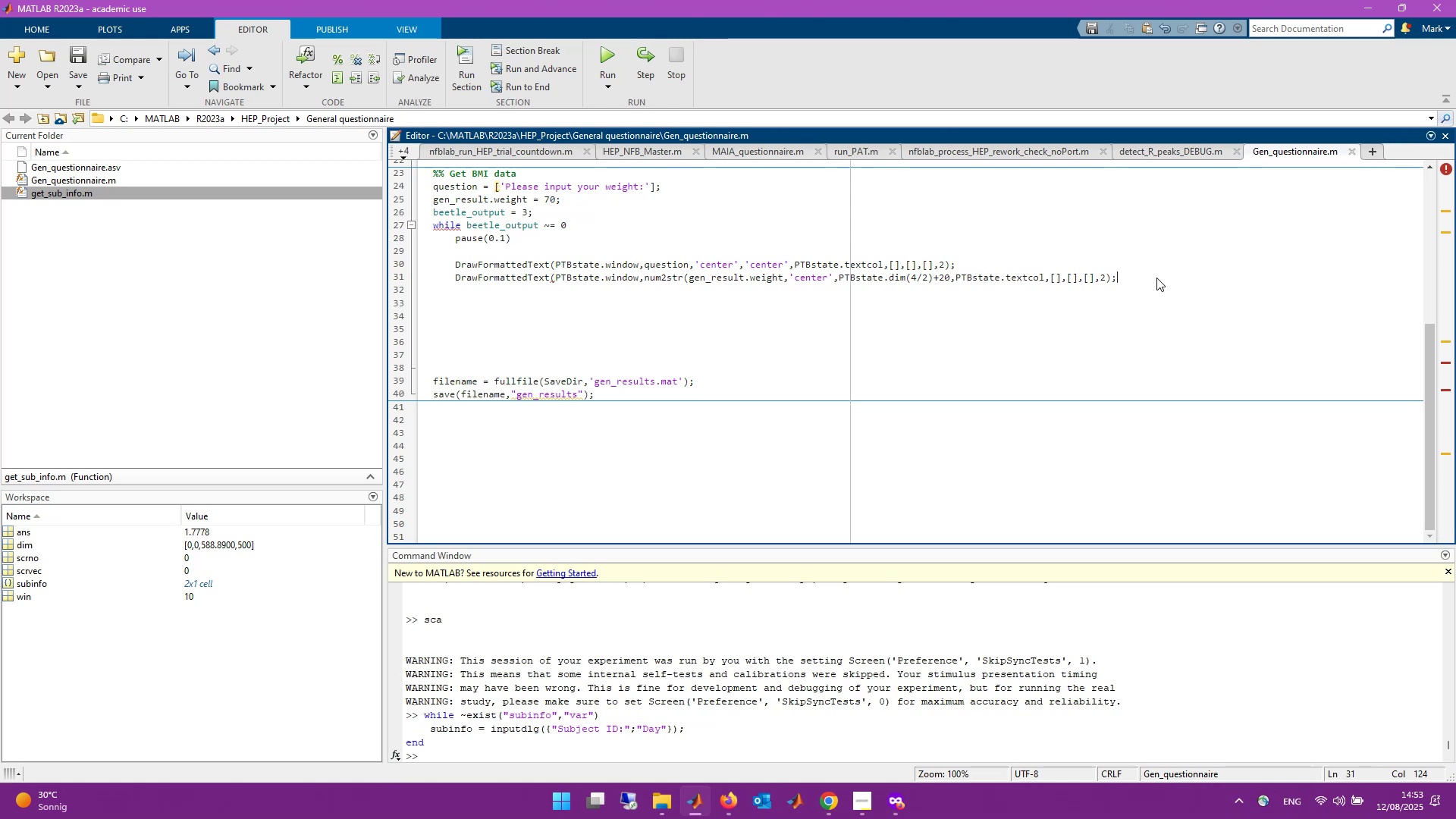 
wait(15.97)
 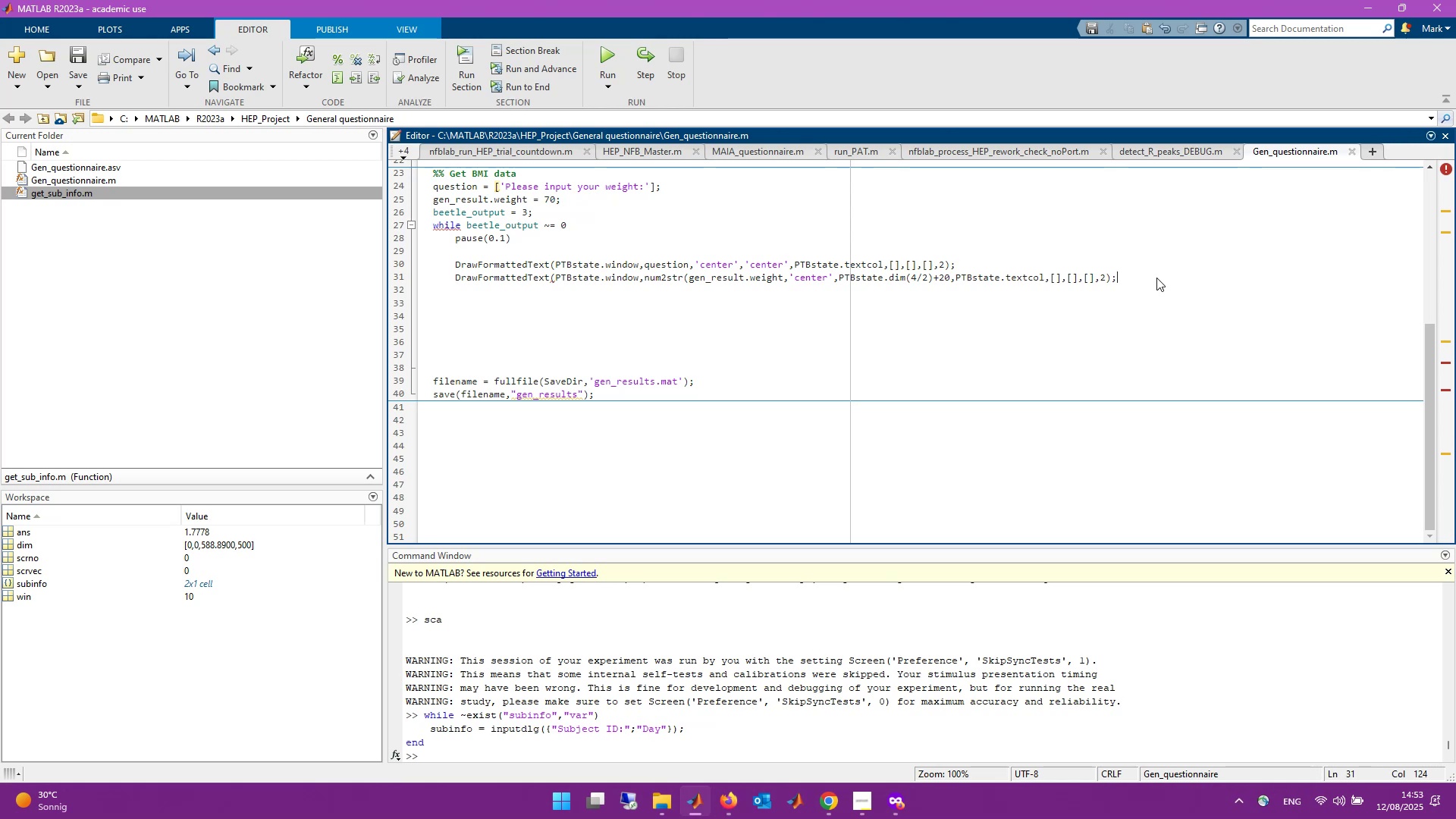 
key(Enter)
 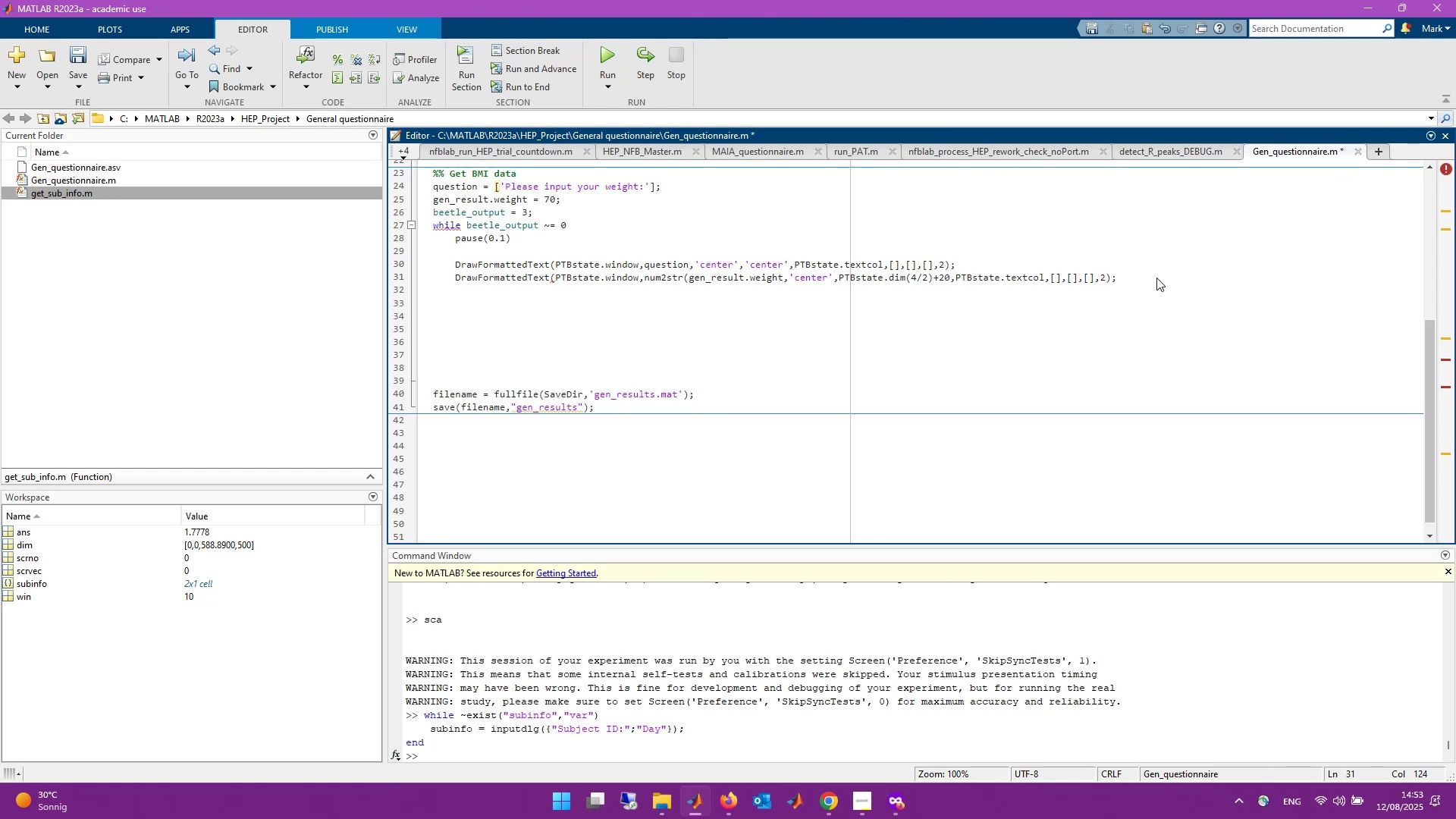 
key(Enter)
 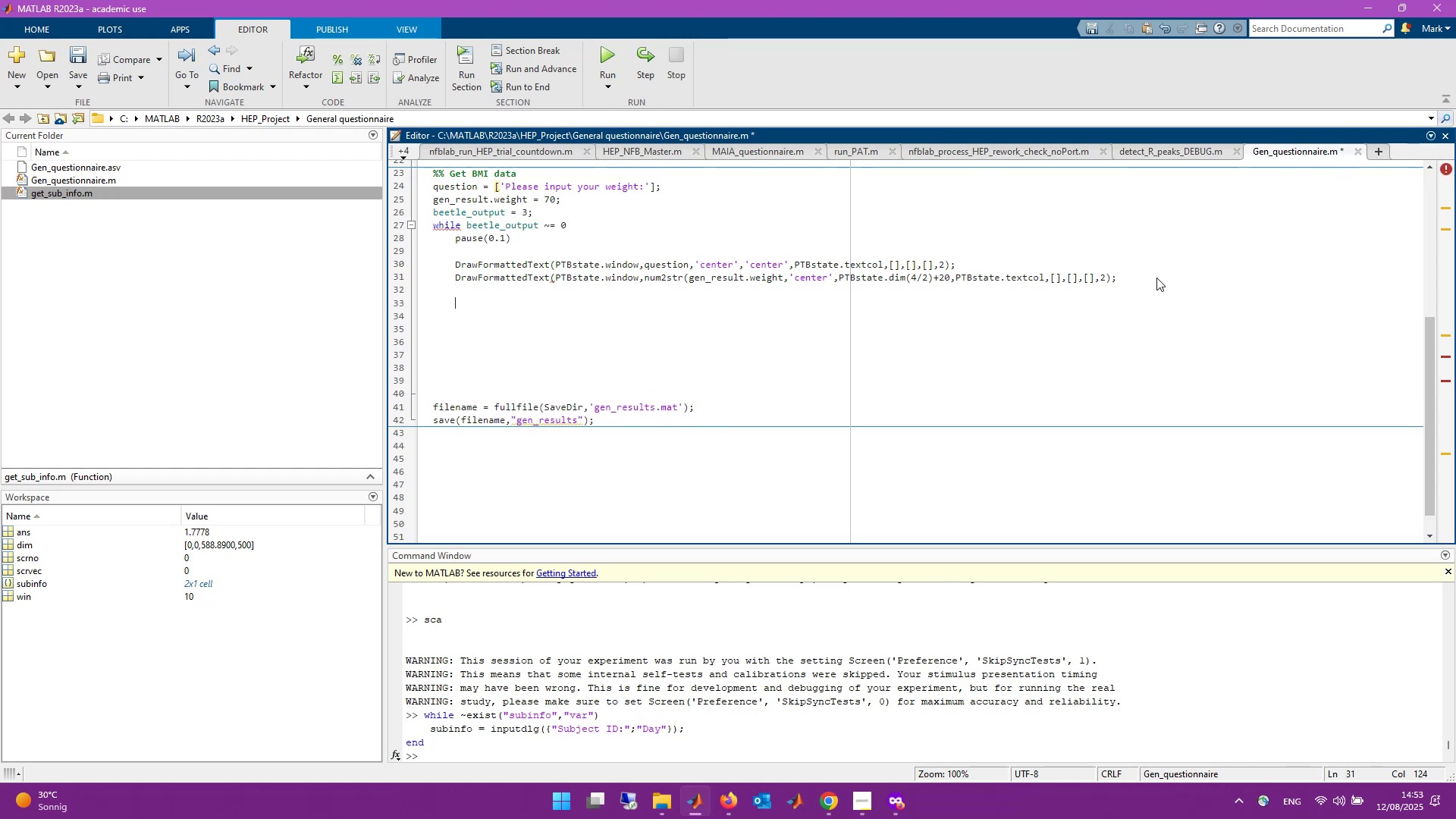 
type(if be)
key(Tab)
type( == )
 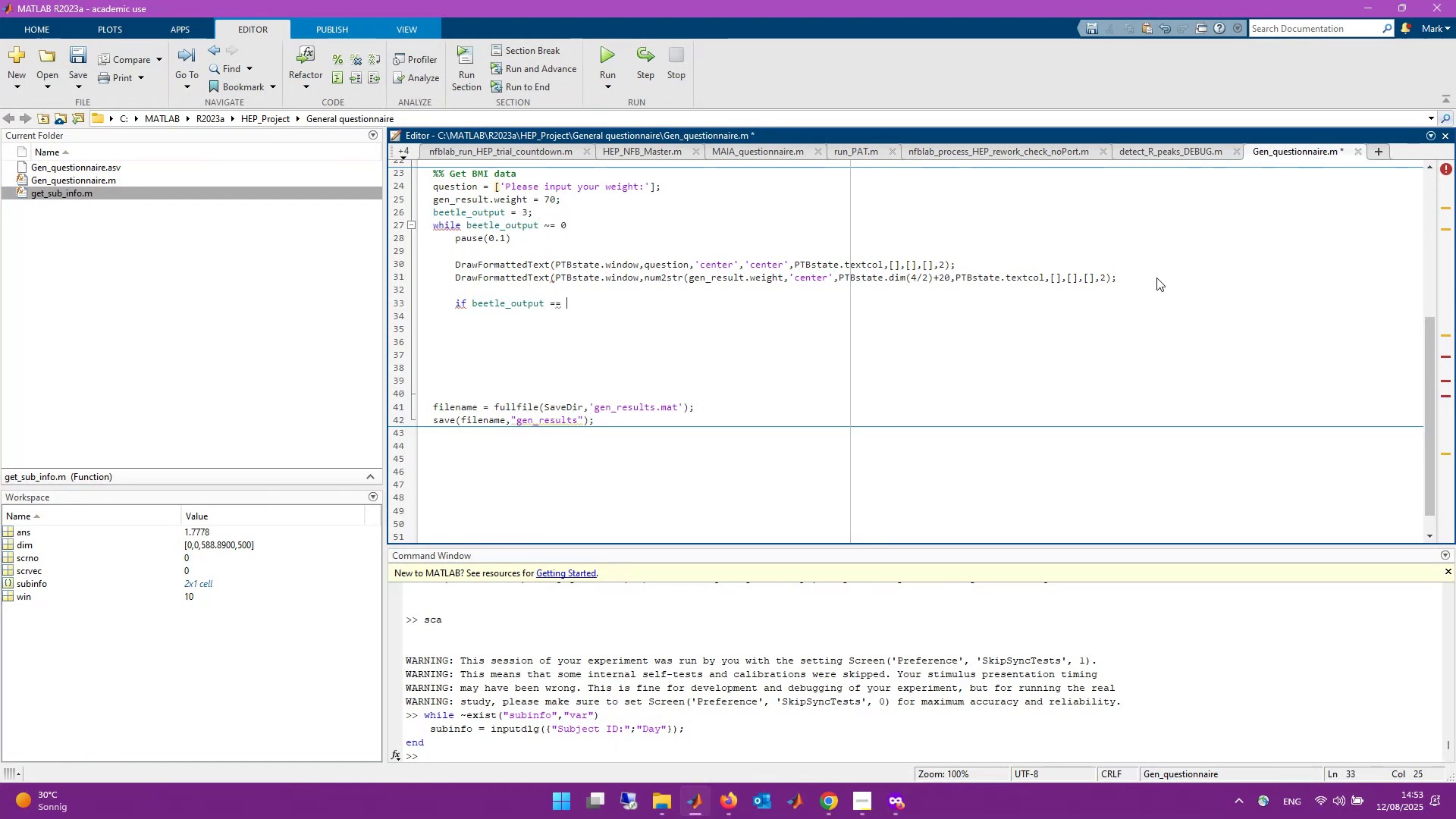 
scroll: coordinate [900, 310], scroll_direction: up, amount: 1.0
 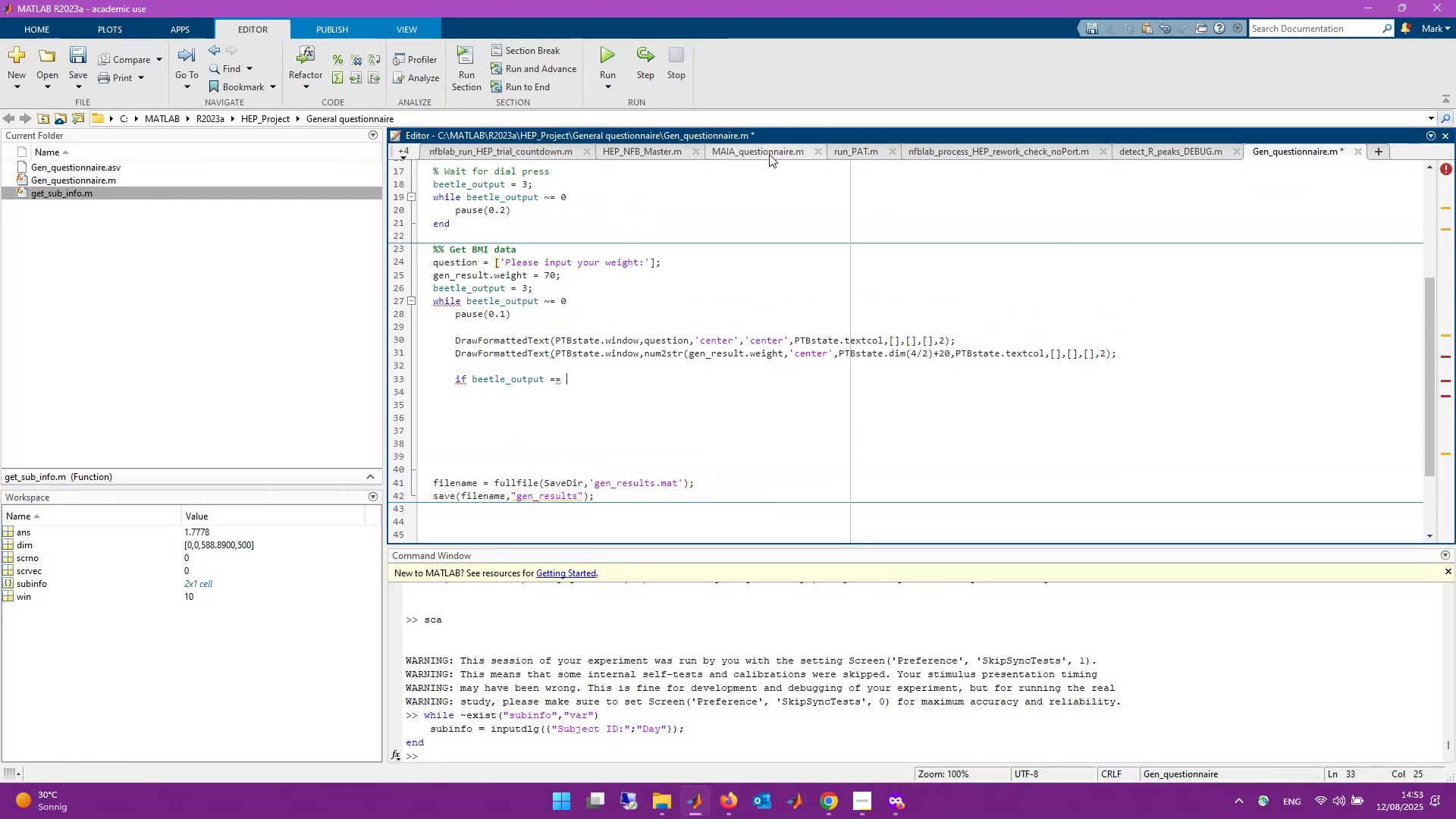 
left_click([769, 154])
 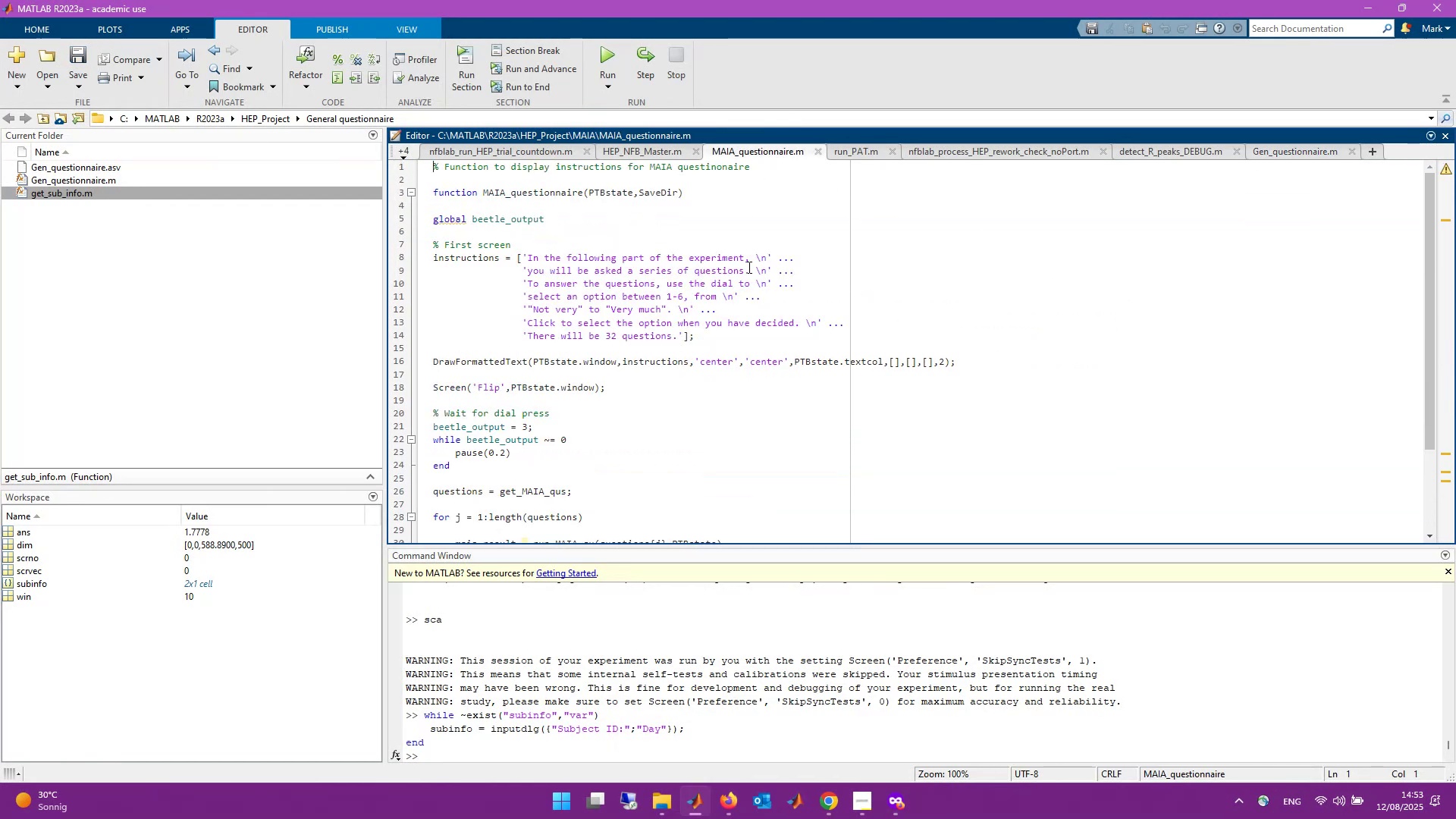 
scroll: coordinate [695, 408], scroll_direction: down, amount: 6.0
 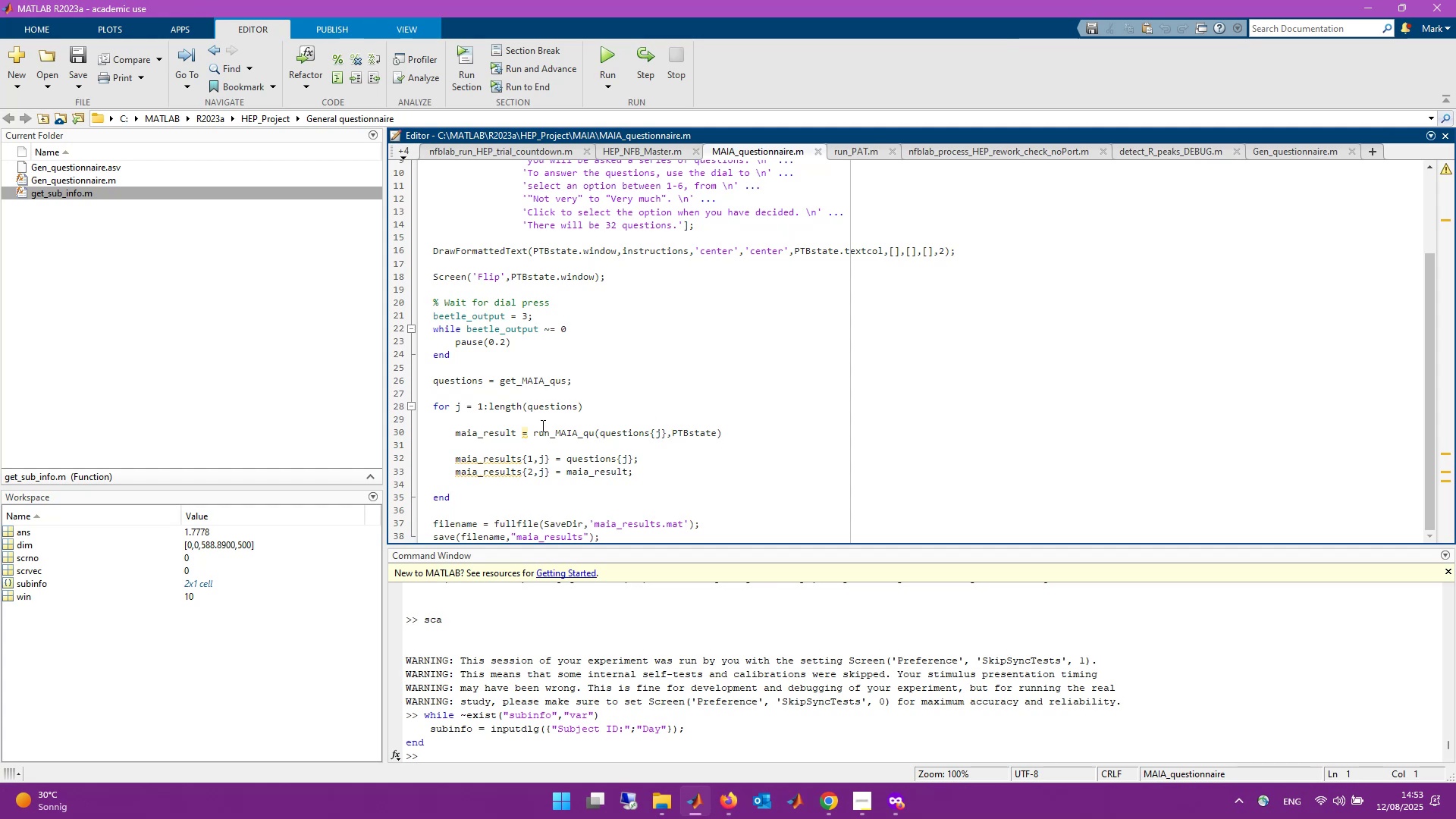 
right_click([564, 430])
 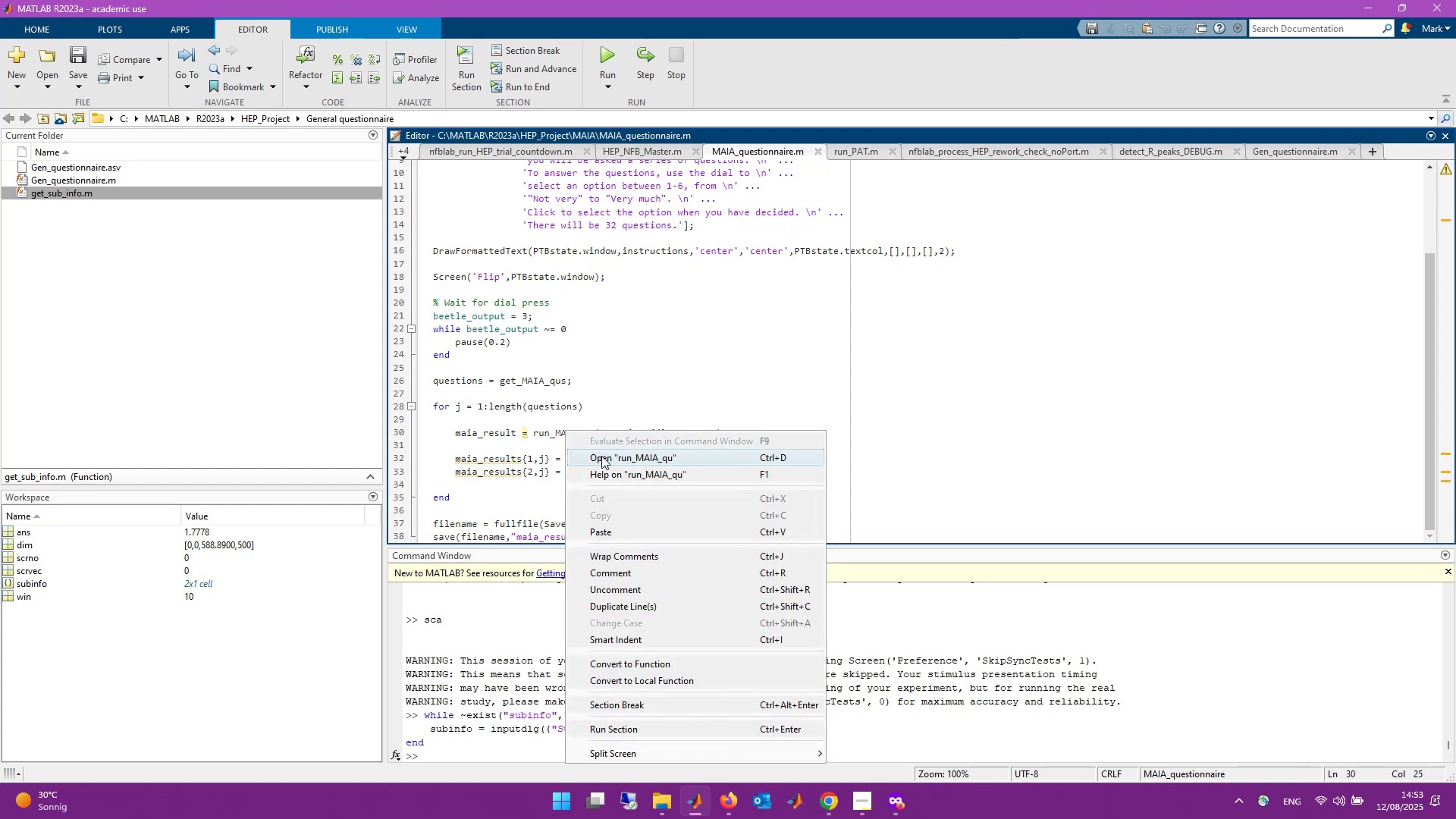 
left_click([601, 456])
 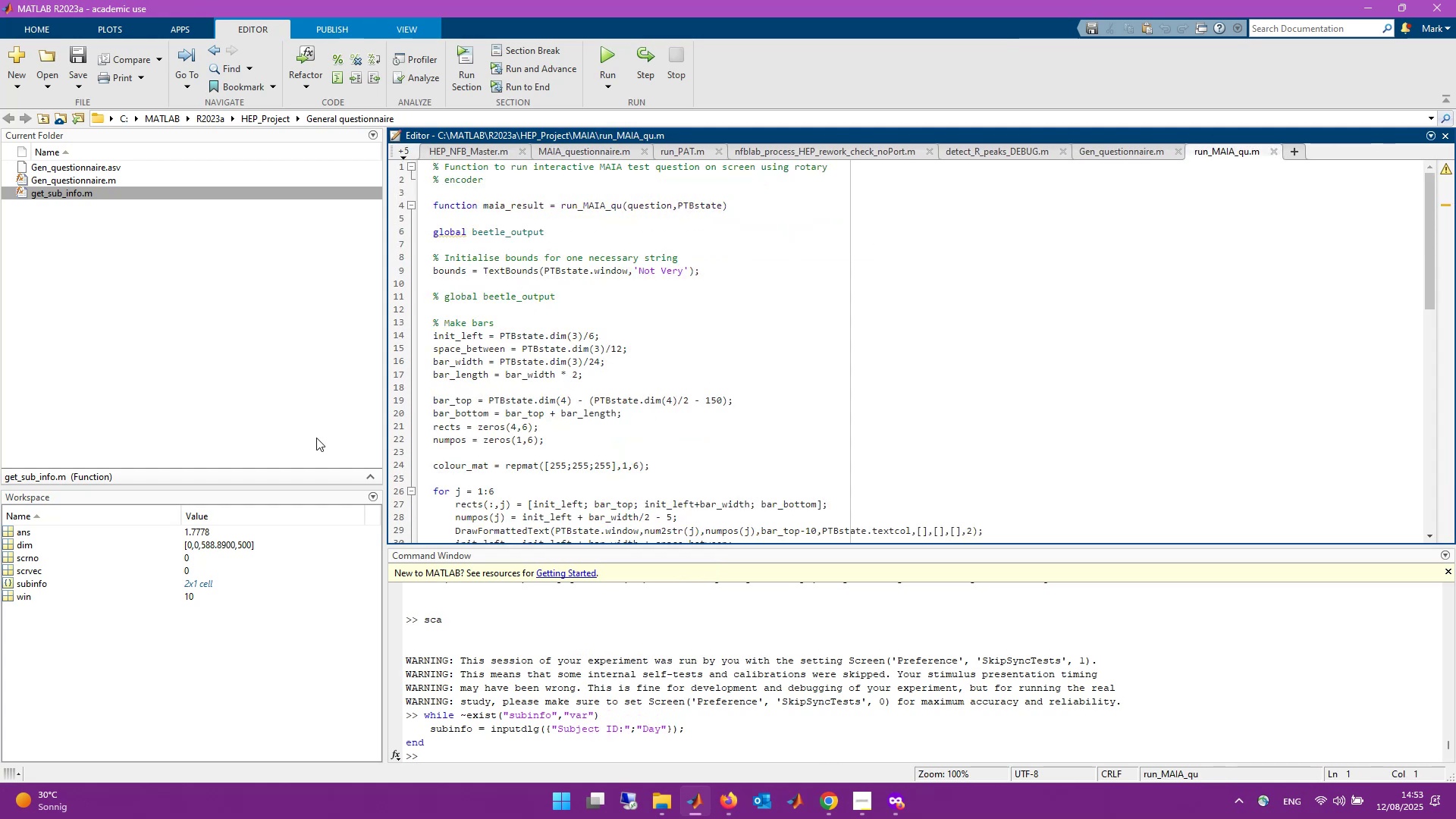 
scroll: coordinate [700, 365], scroll_direction: down, amount: 7.0
 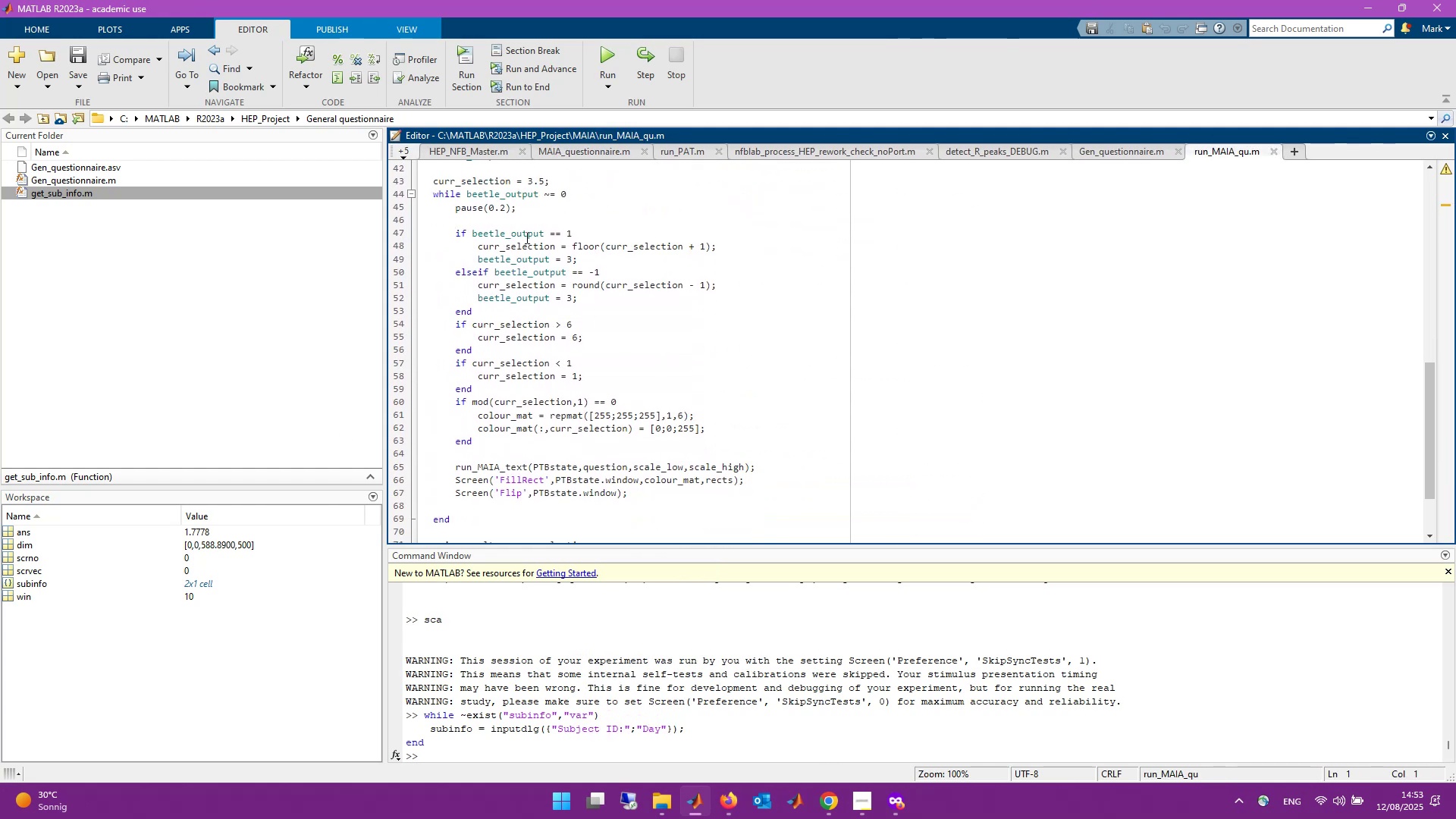 
scroll: coordinate [510, 221], scroll_direction: up, amount: 1.0
 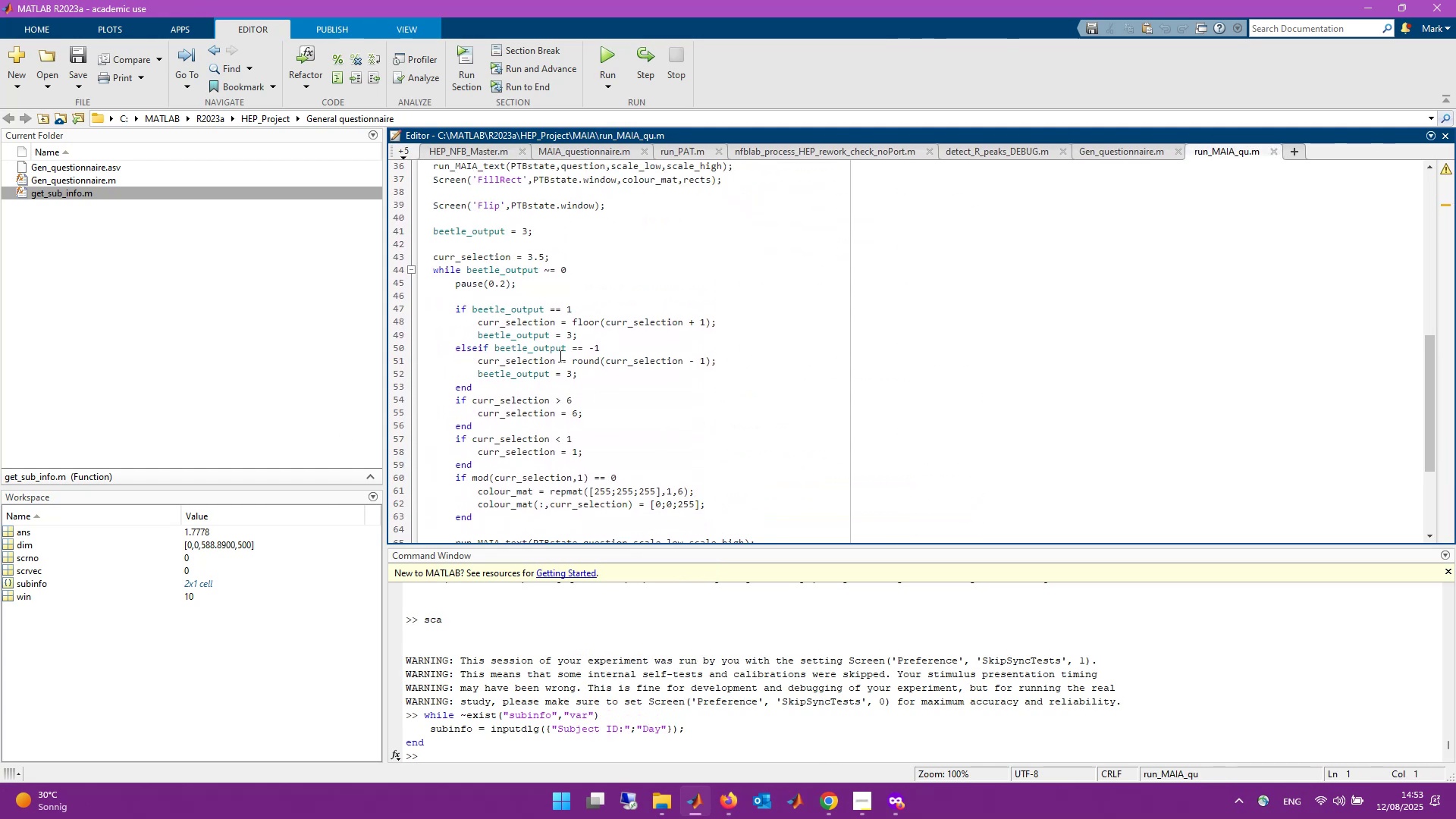 
scroll: coordinate [560, 410], scroll_direction: down, amount: 3.0
 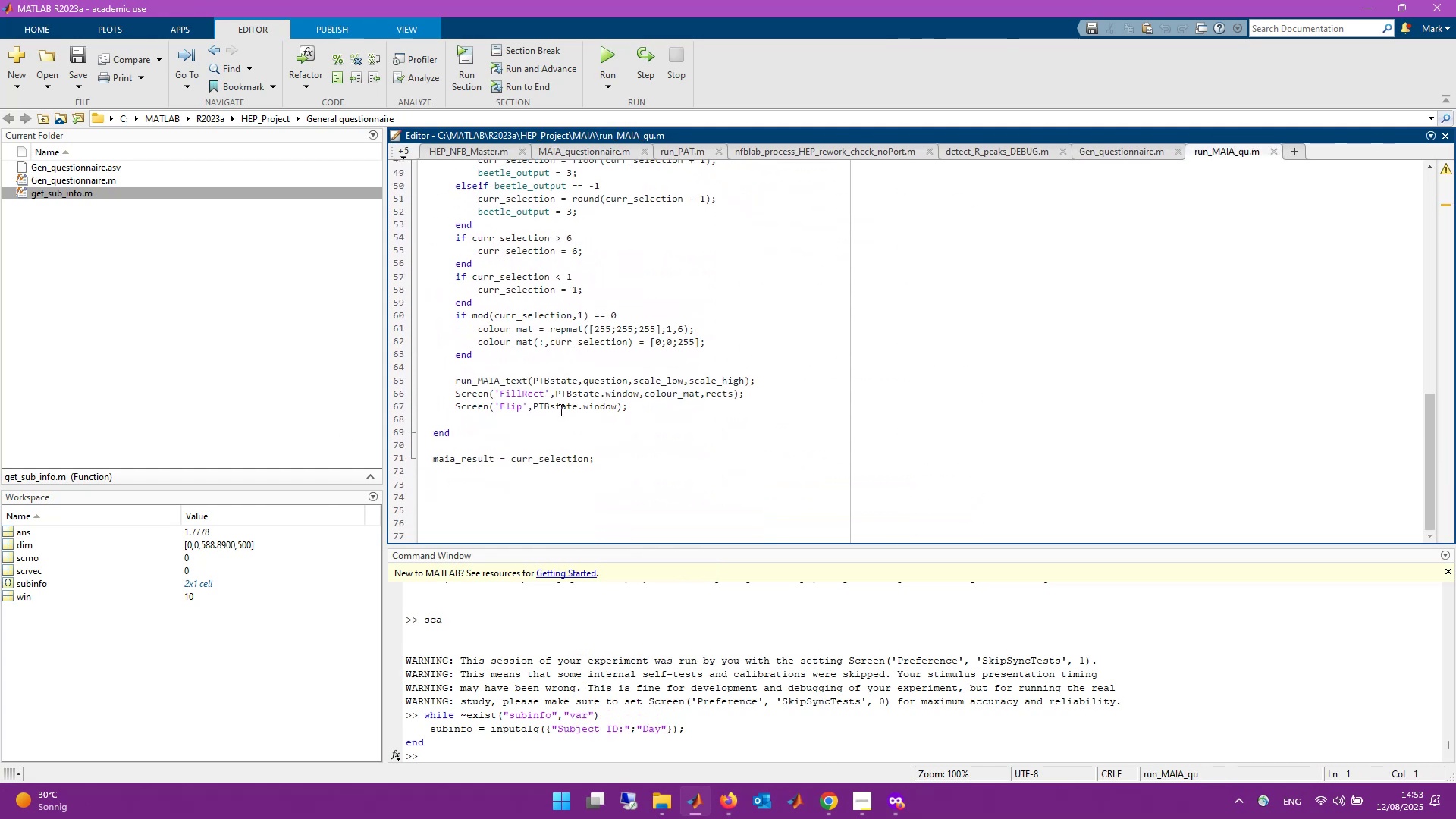 
scroll: coordinate [560, 410], scroll_direction: up, amount: 1.0
 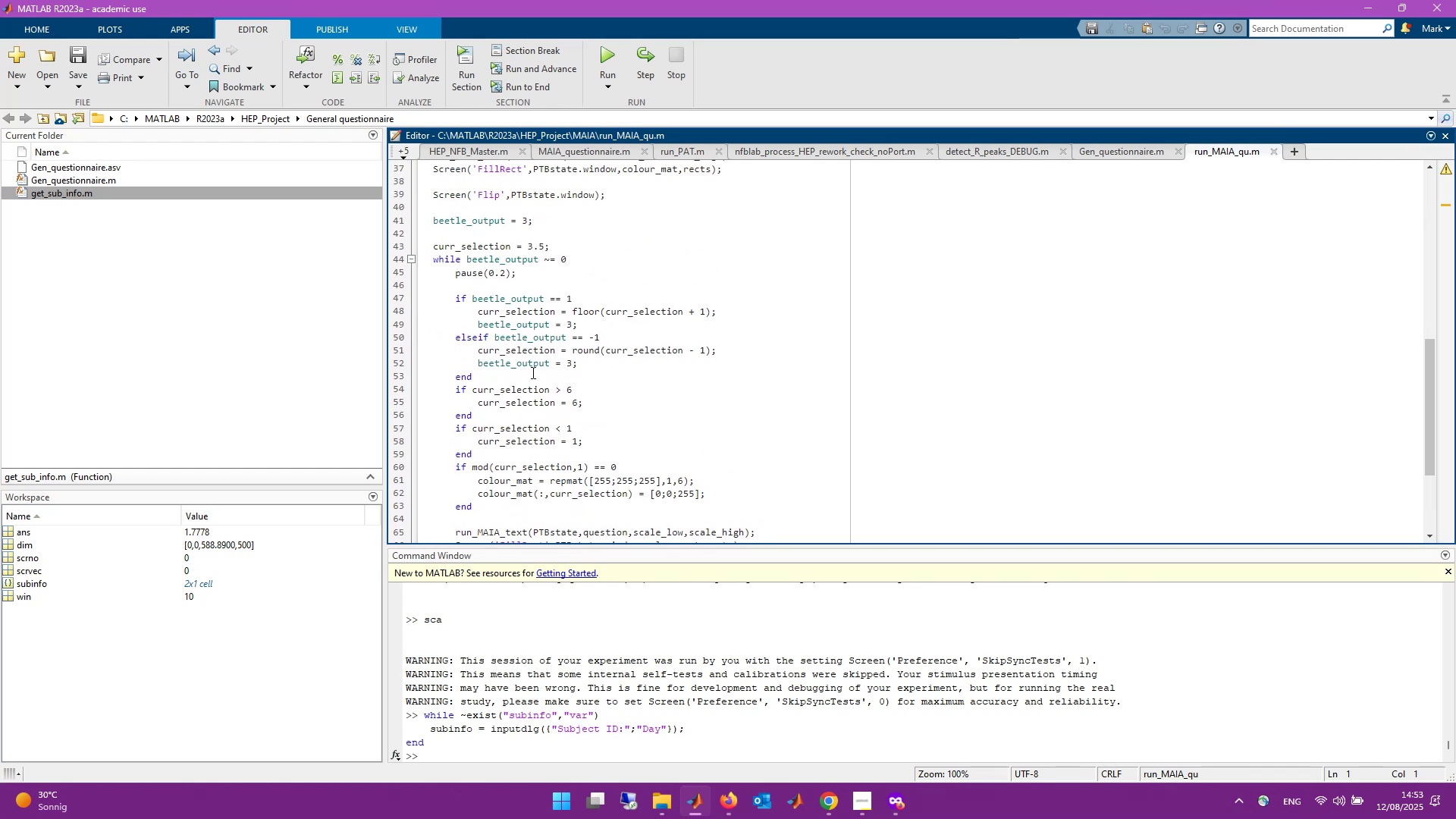 
scroll: coordinate [562, 403], scroll_direction: down, amount: 1.0
 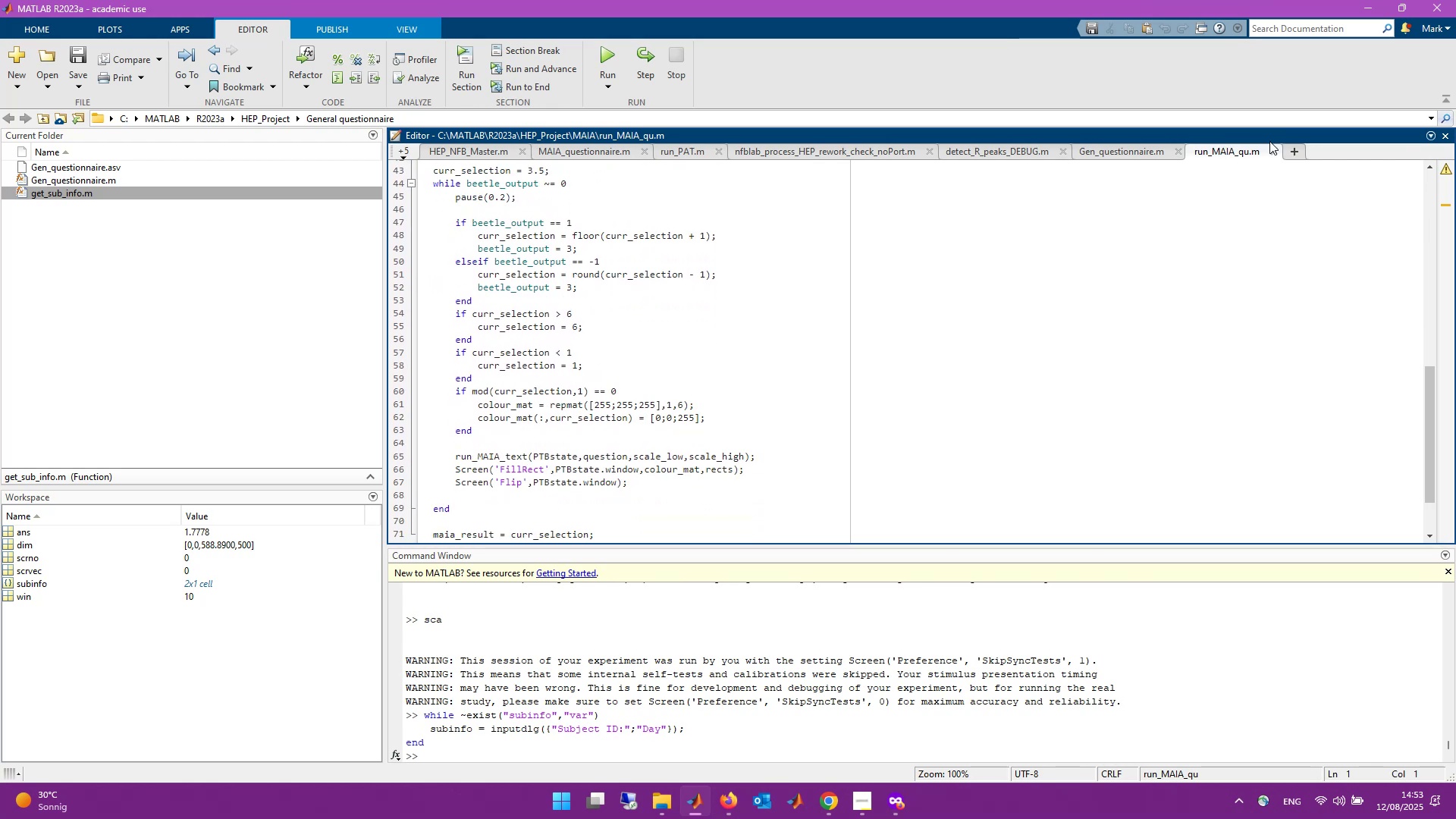 
wait(5.52)
 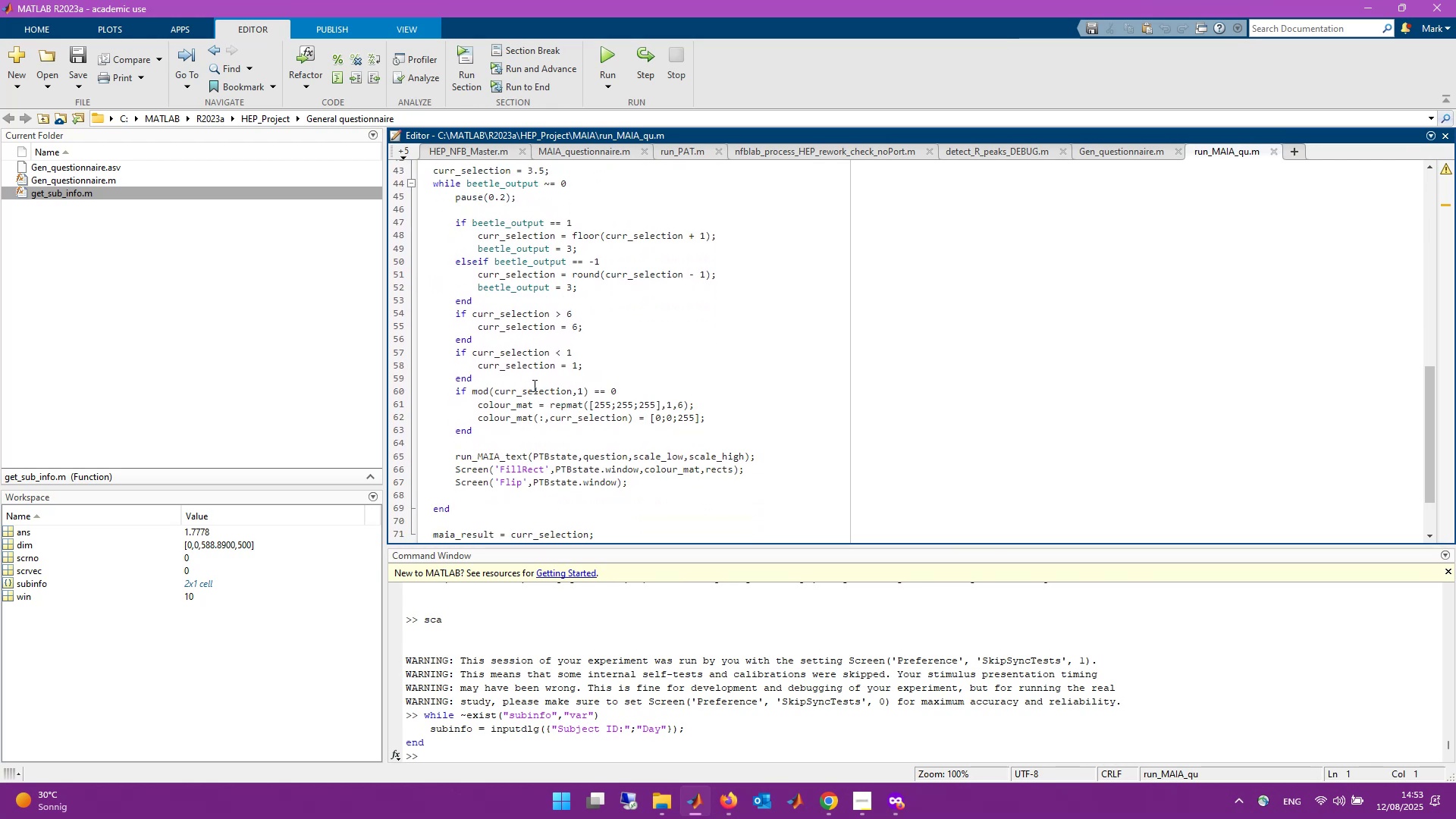 
left_click([1106, 152])
 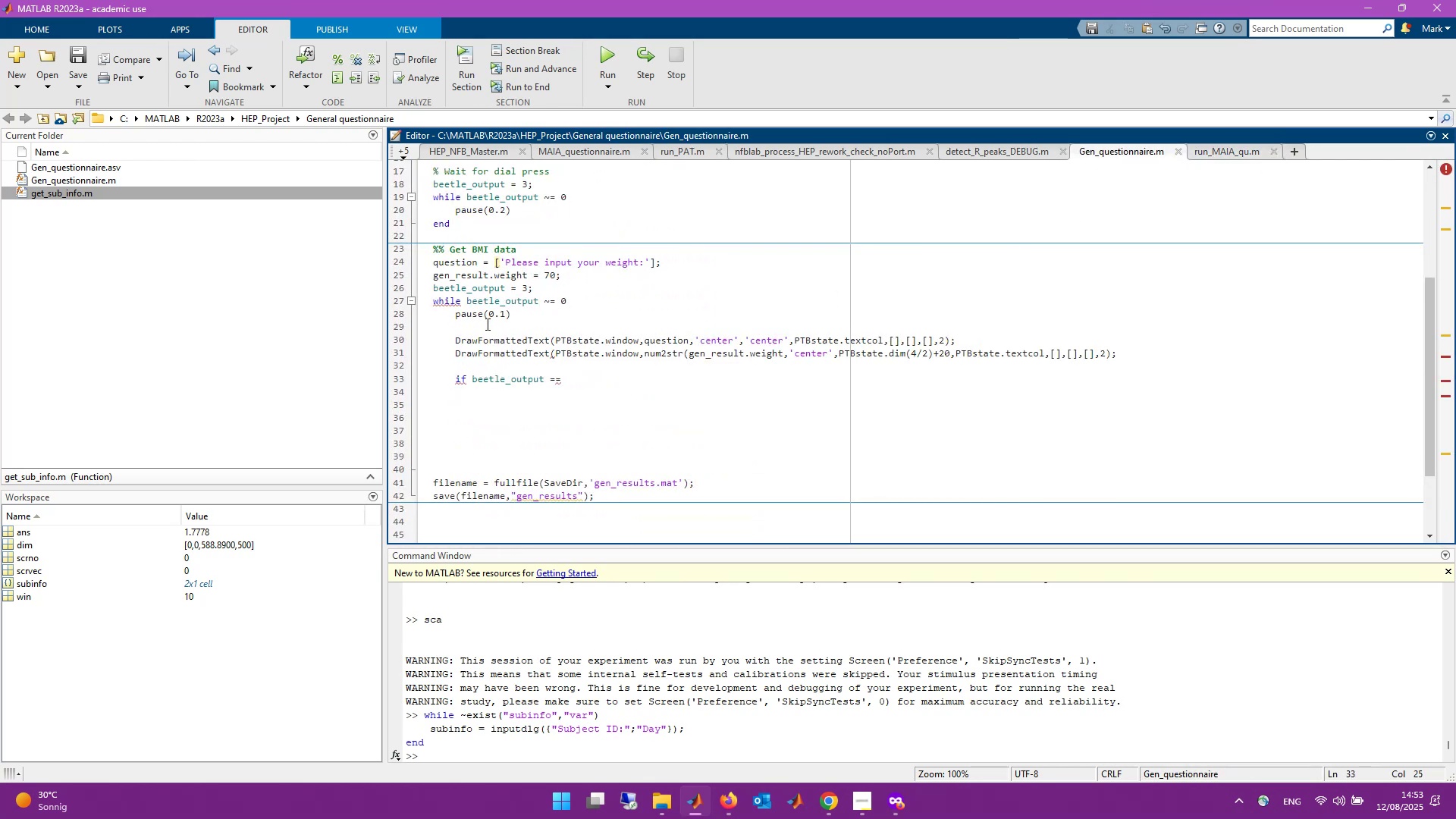 
left_click_drag(start_coordinate=[566, 378], to_coordinate=[454, 378])
 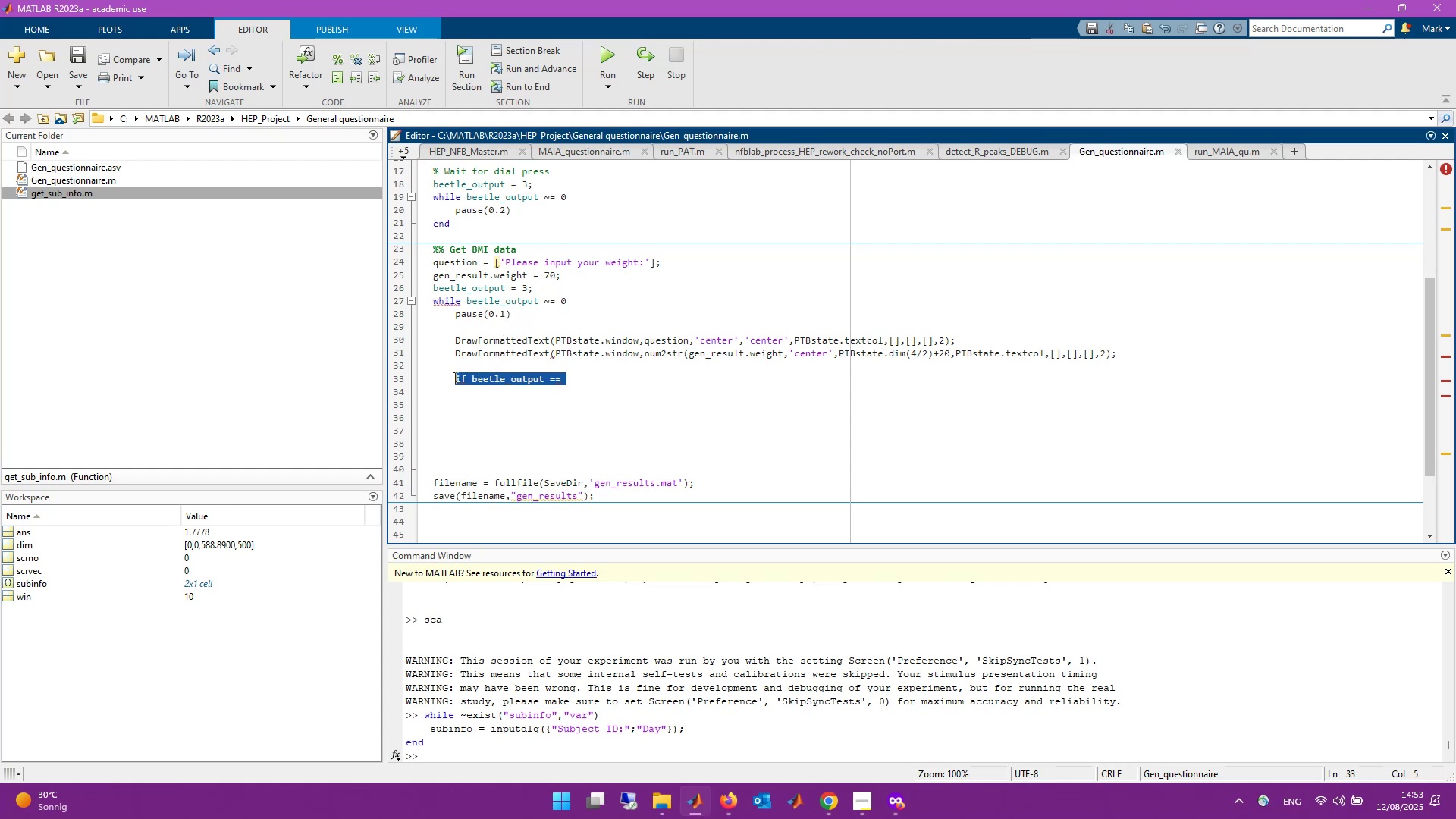 
key(Control+X)
 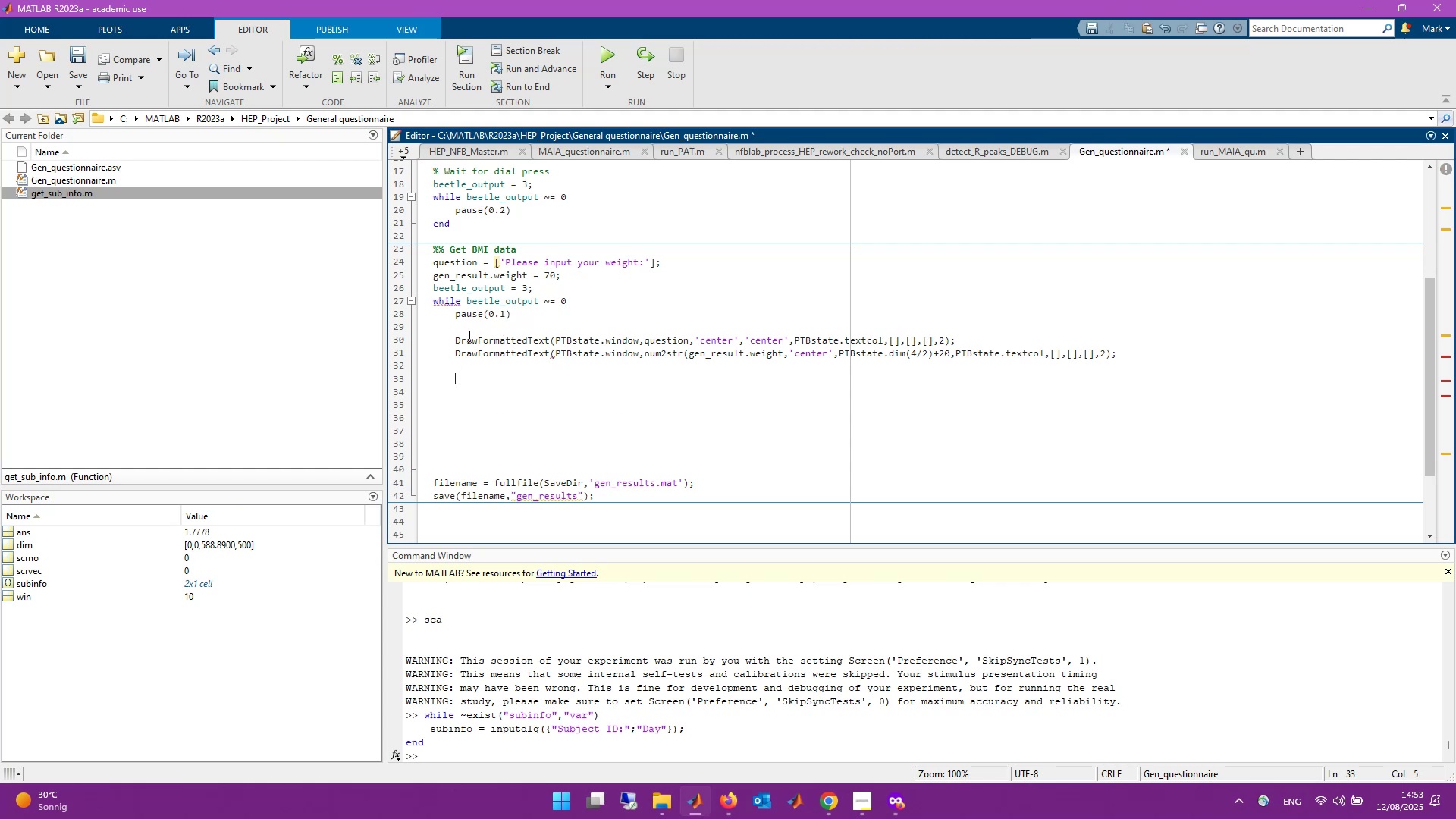 
left_click([470, 333])
 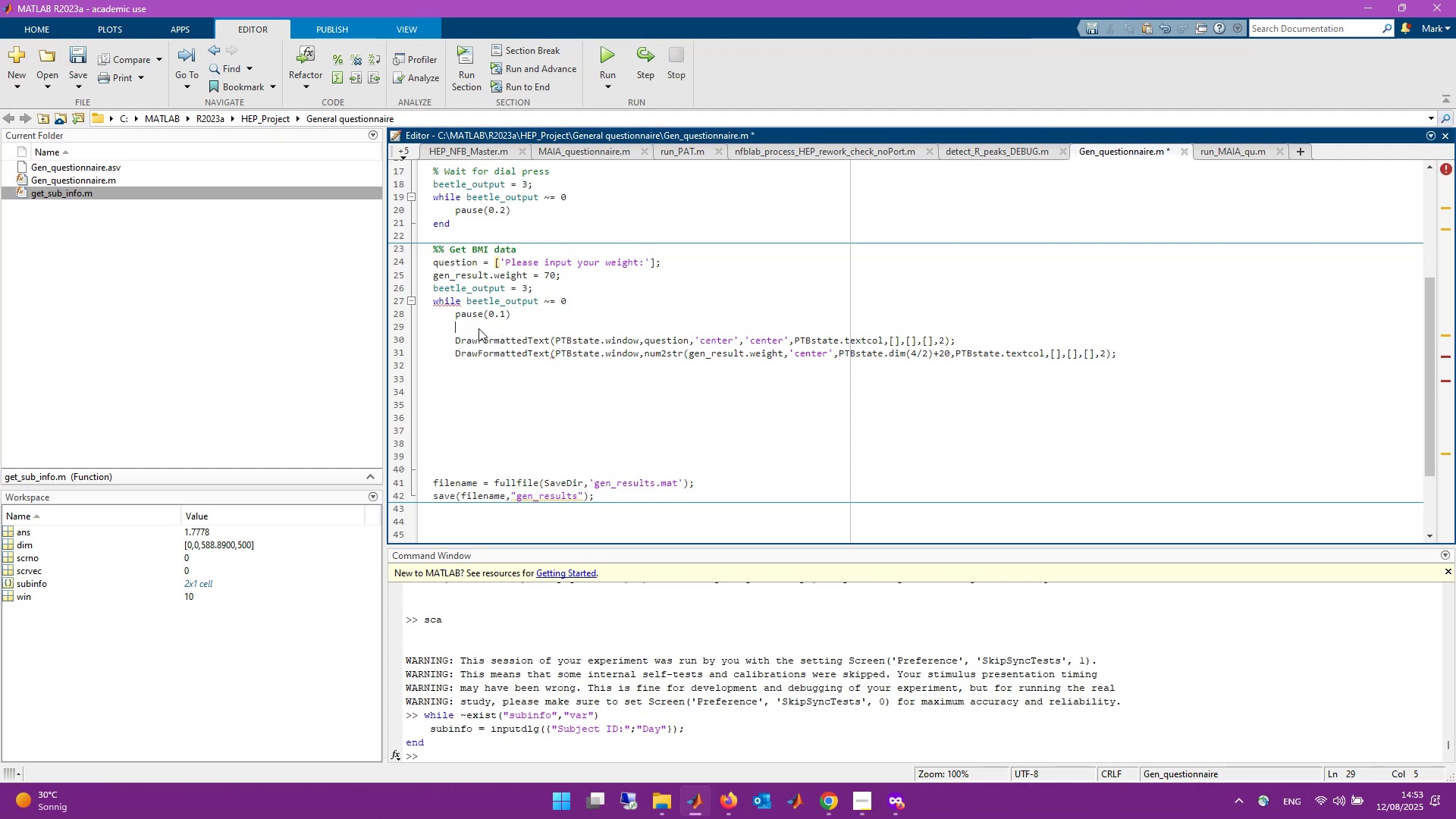 
key(Enter)
 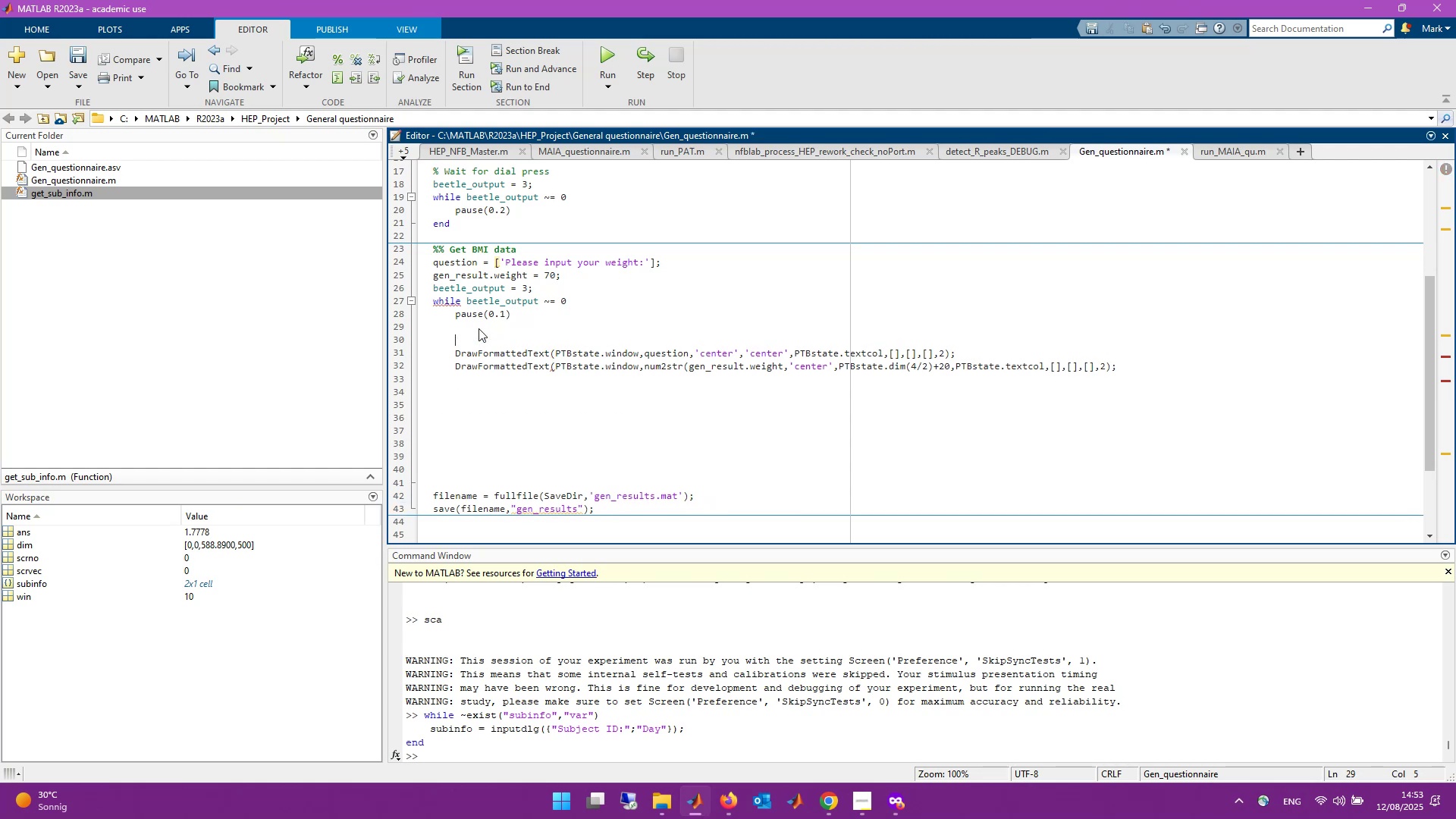 
key(Control+V)
 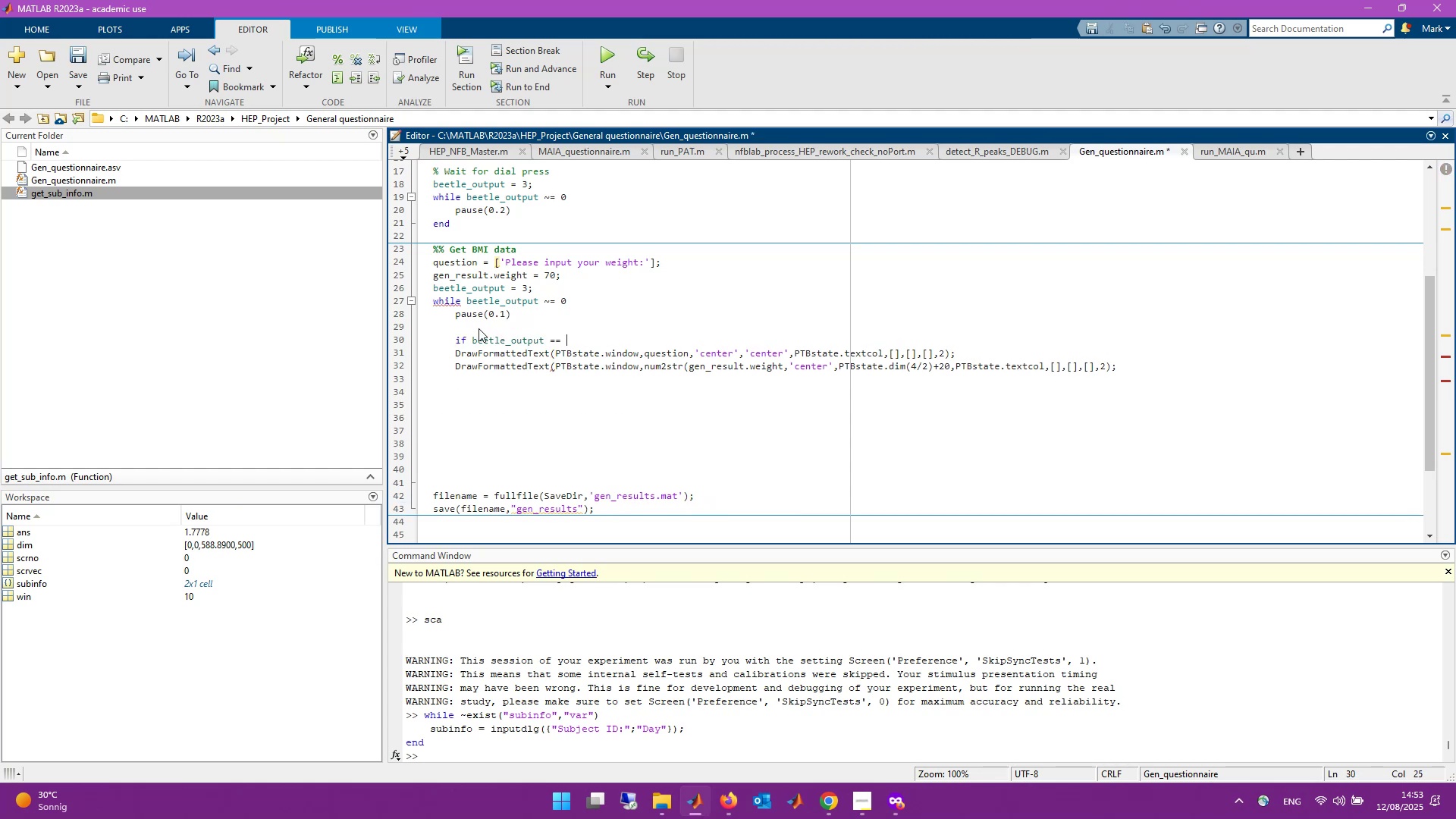 
key(Enter)
 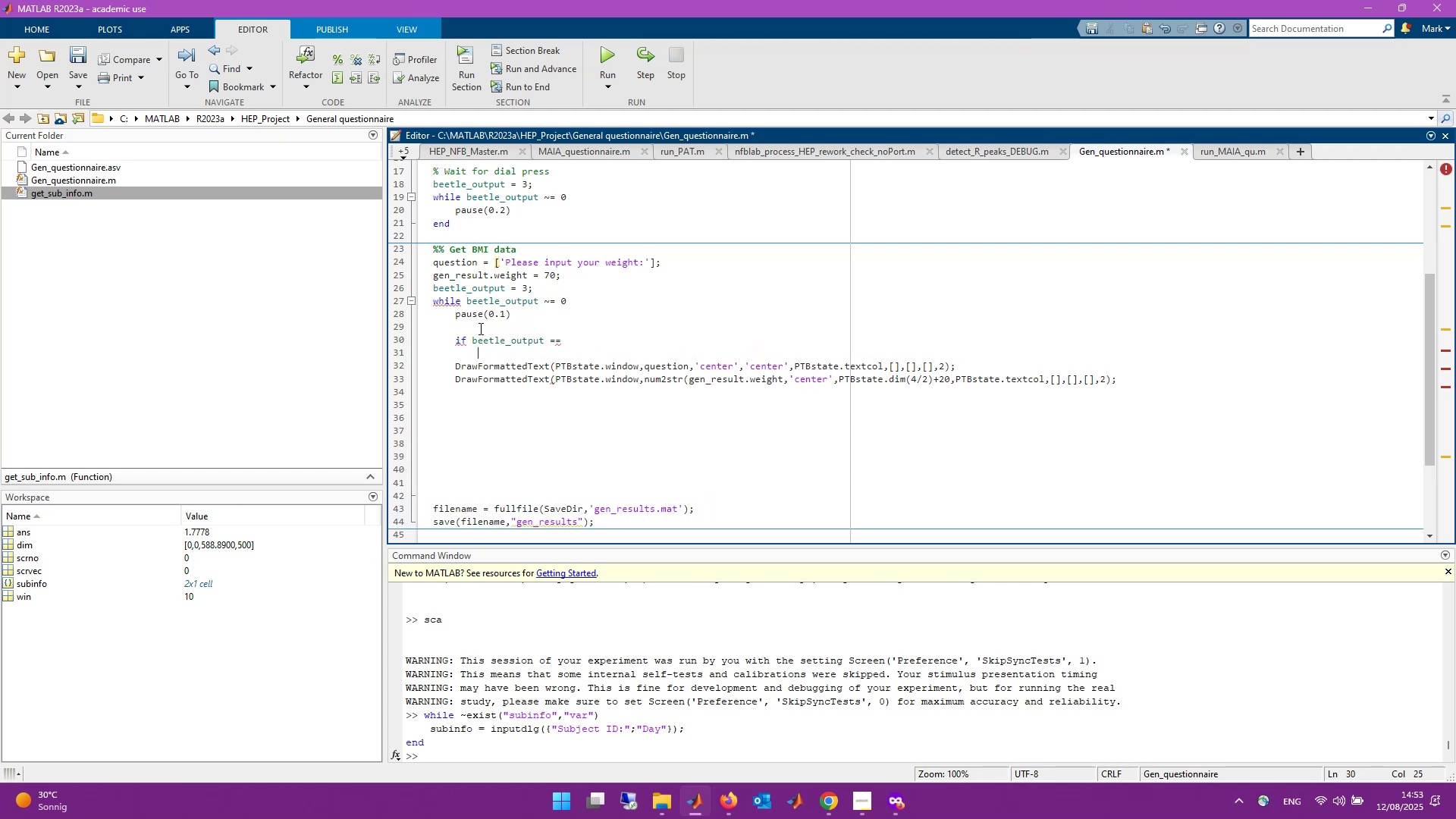 
left_click([601, 339])
 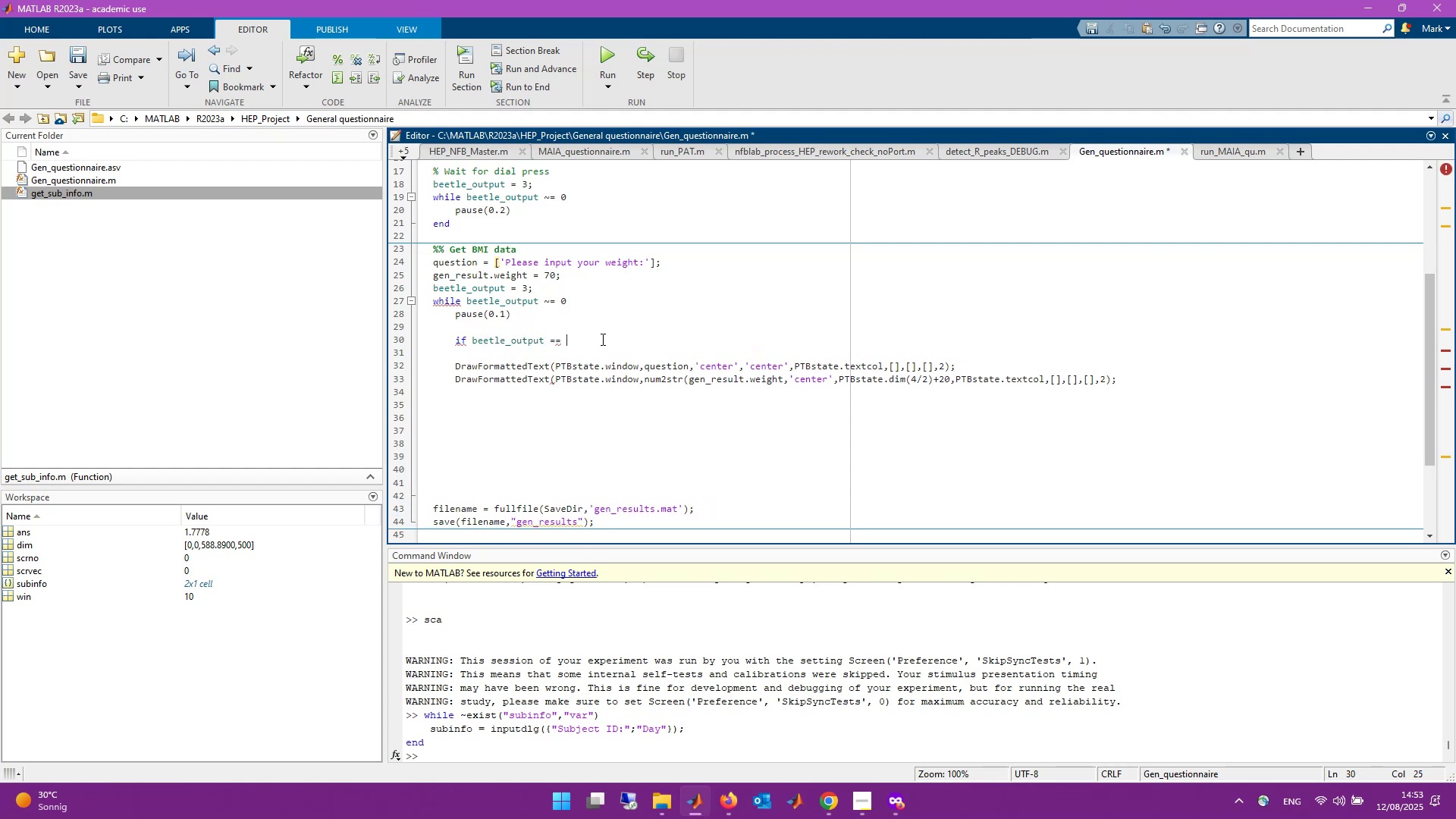 
key(1)
 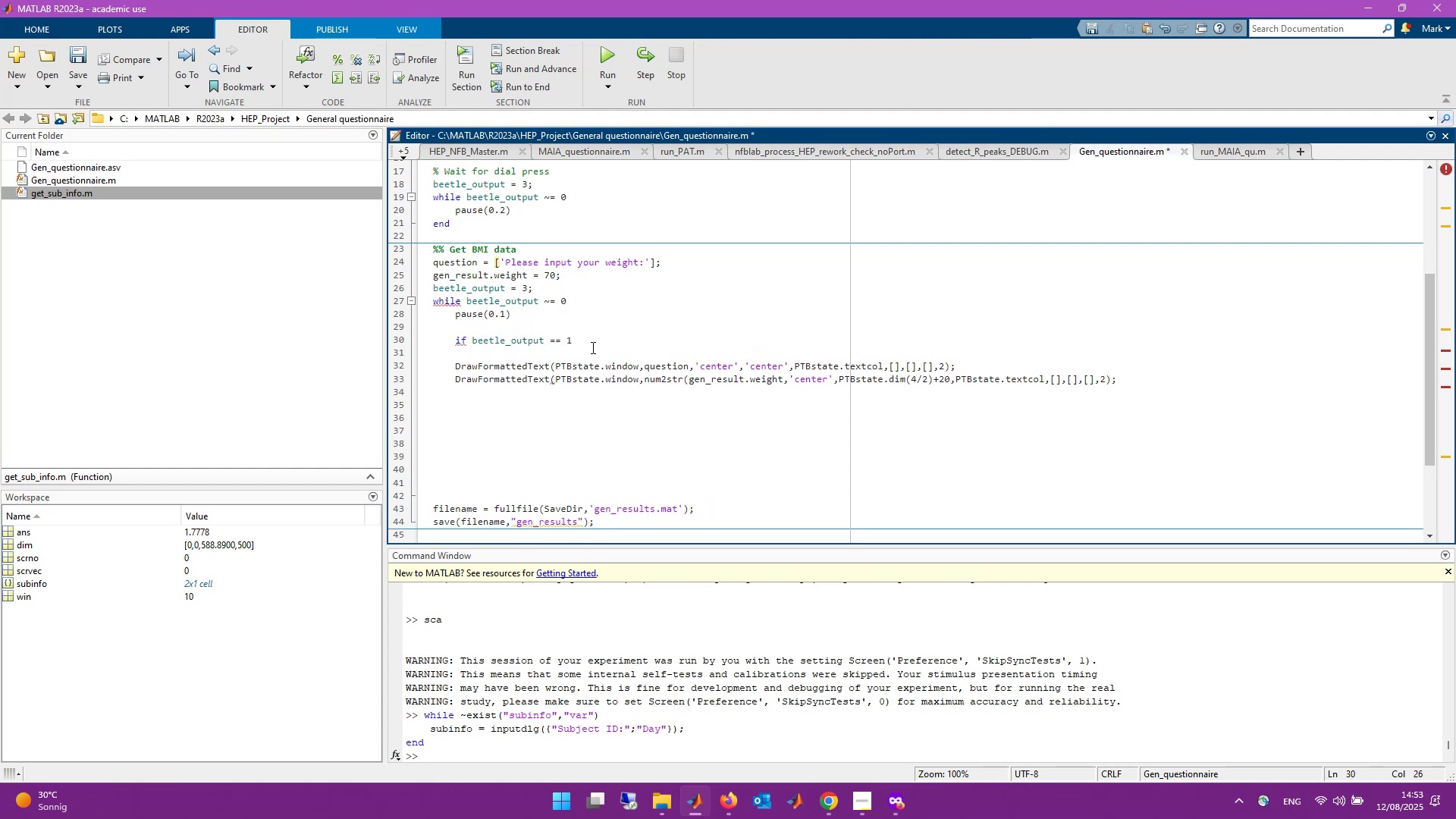 
left_click([588, 351])
 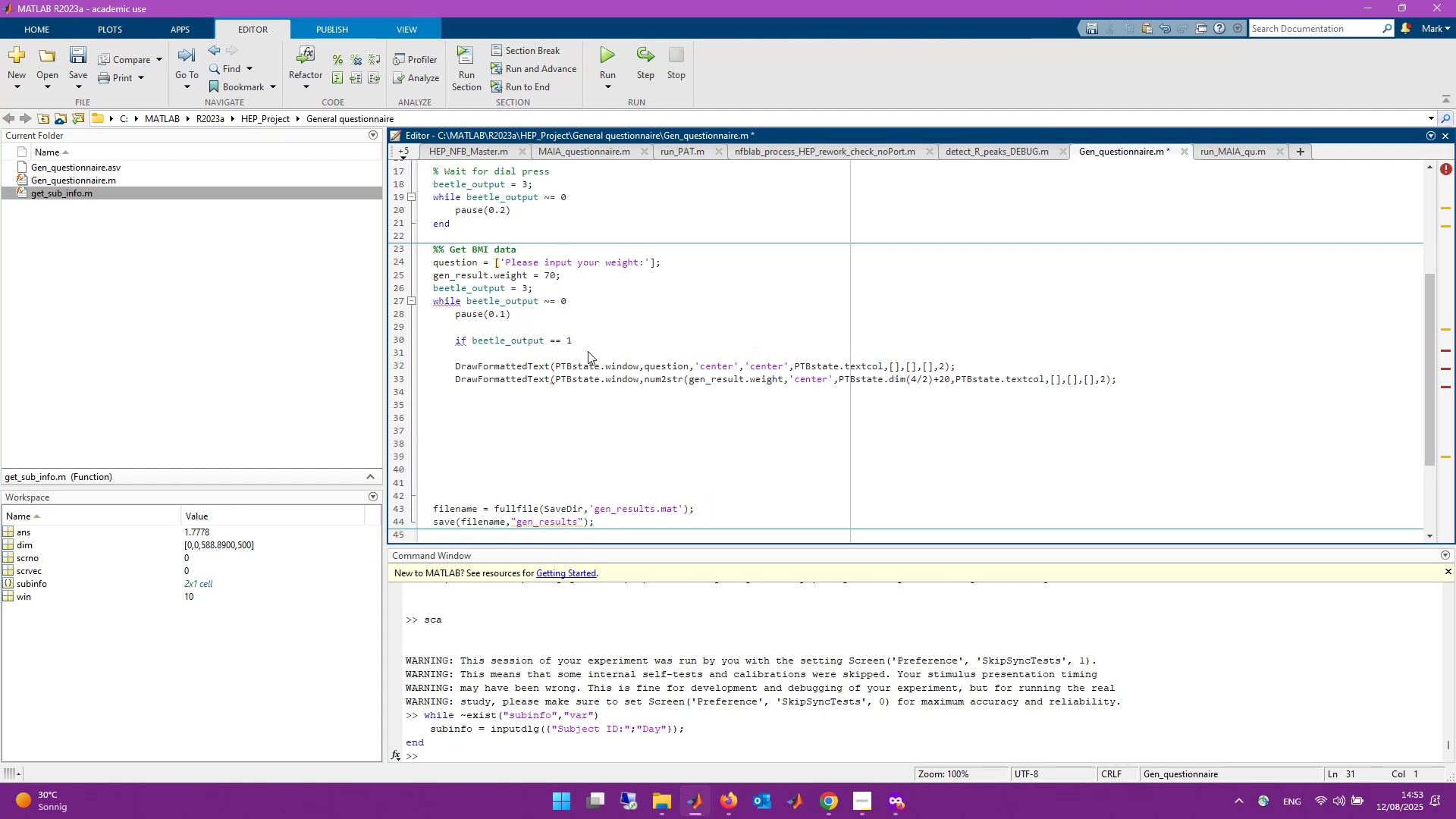 
key(Tab)
key(Tab)
type(weight = ew)
key(Backspace)
key(Backspace)
type(weight + 1;)
 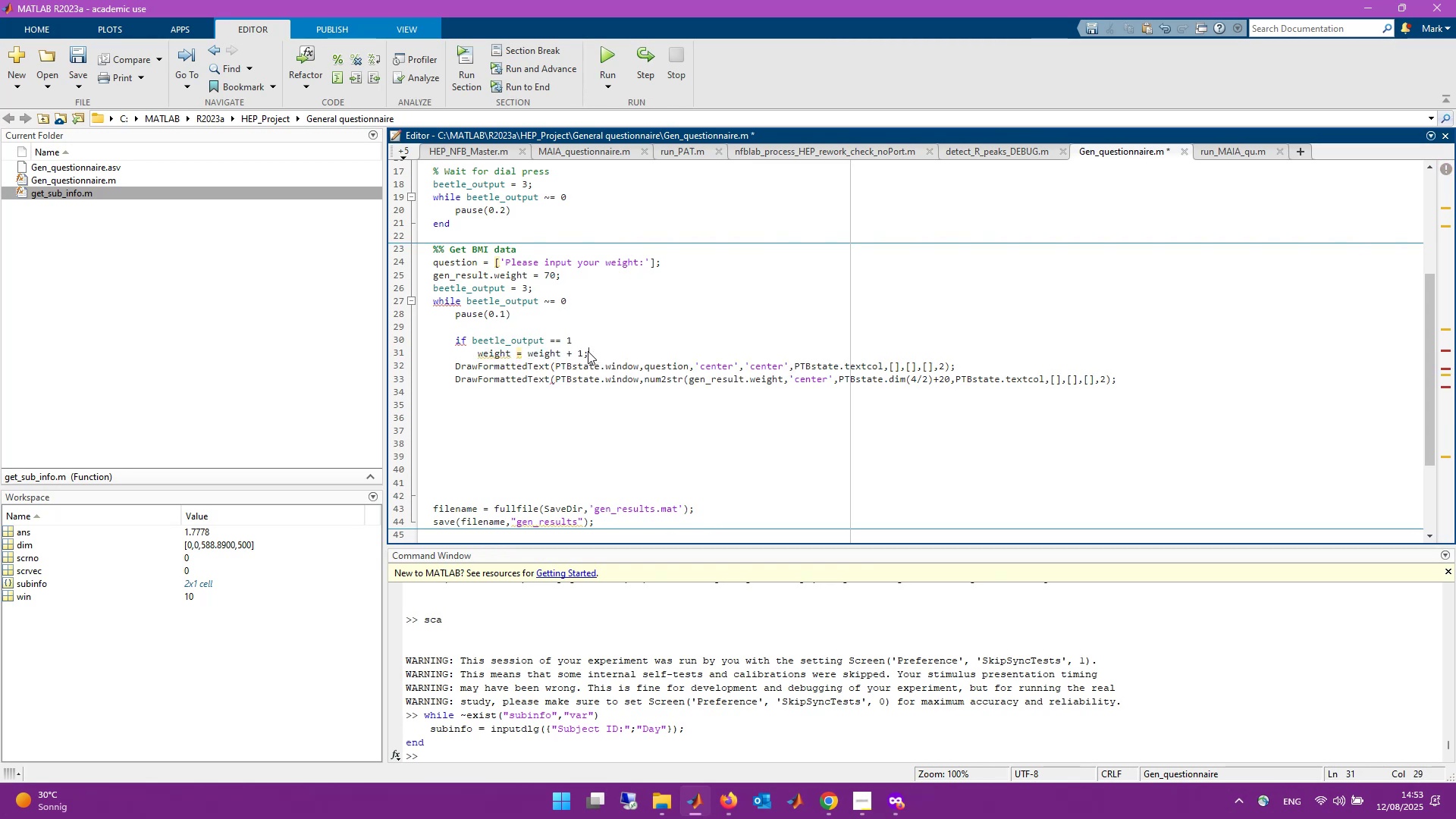 
wait(5.88)
 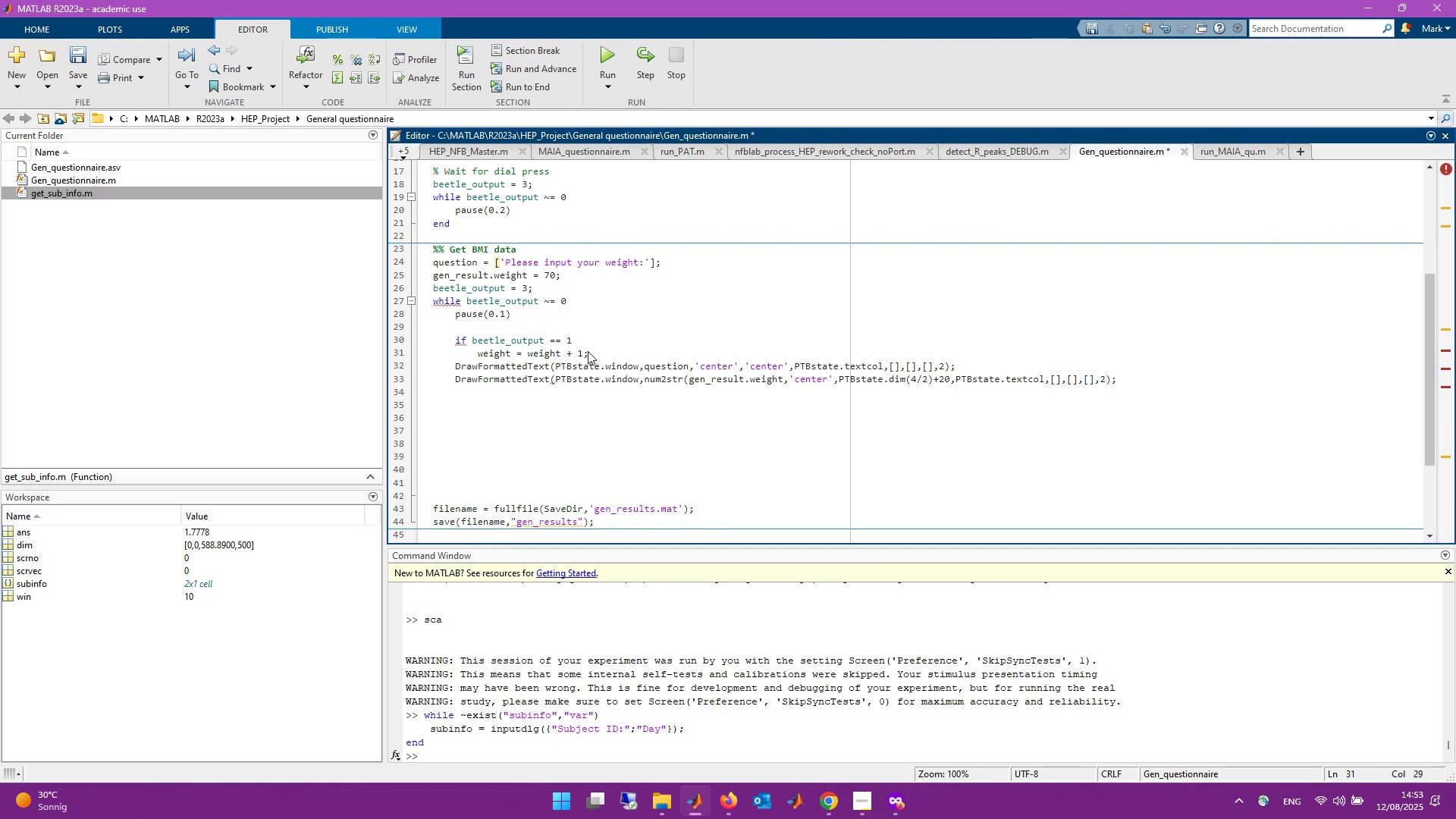 
key(Enter)
 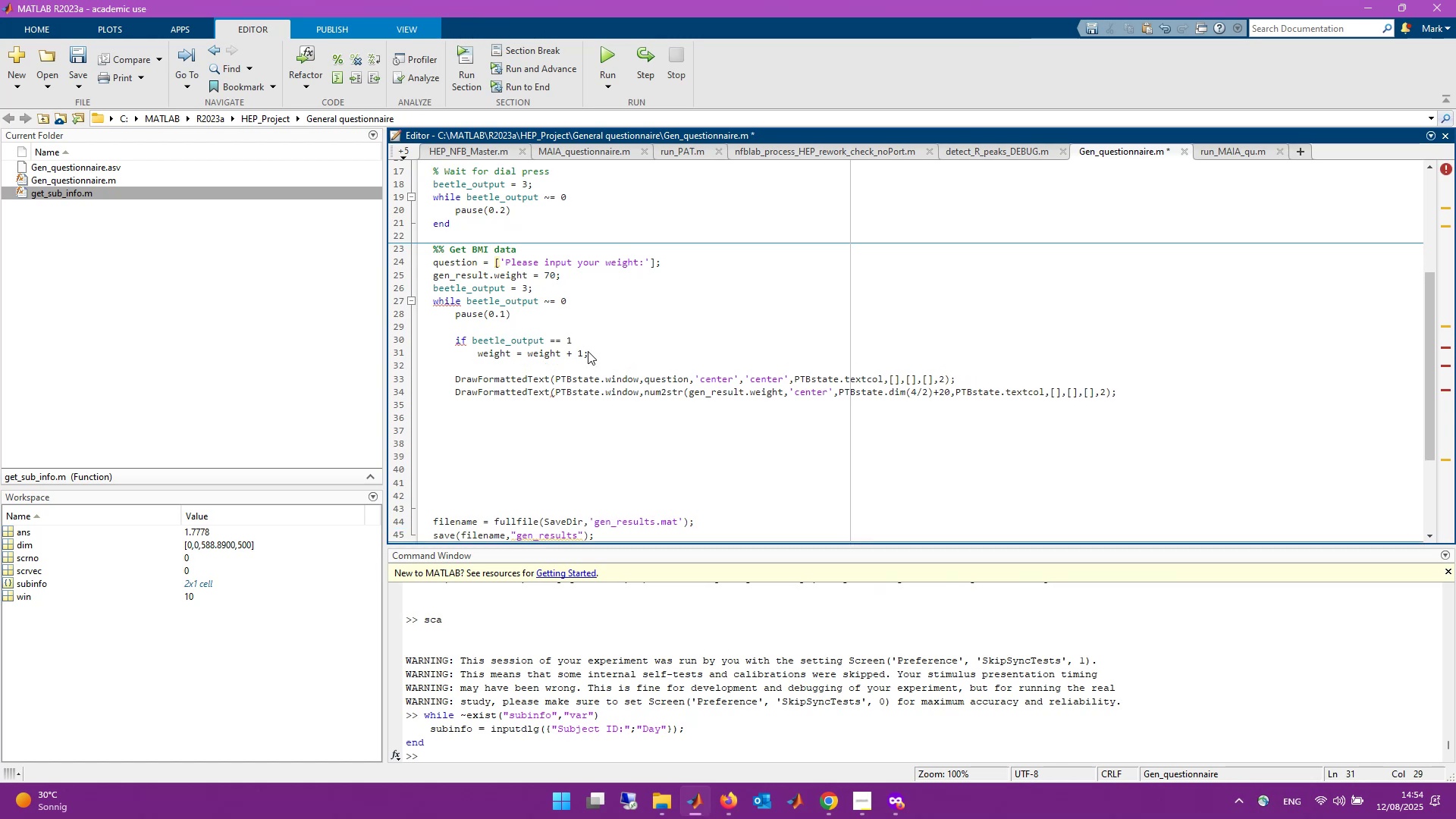 
scroll: coordinate [588, 351], scroll_direction: down, amount: 2.0
 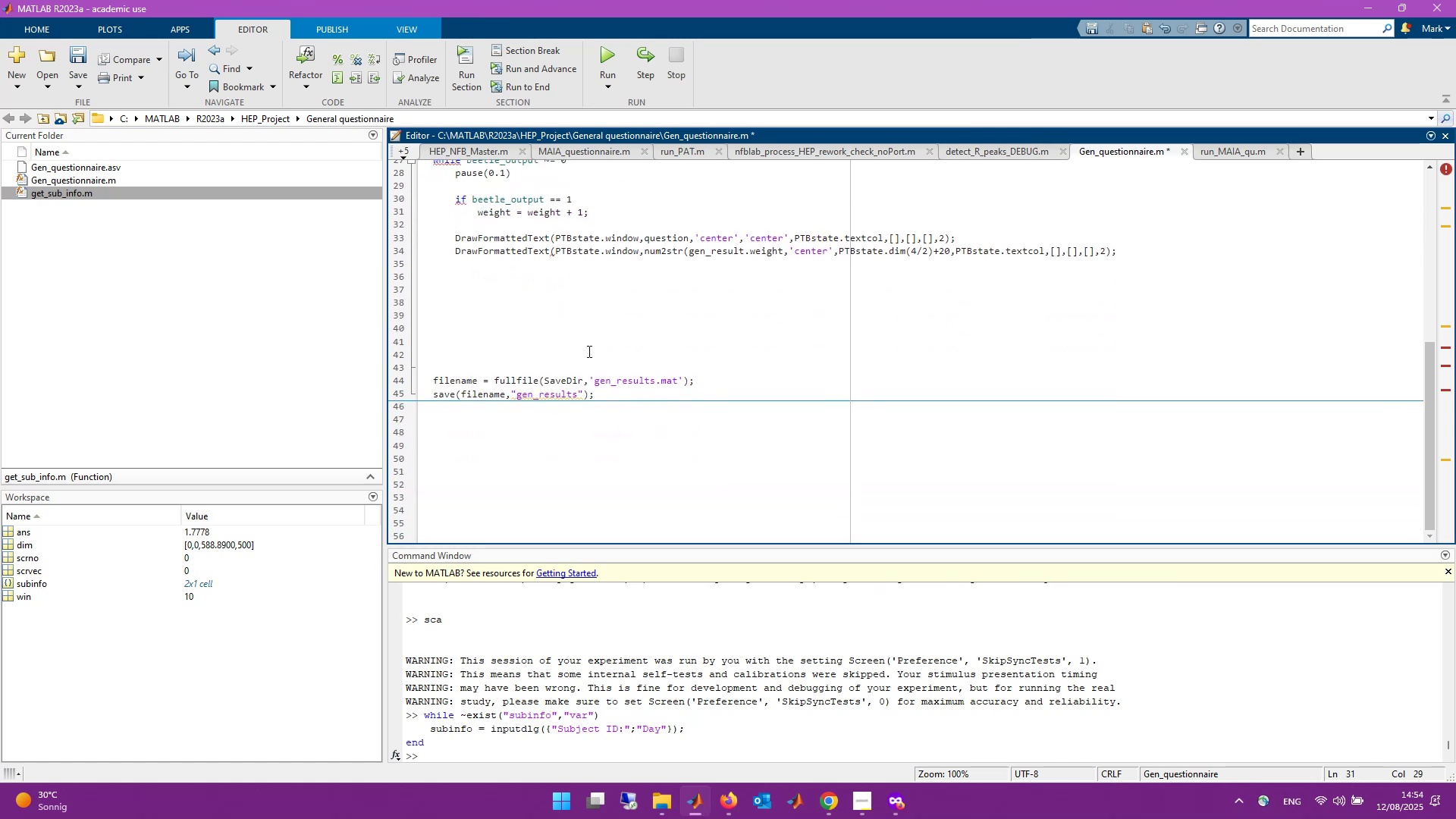 
scroll: coordinate [588, 351], scroll_direction: up, amount: 1.0
 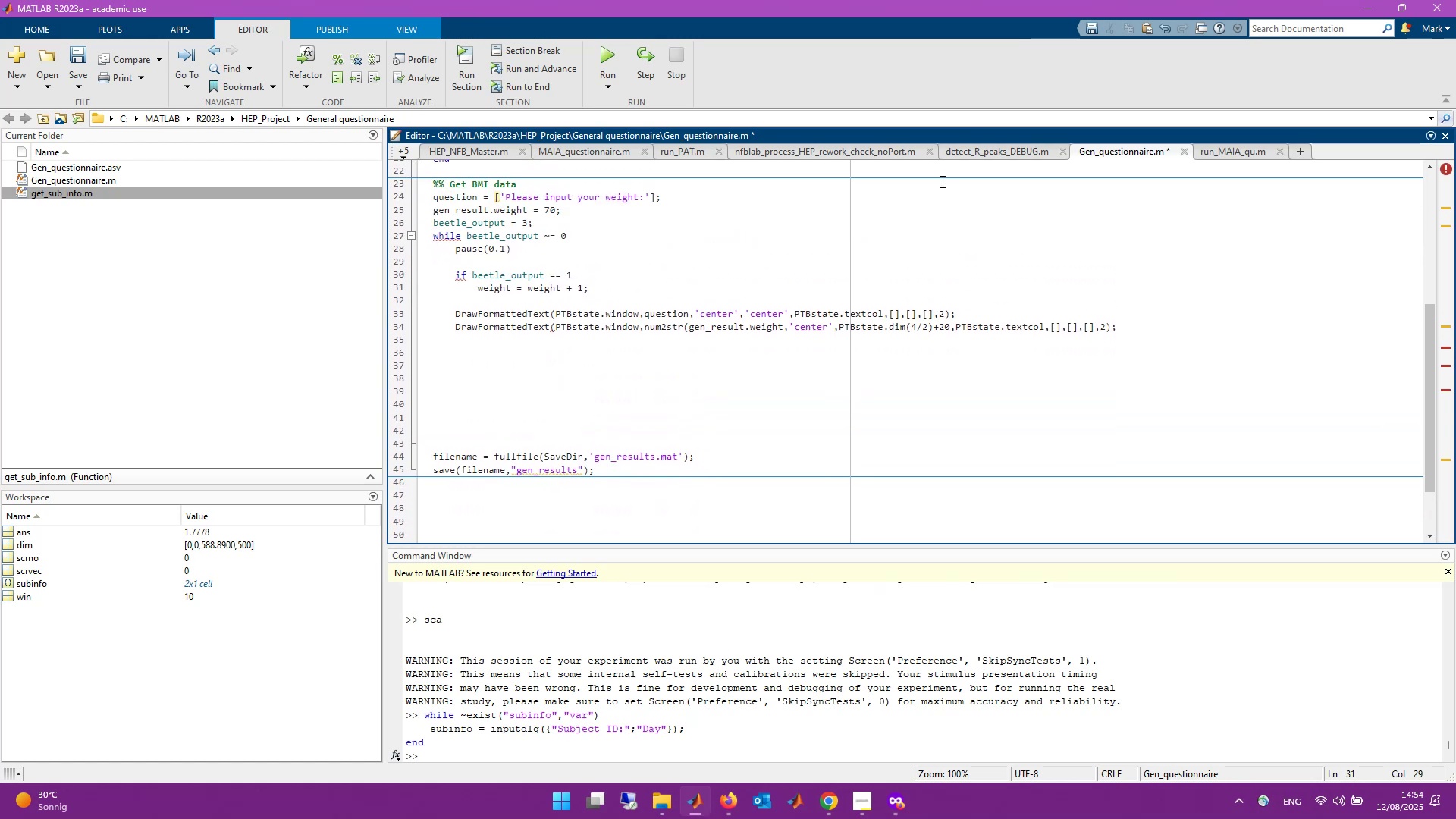 
left_click([1247, 154])
 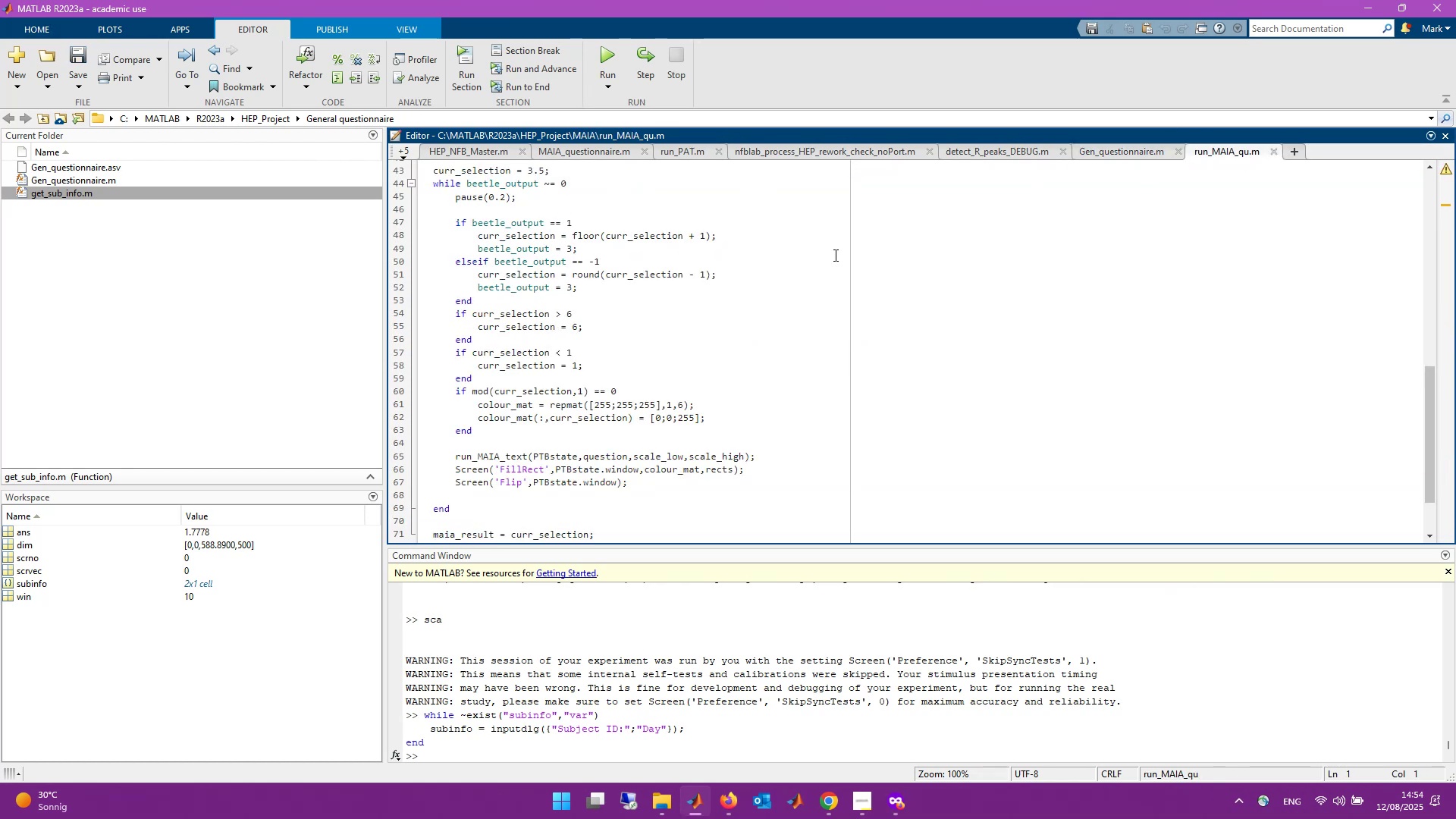 
wait(11.89)
 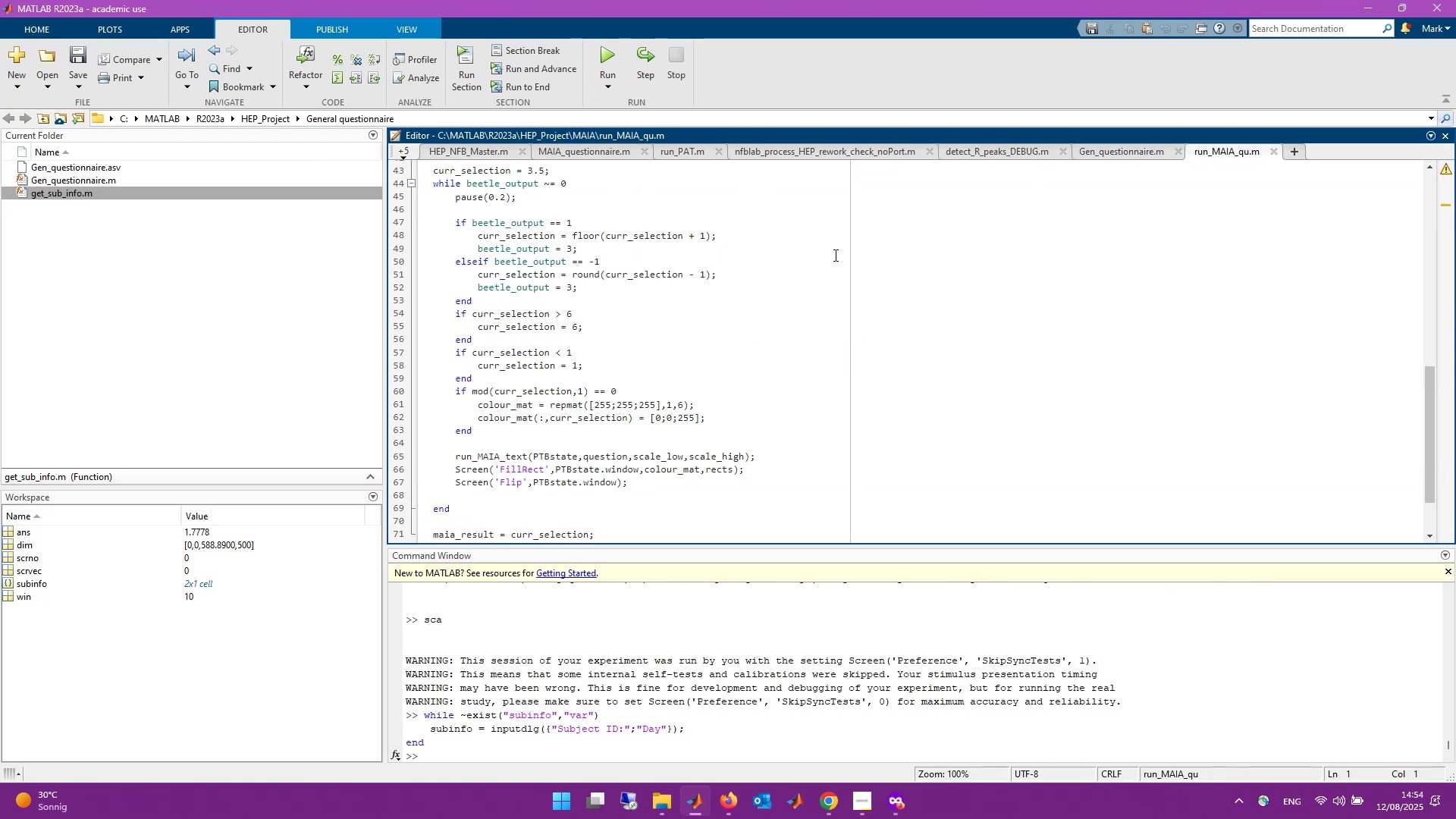 
left_click([1145, 149])
 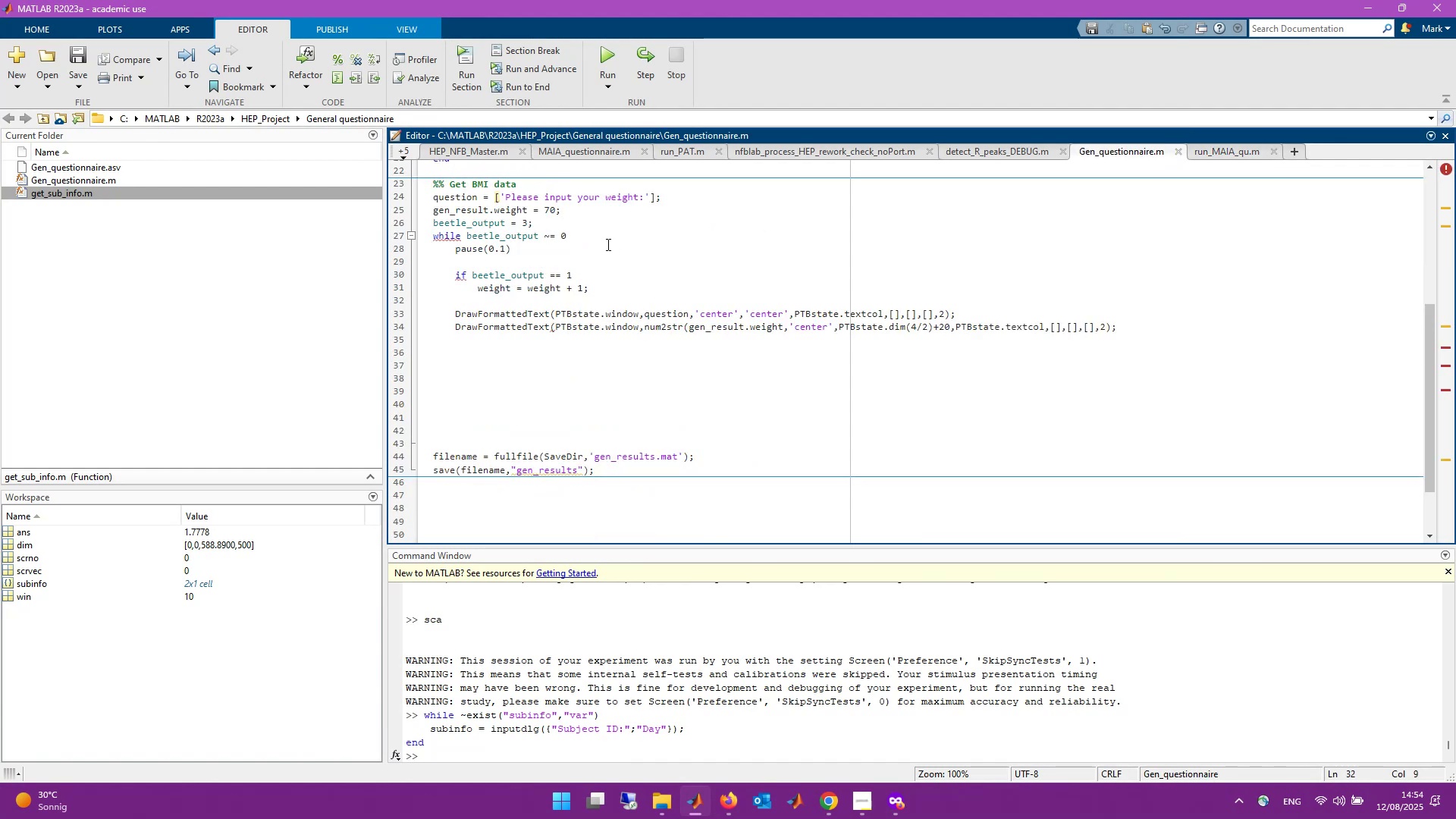 
type(beetle_p)
key(Backspace)
type(output ==)
key(Backspace)
type( 3;)
 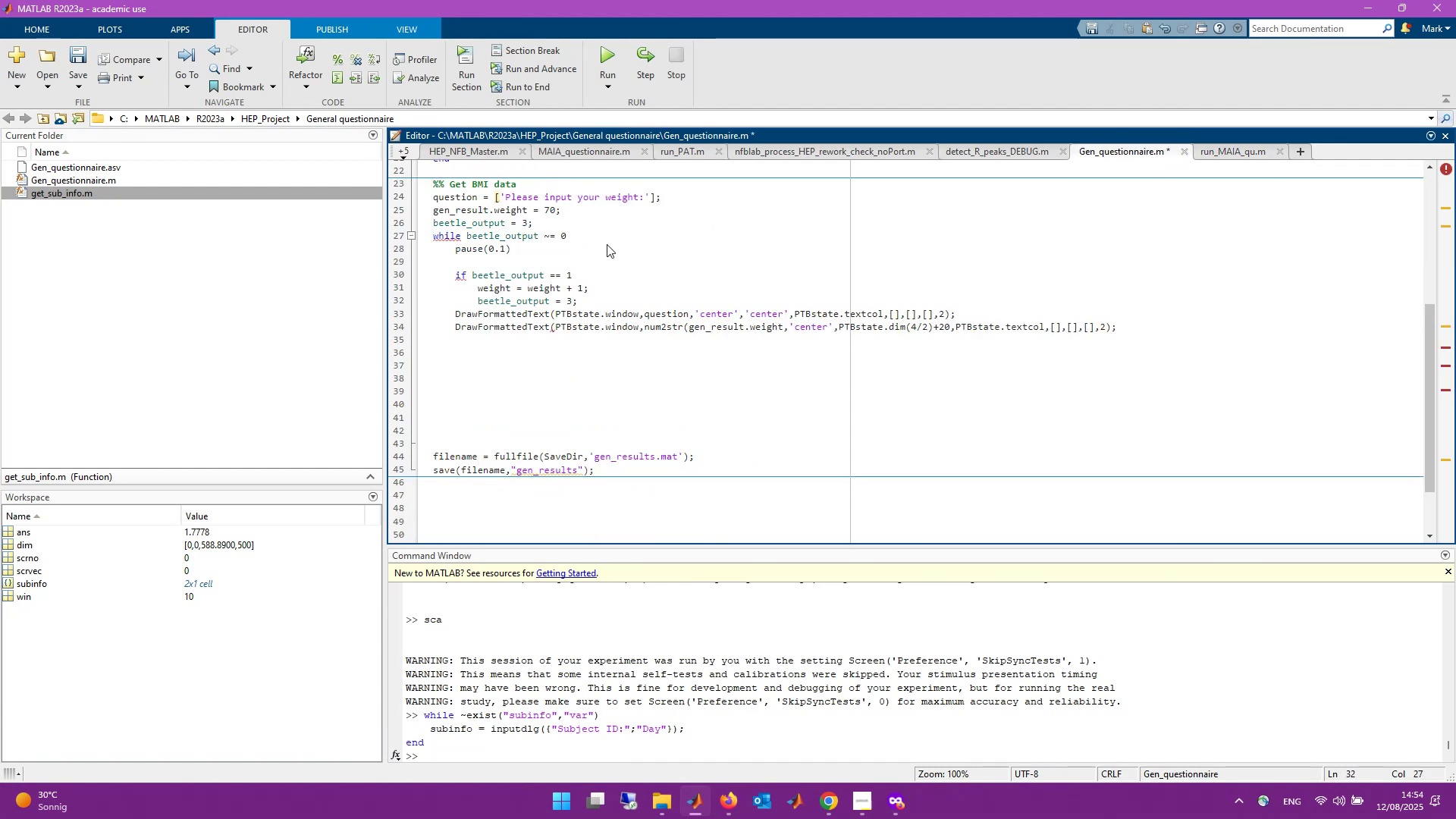 
key(Enter)
 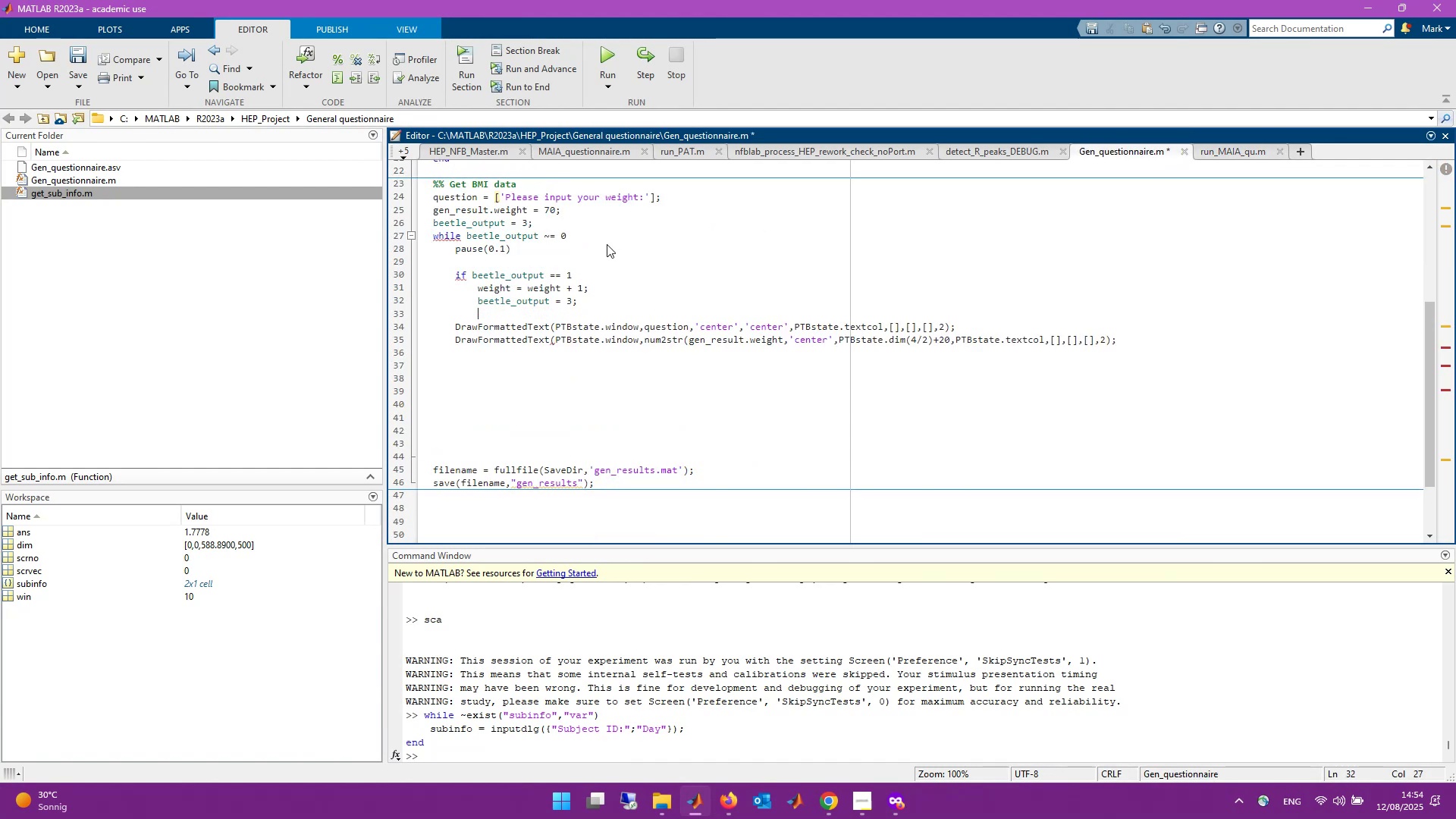 
type(elseif beetle_)
key(Tab)
type( == 0)
key(Backspace)
type(=)
key(Backspace)
type(-1;)
key(Backspace)
 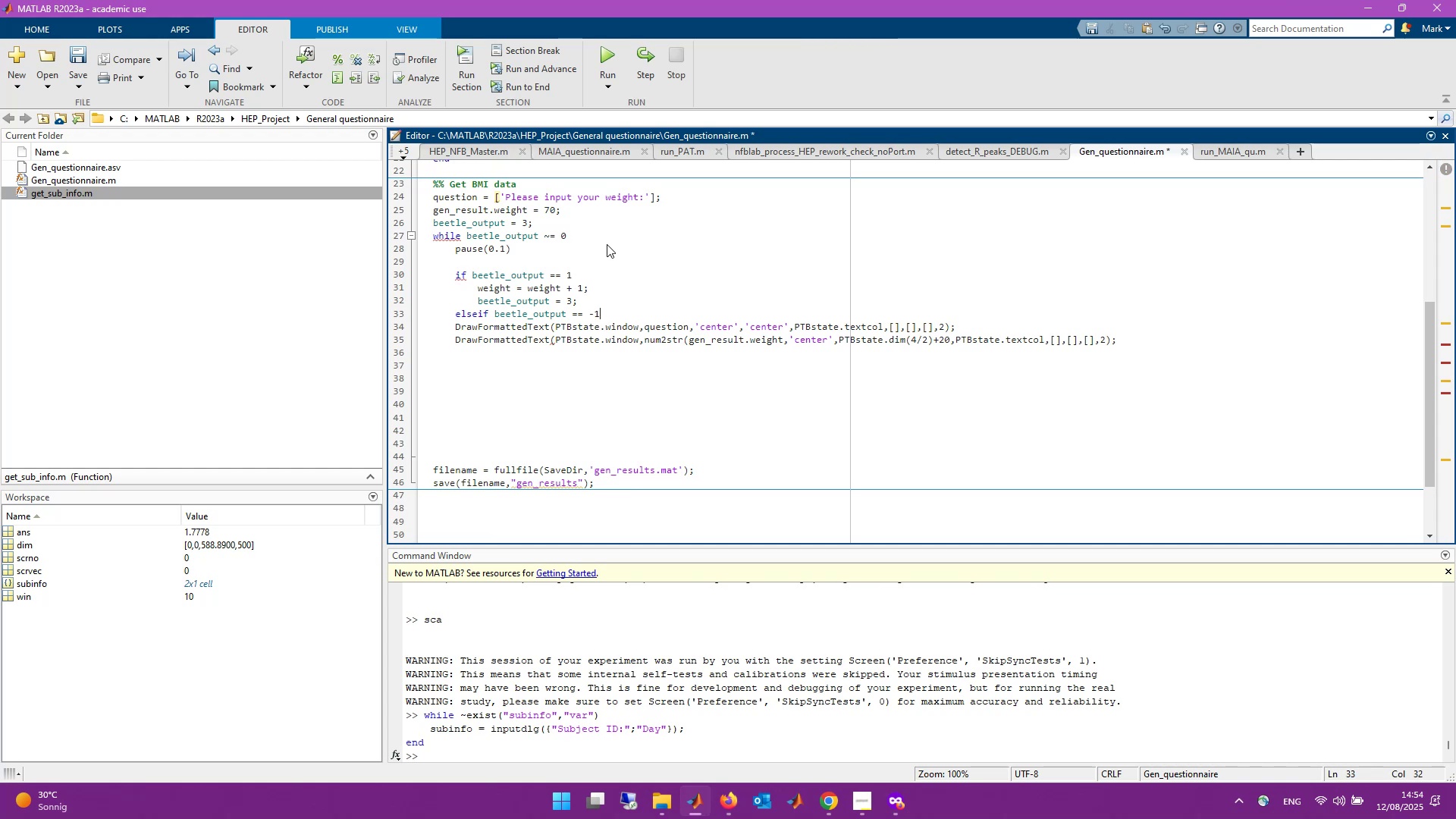 
key(Enter)
 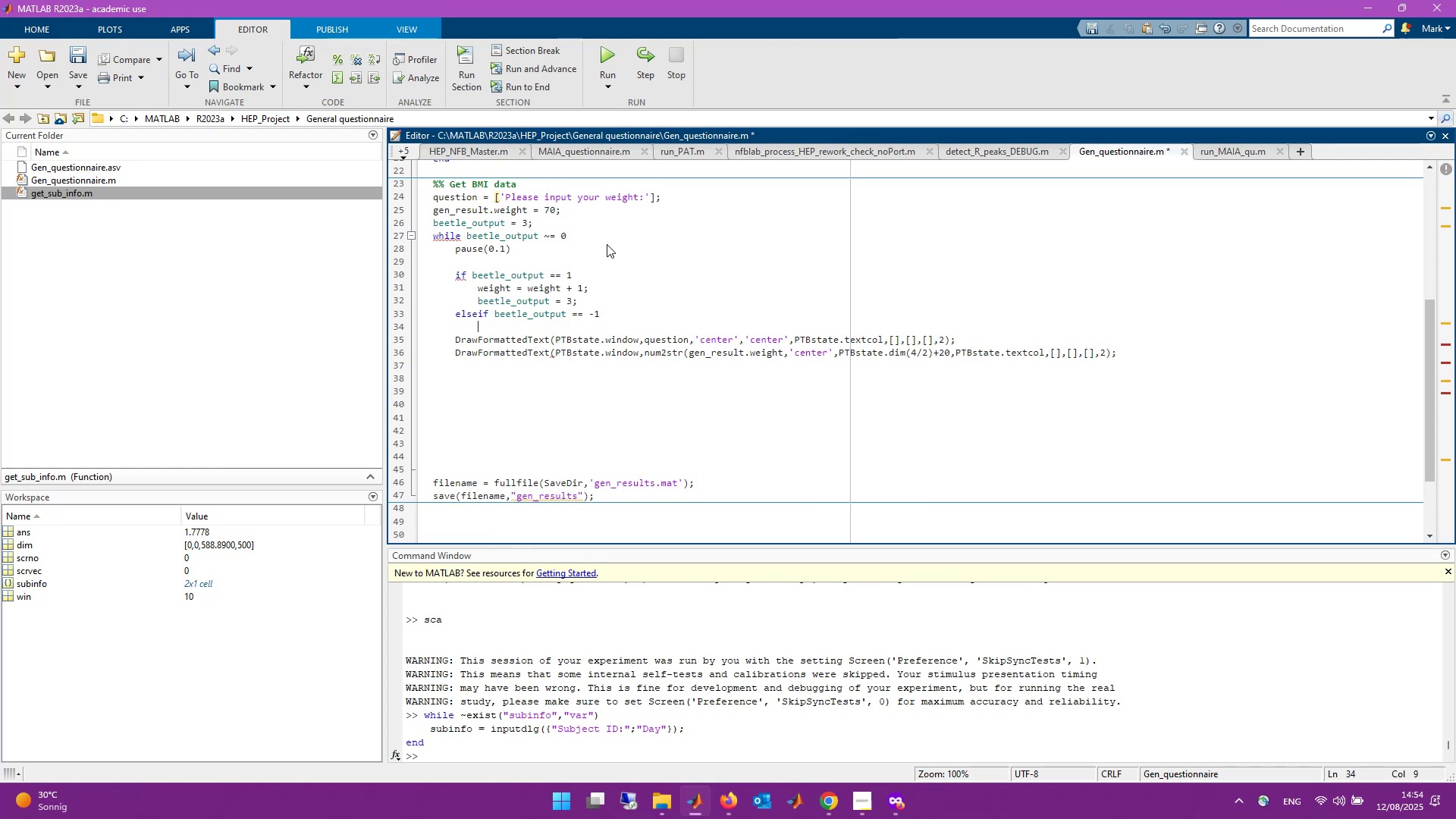 
type(weight = weight -1)
key(Backspace)
type( 1;)
 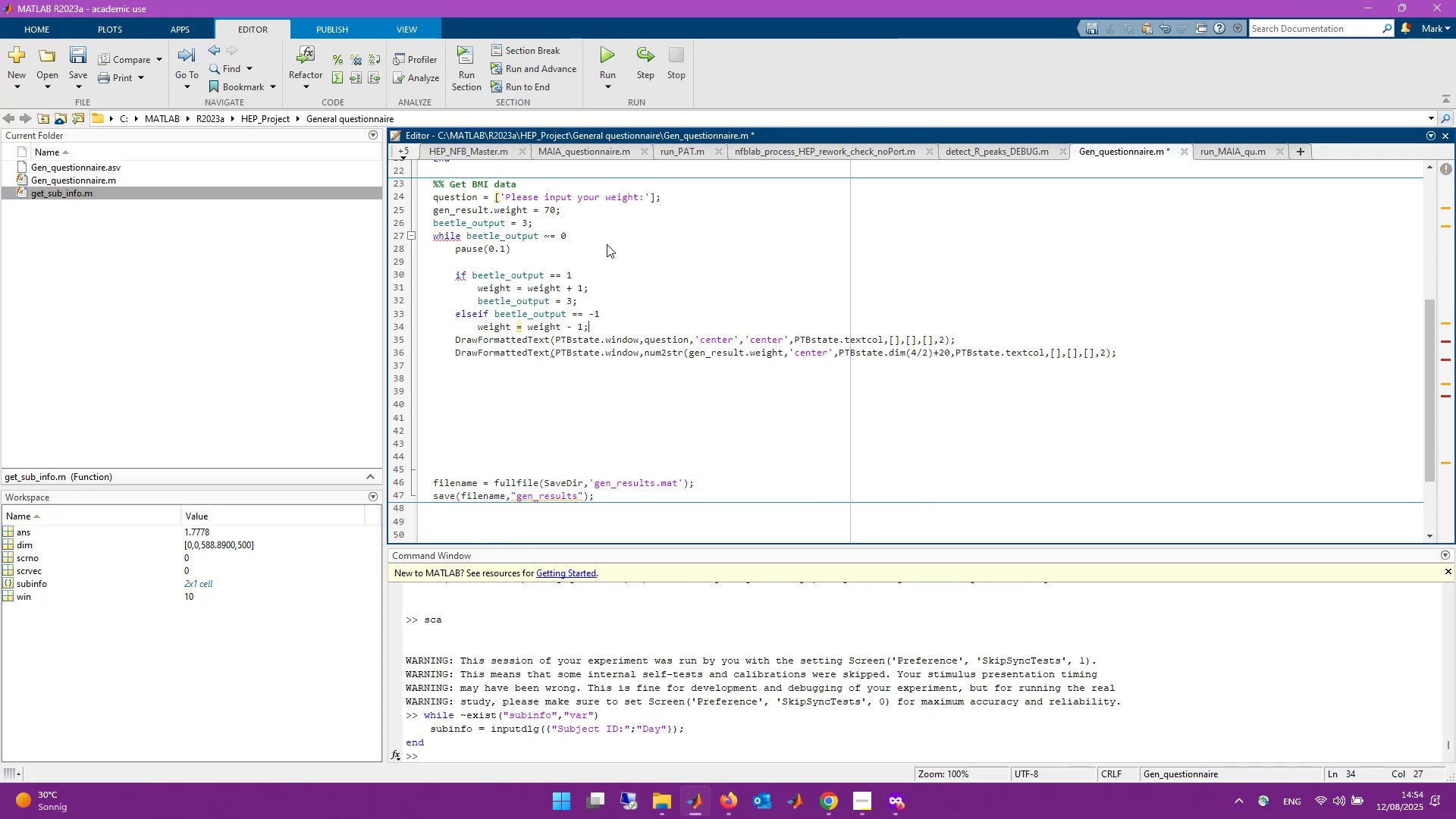 
key(Enter)
 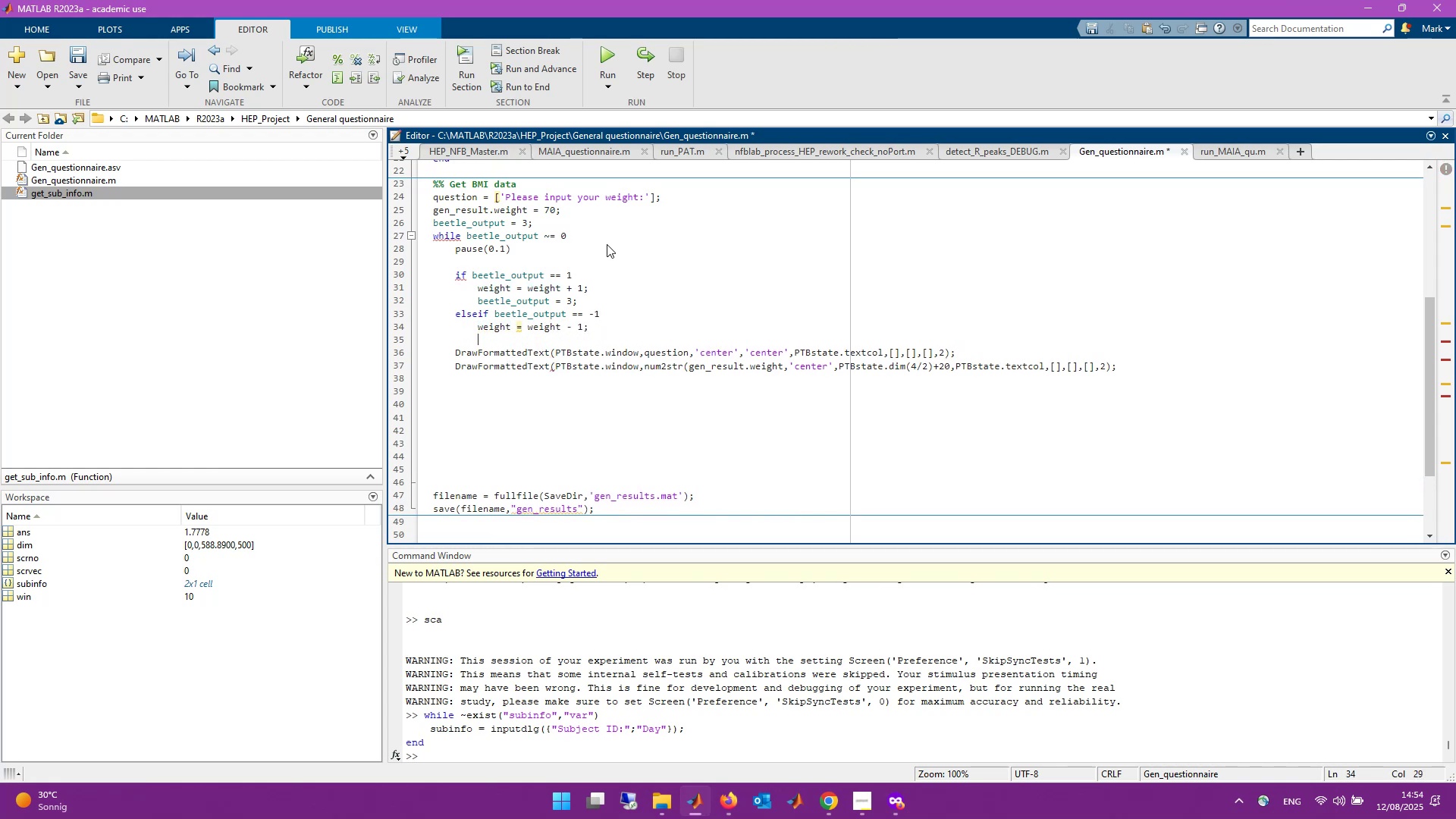 
type(bettle)
key(Backspace)
key(Backspace)
key(Backspace)
key(Backspace)
type(etl)
key(Tab)
type( = 3;)
 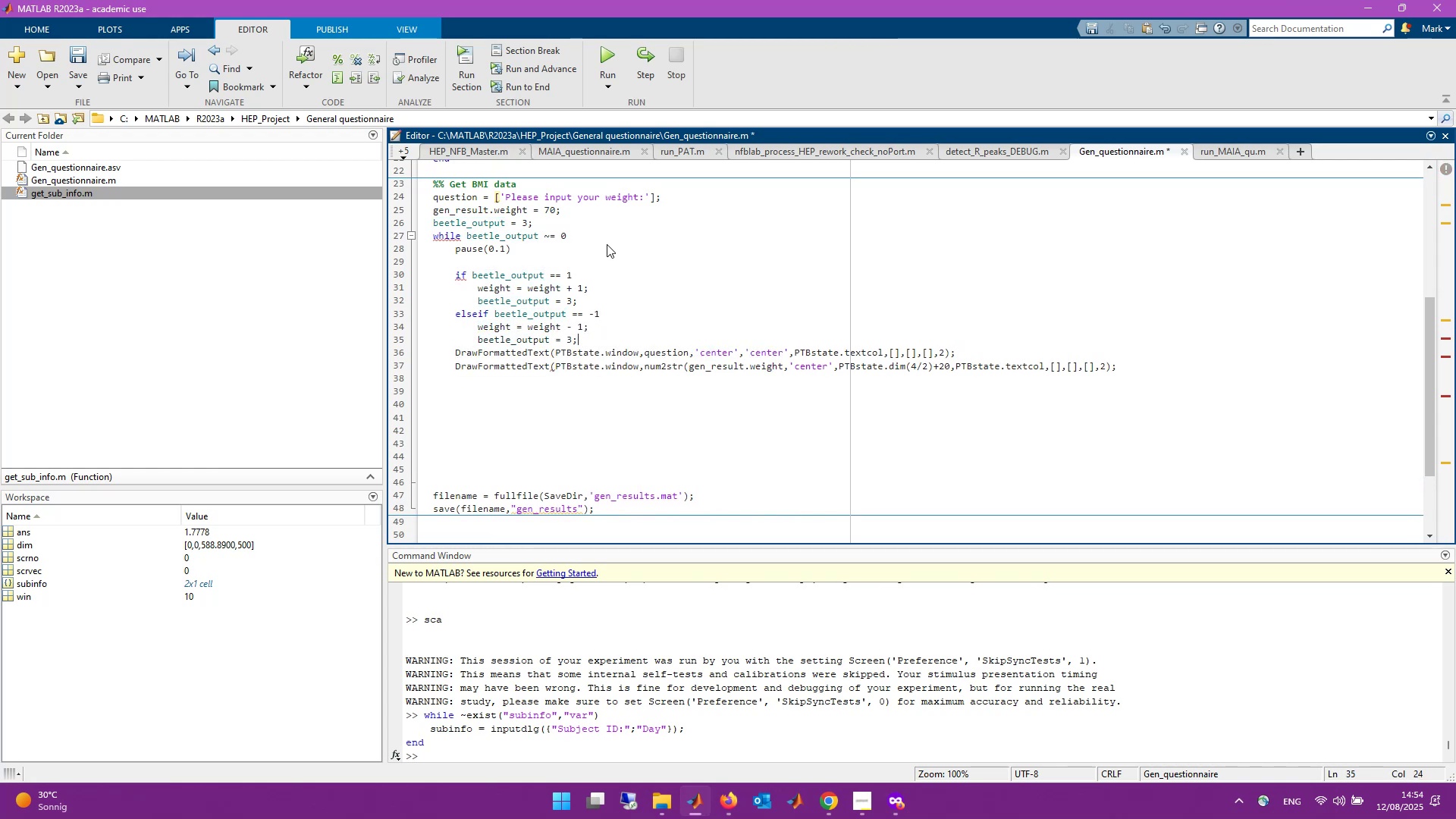 
key(Enter)
 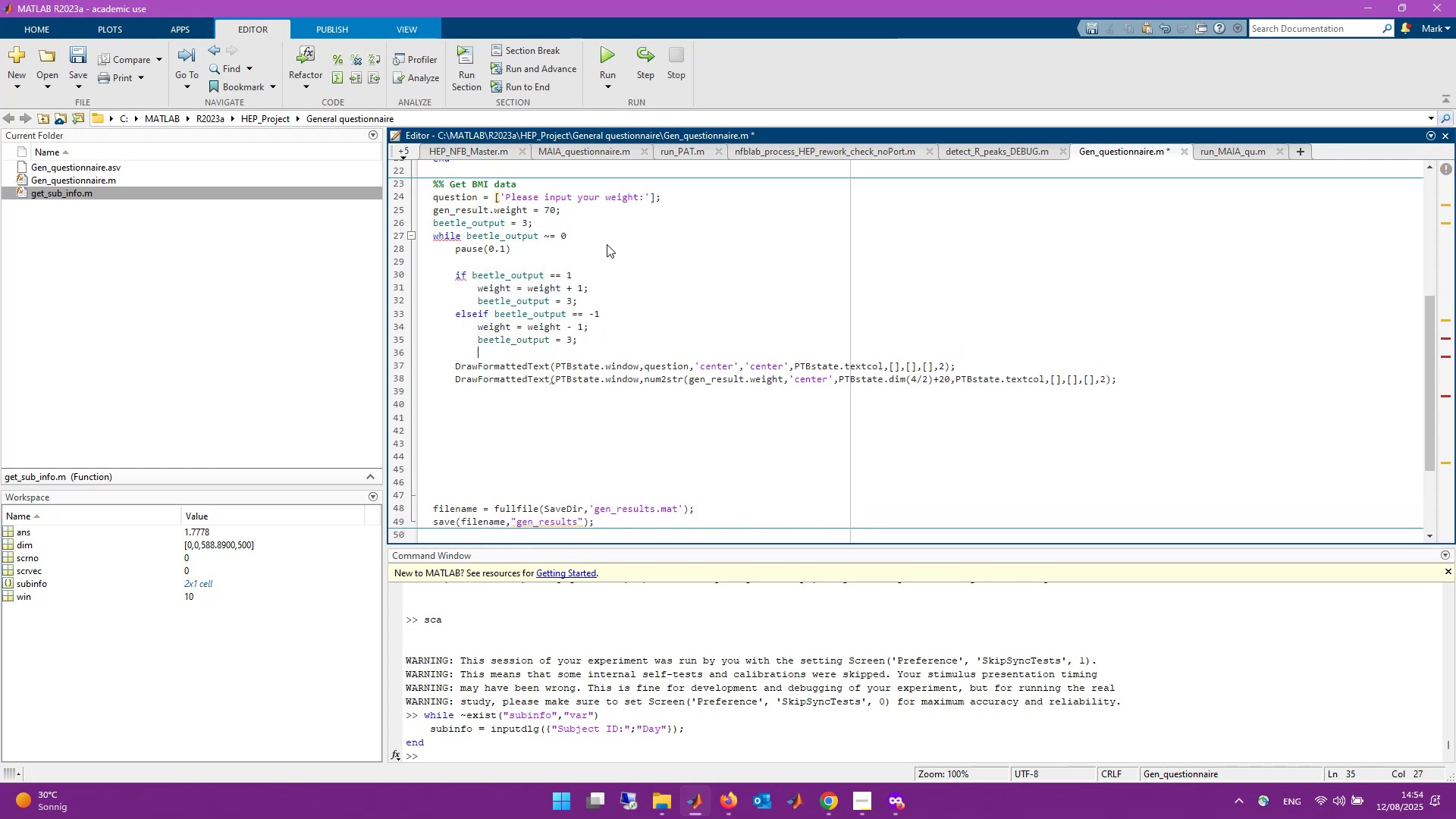 
type(end)
 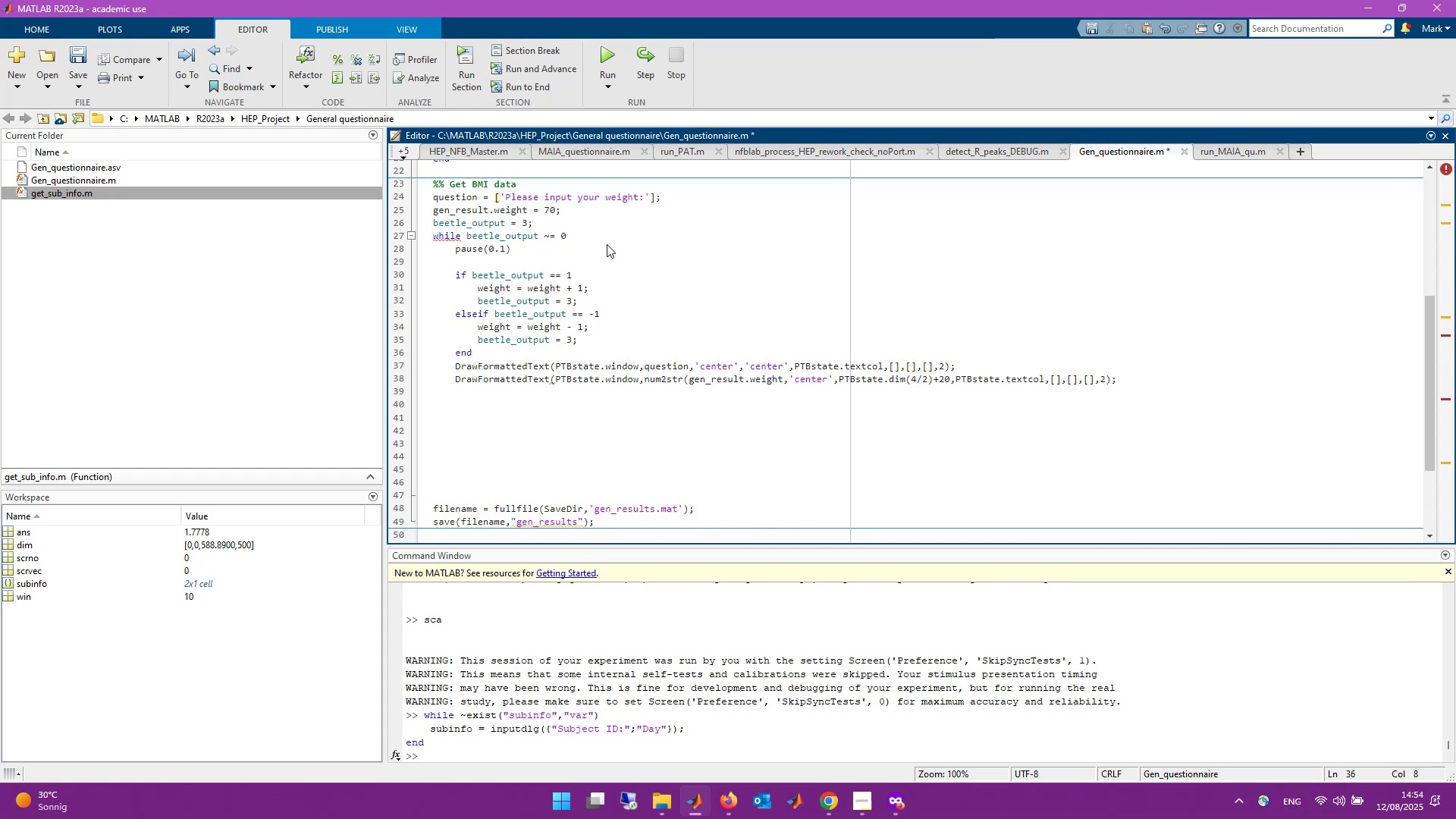 
key(Enter)
 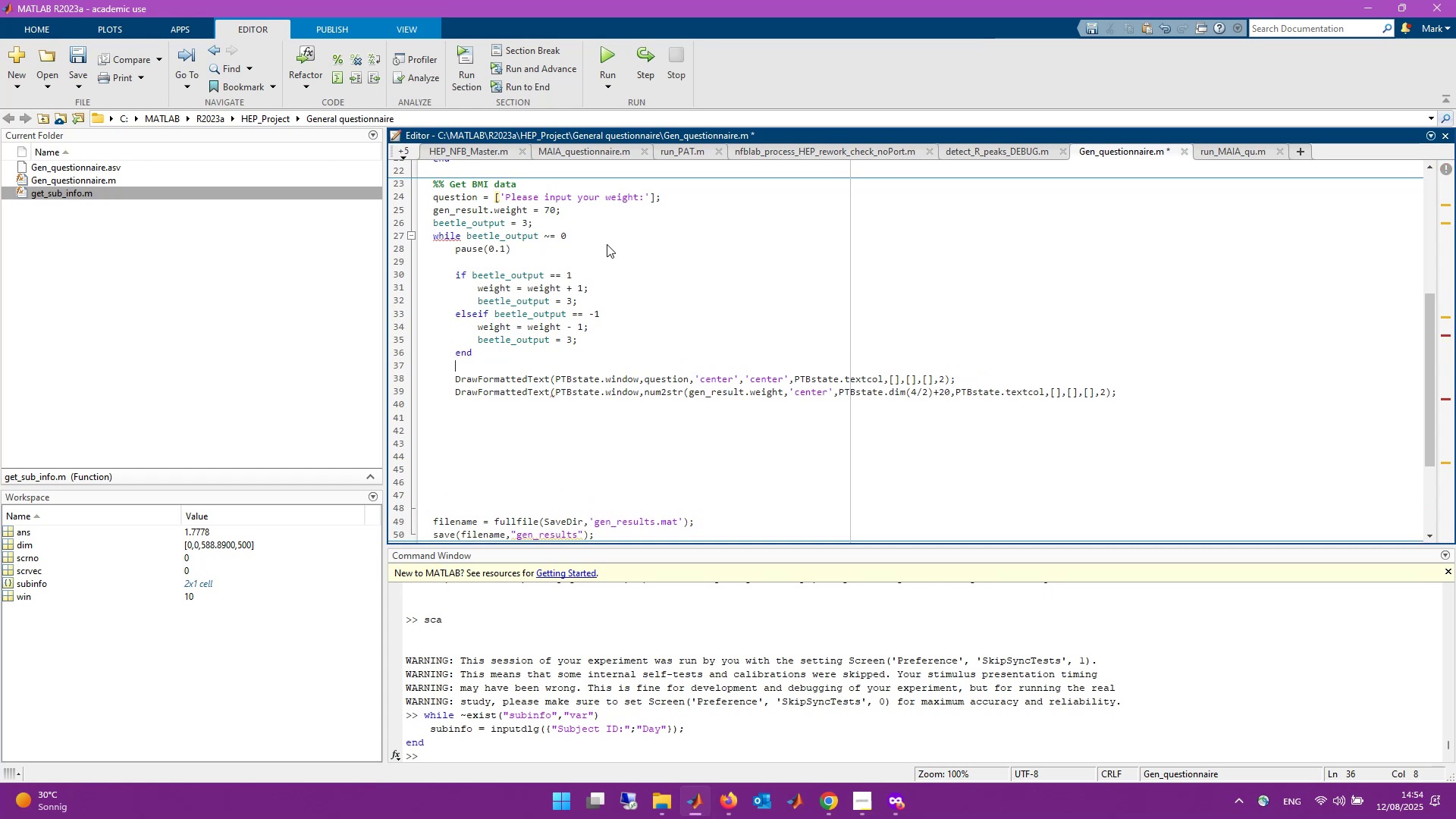 
key(Enter)
 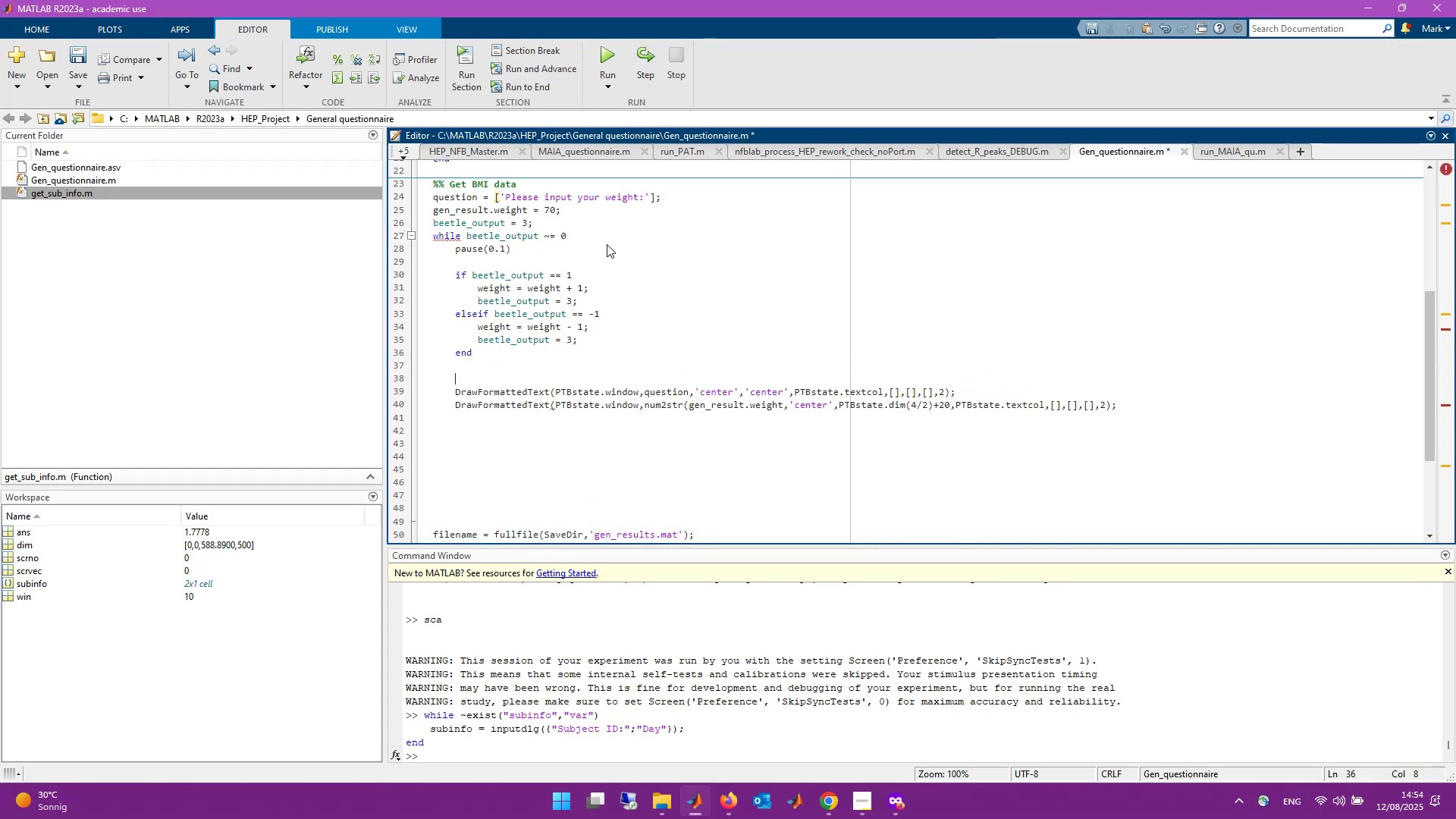 
key(Control+S)
 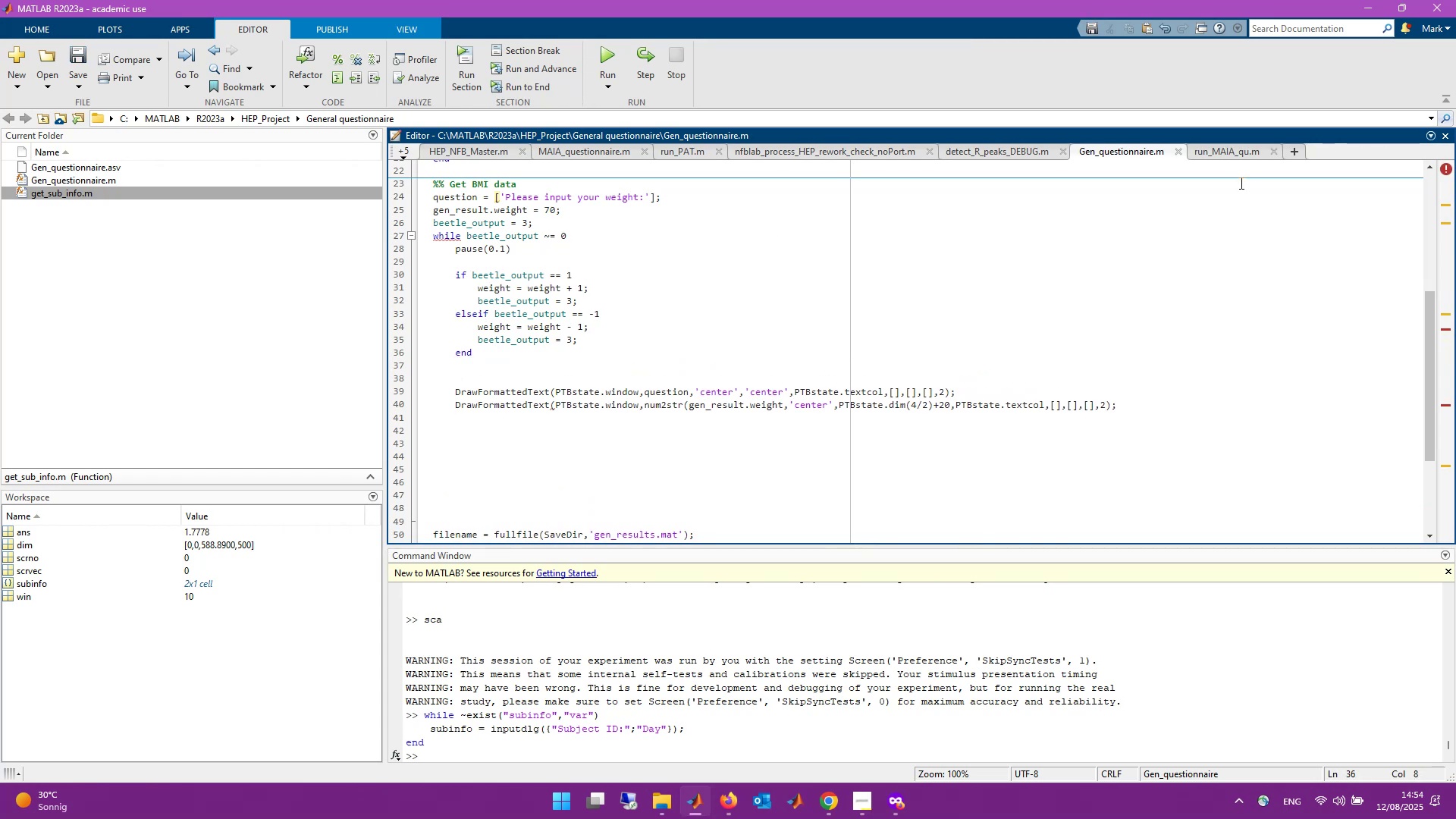 
left_click([1236, 155])
 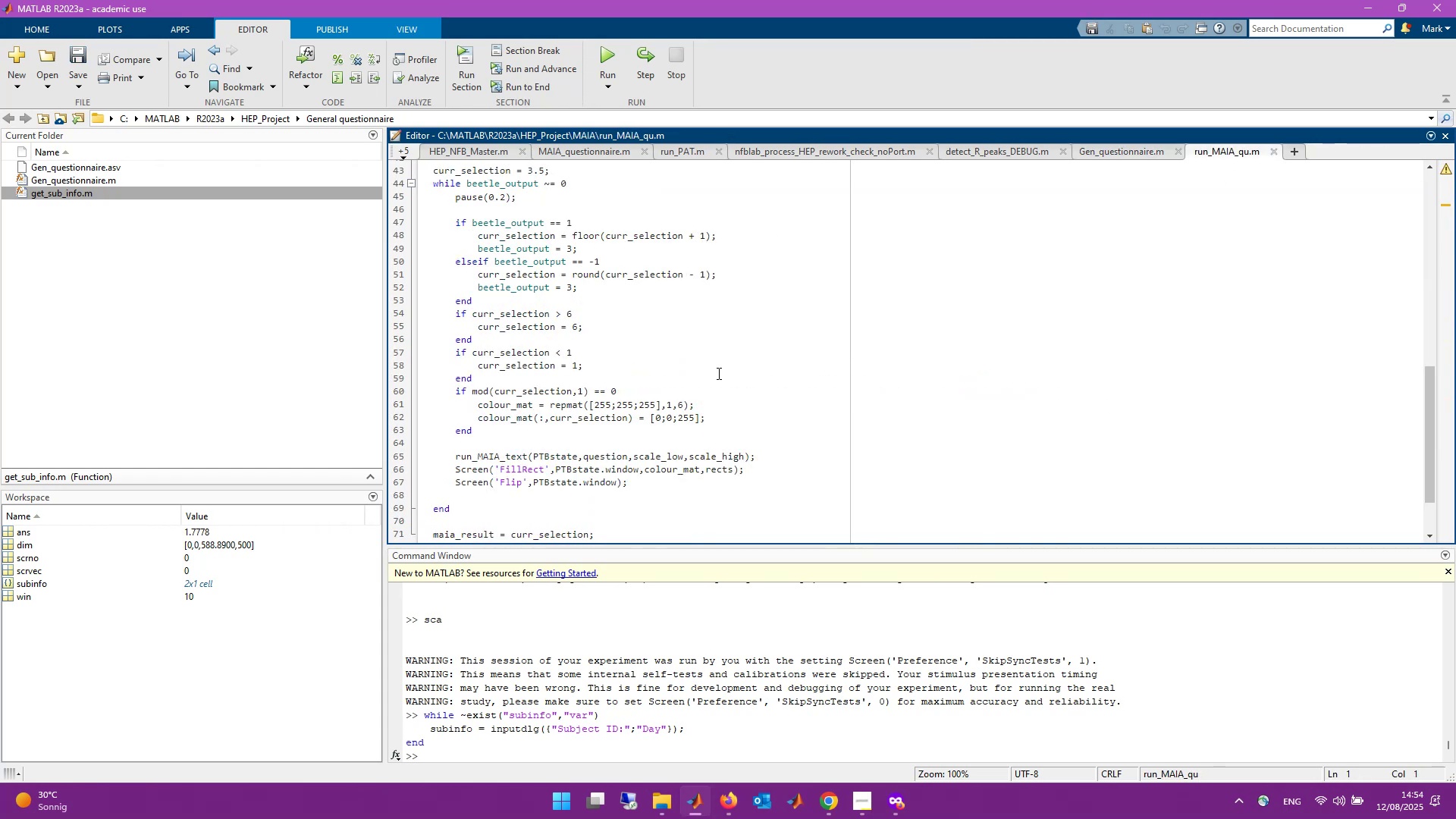 
scroll: coordinate [717, 376], scroll_direction: up, amount: 1.0
 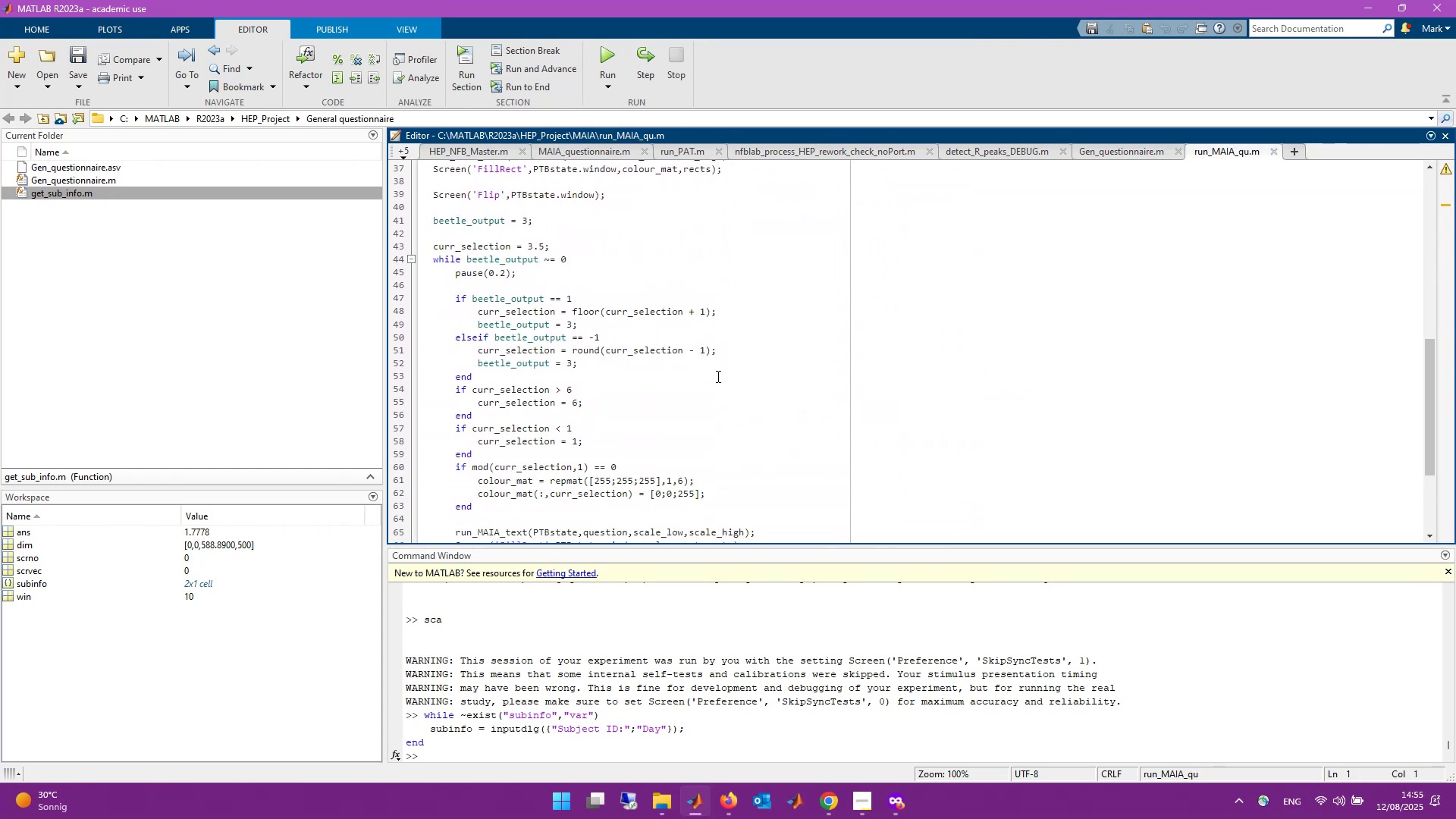 
scroll: coordinate [715, 377], scroll_direction: down, amount: 1.0
 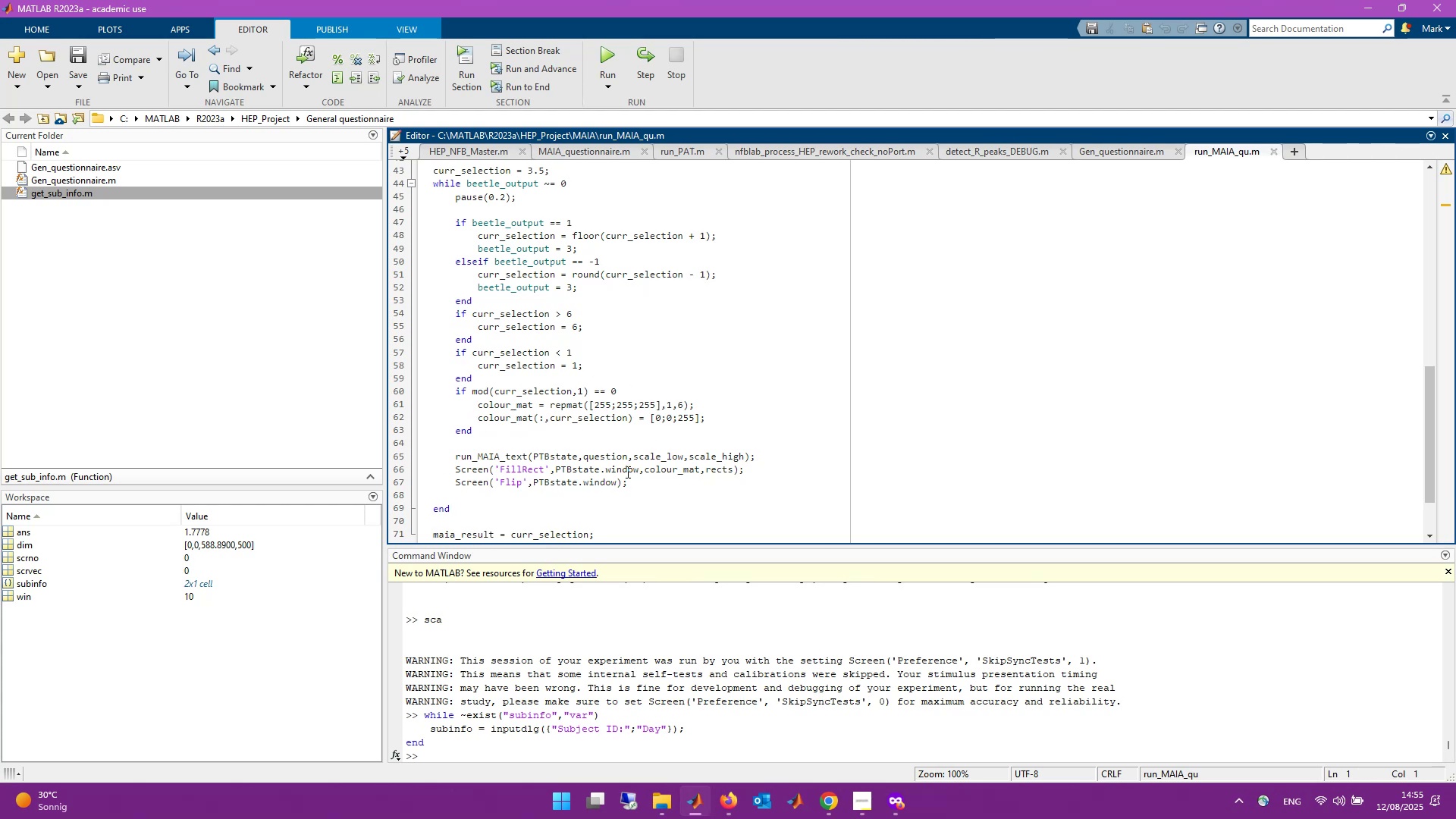 
wait(6.63)
 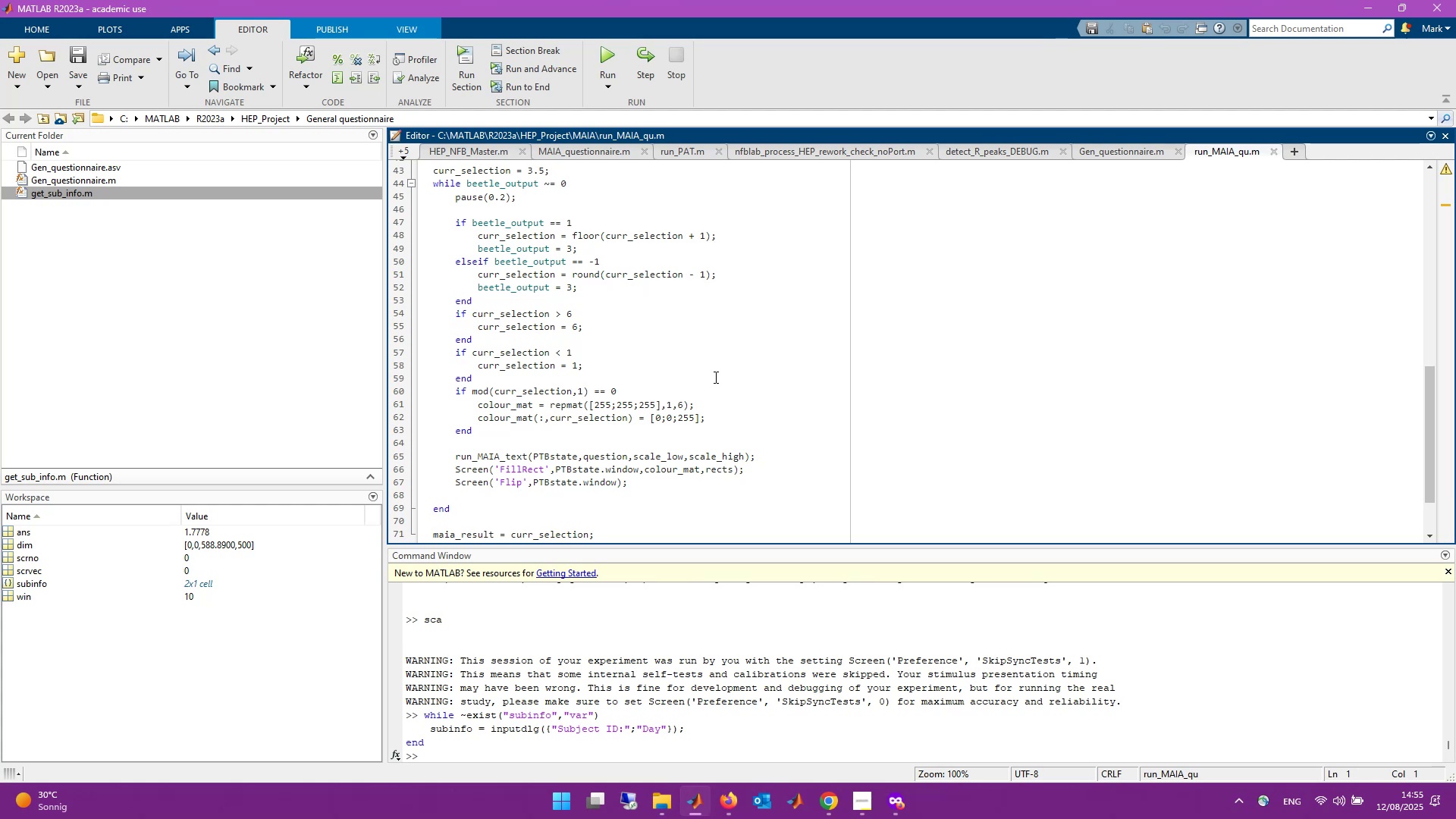 
scroll: coordinate [579, 494], scroll_direction: none, amount: 0.0
 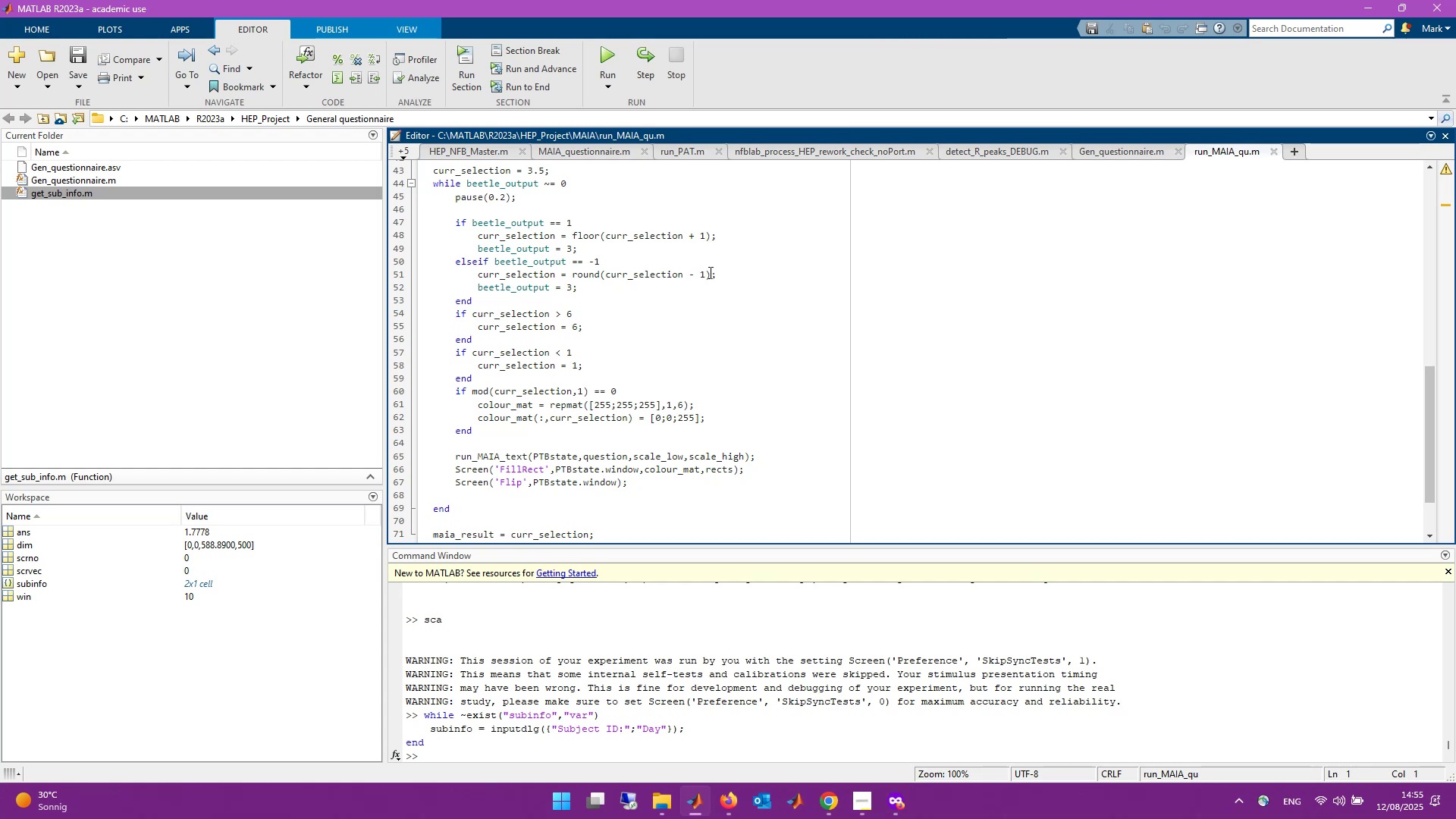 
wait(5.98)
 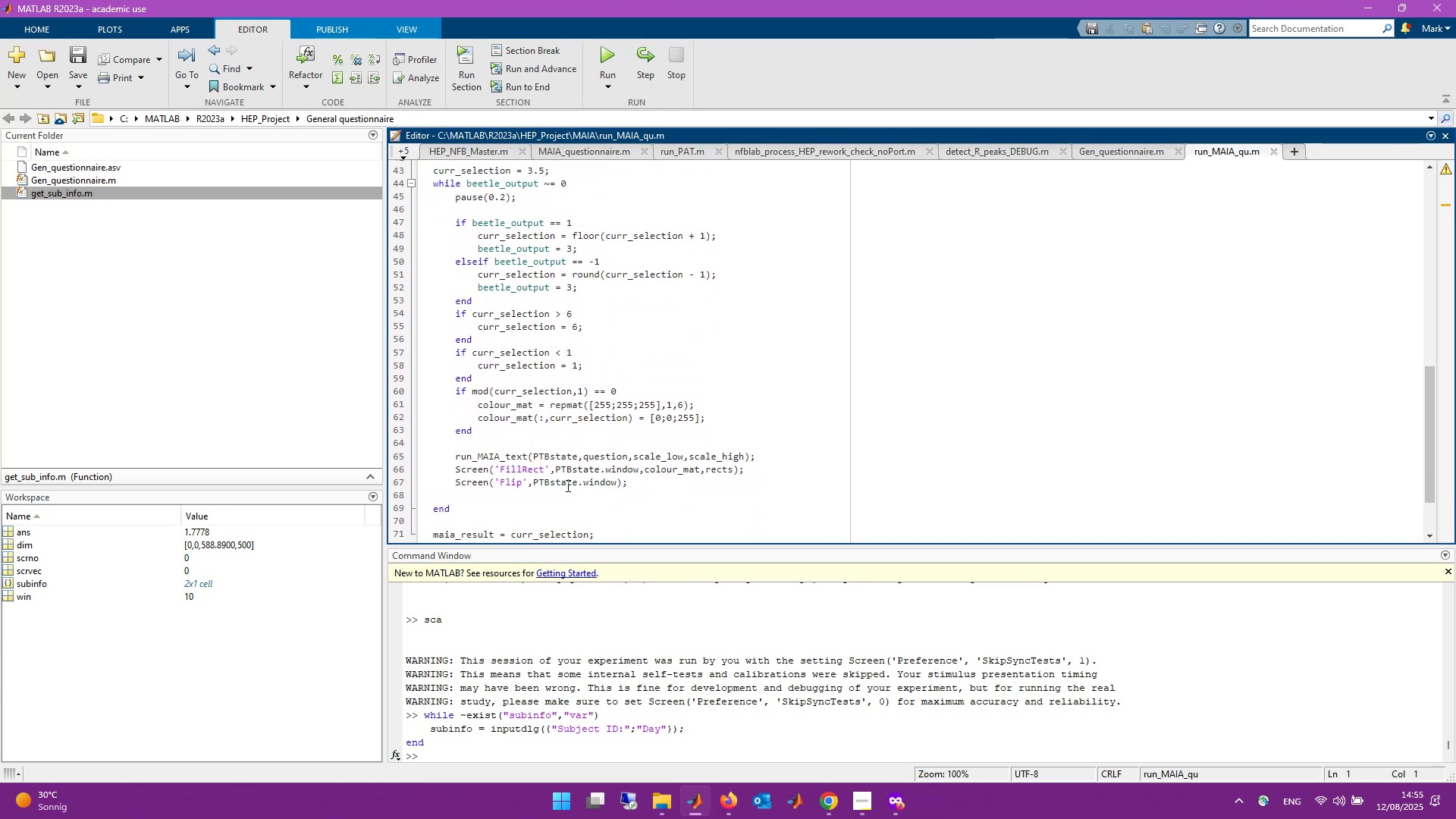 
left_click([1144, 151])
 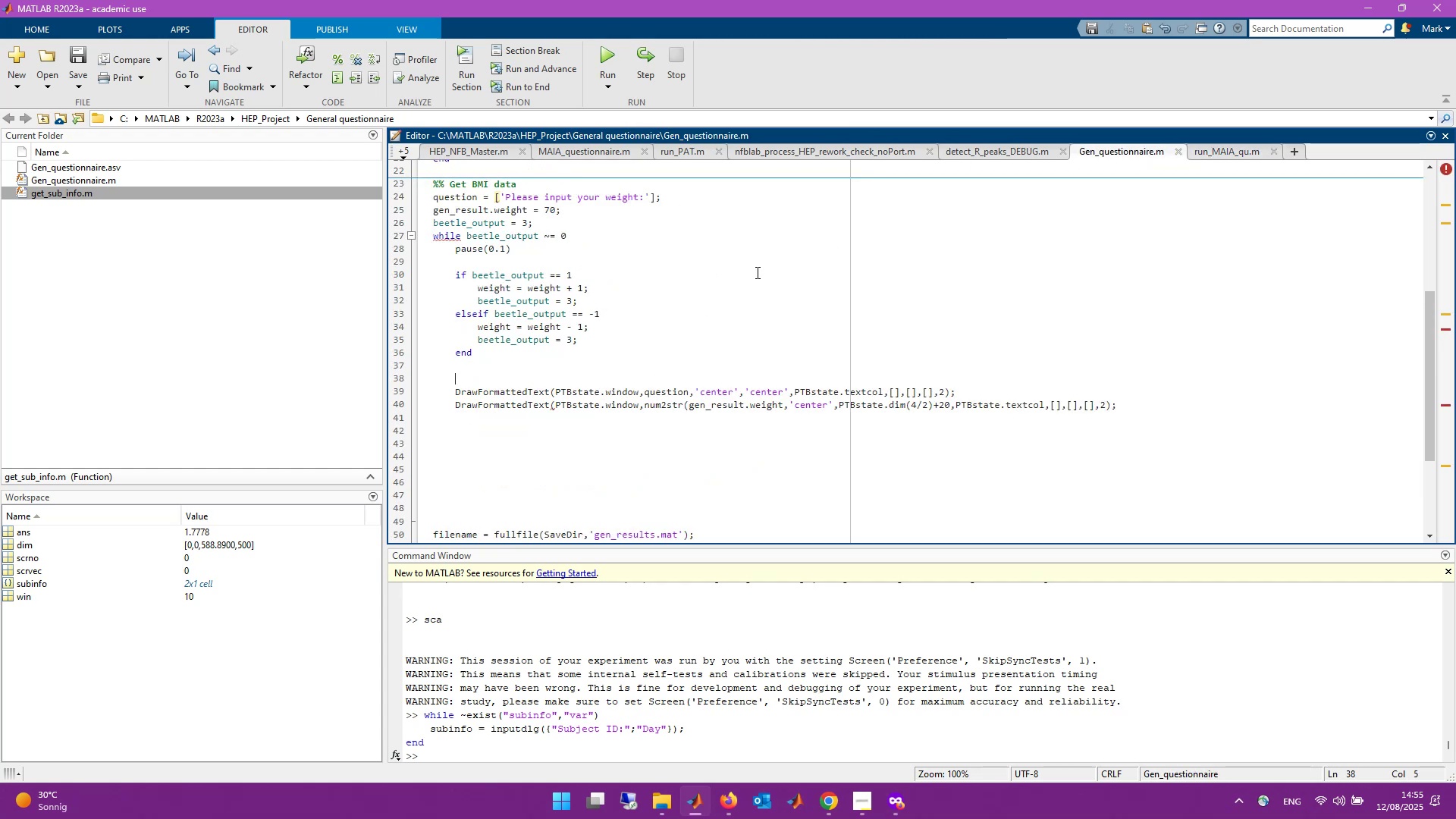 
scroll: coordinate [751, 287], scroll_direction: up, amount: 1.0
 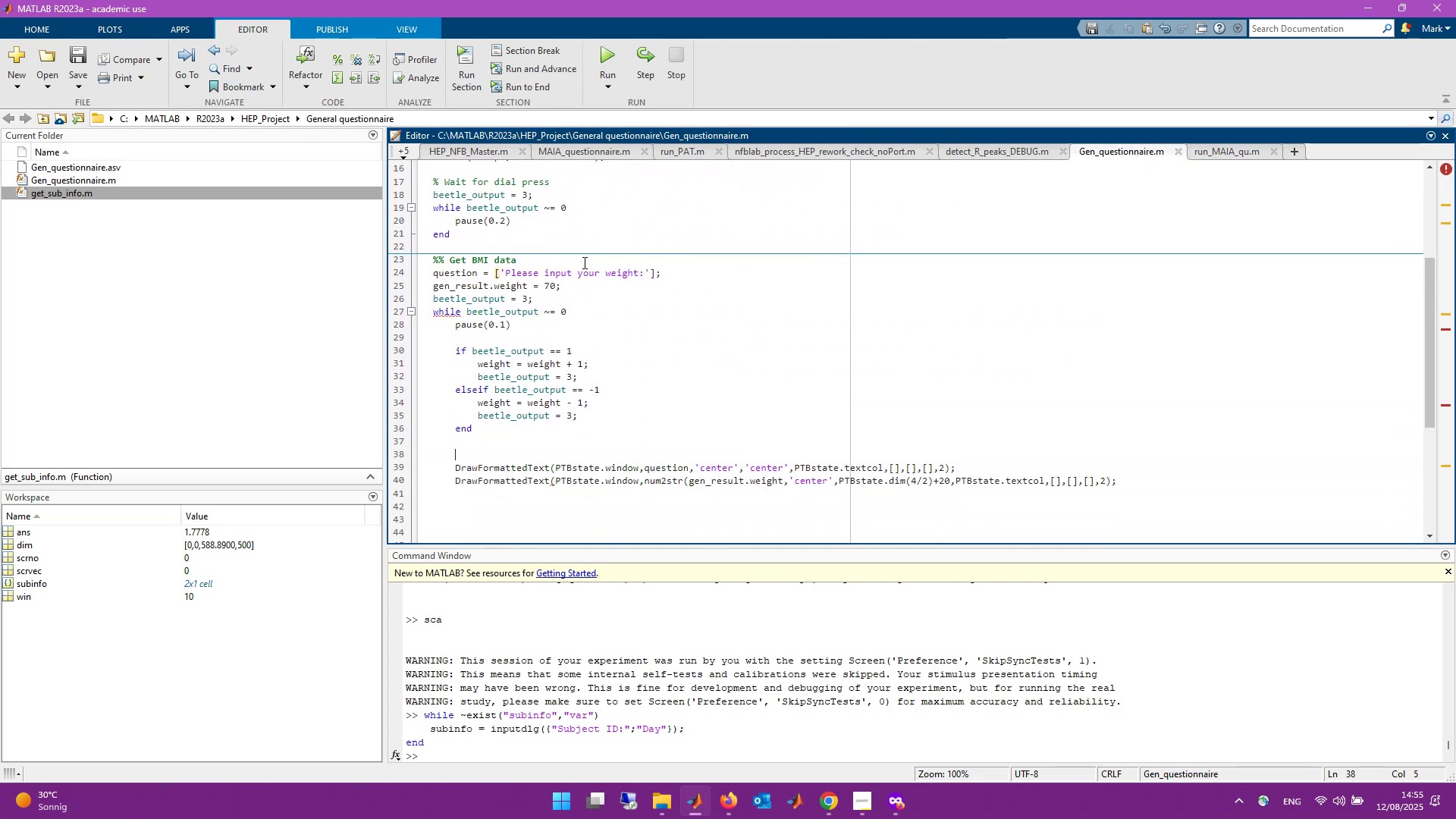 
left_click([575, 262])
 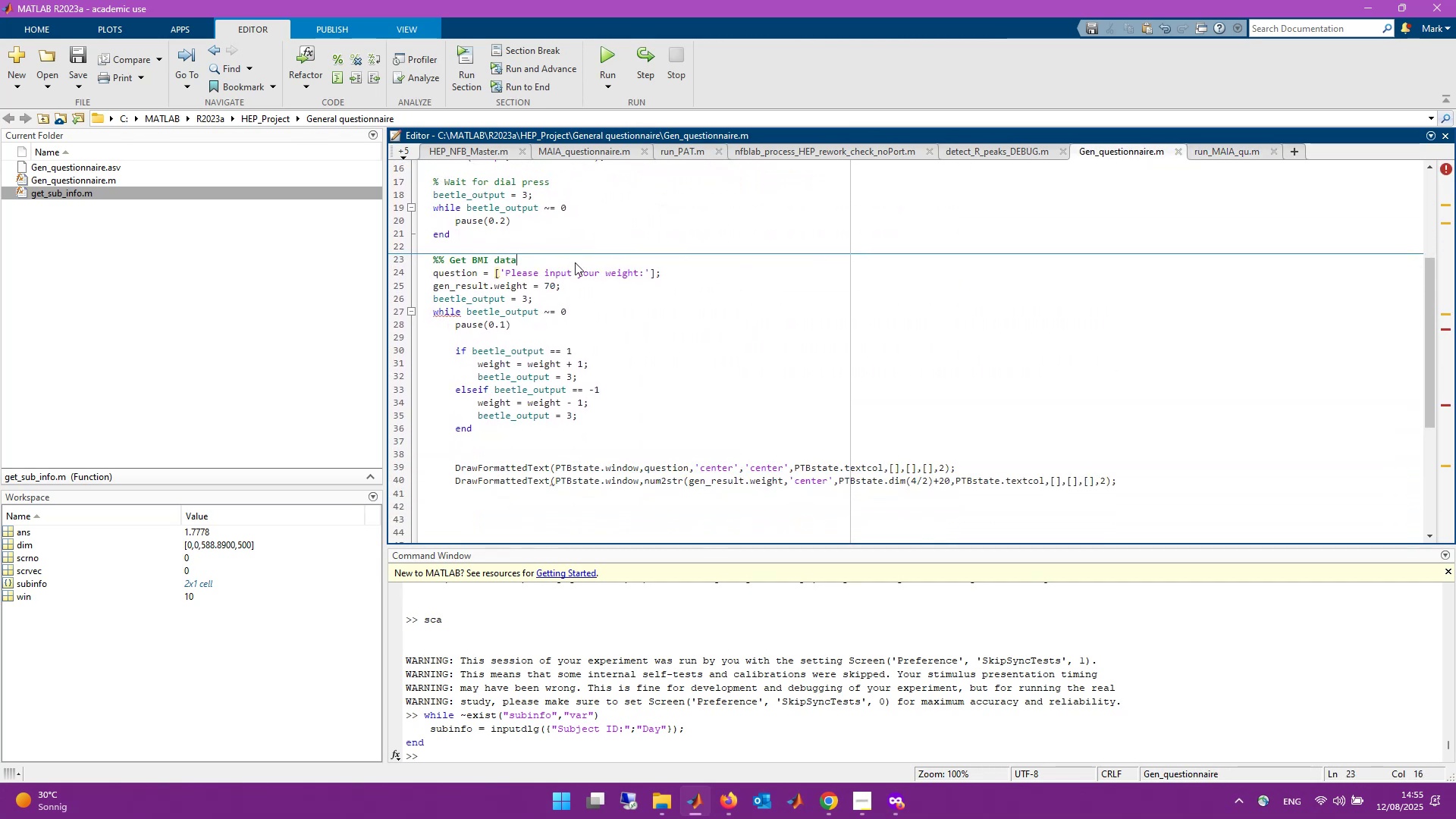 
key(Enter)
 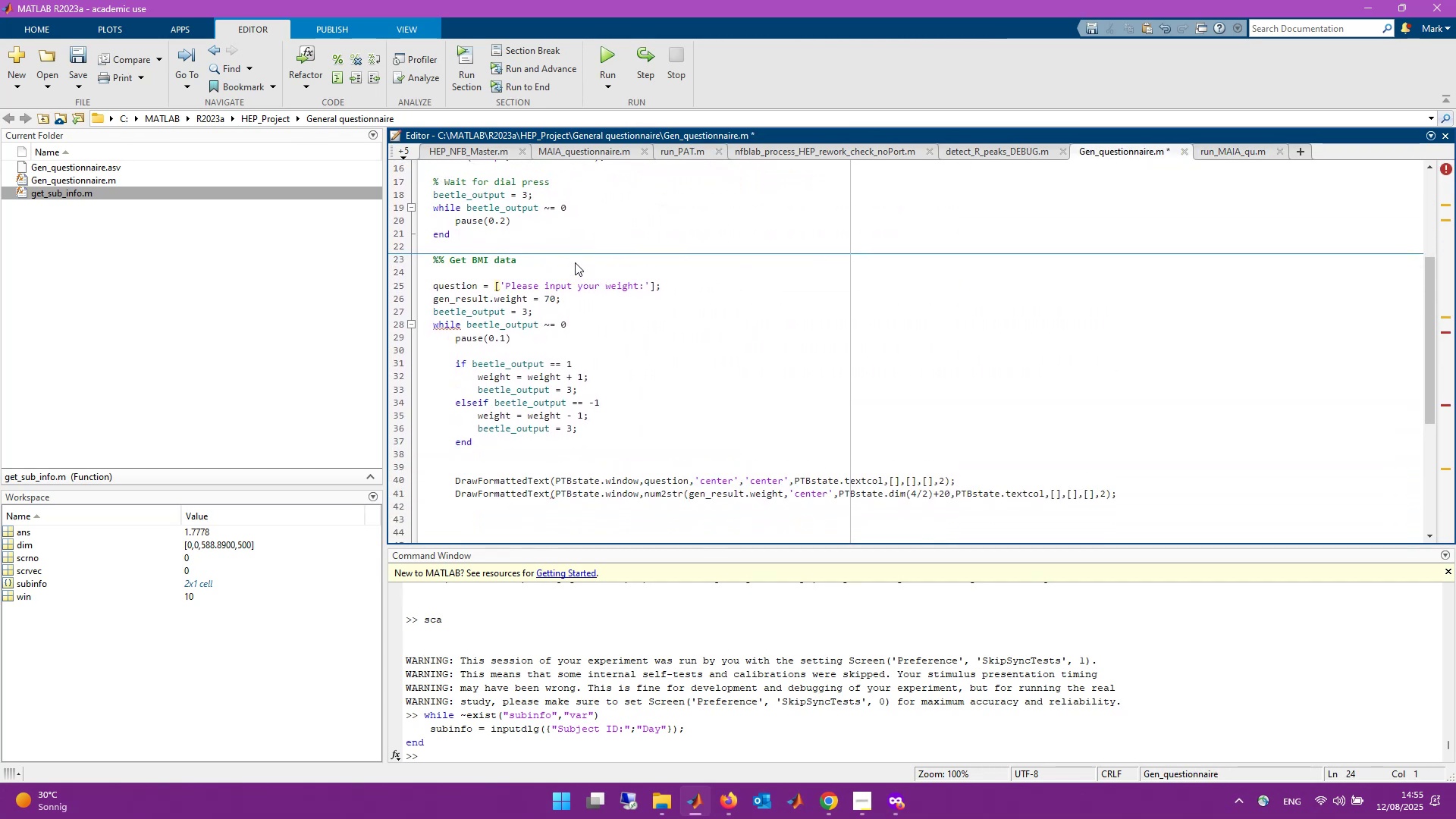 
type(gen_er)
key(Backspace)
key(Backspace)
type(result = get_BMI;)
key(Backspace)
type((PTB)
key(Tab)
 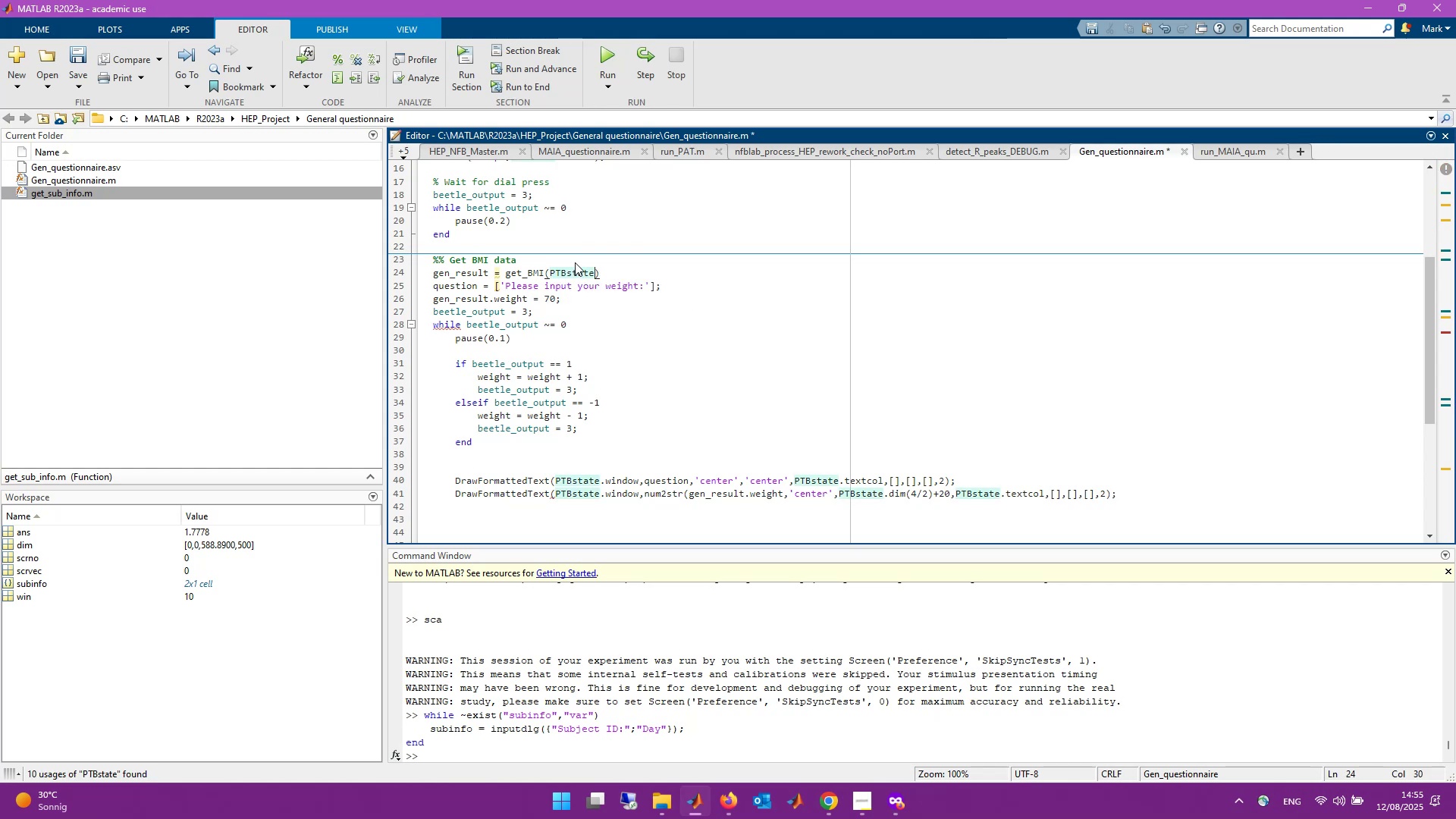 
key(ArrowRight)
 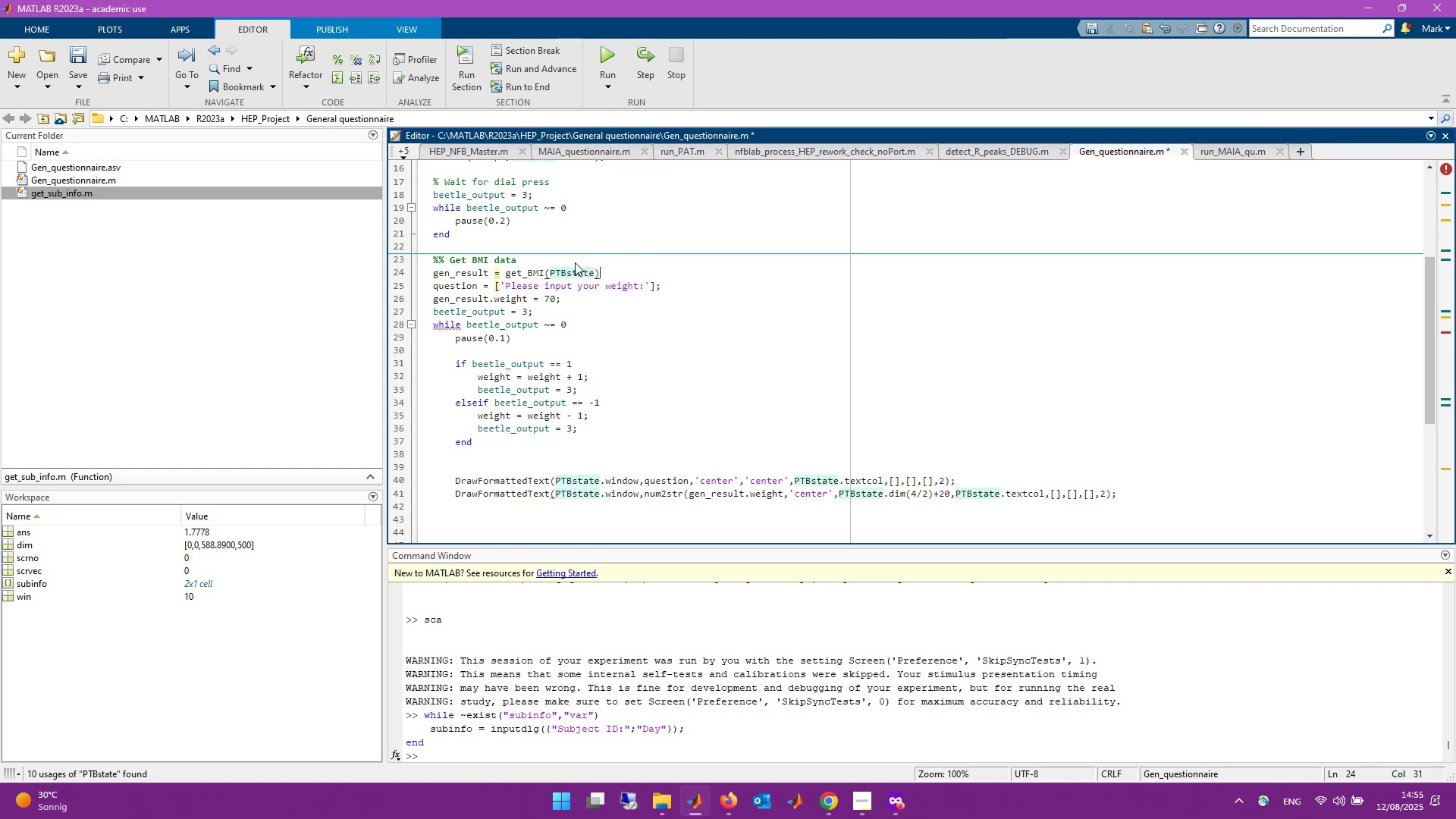 
key(Semicolon)
 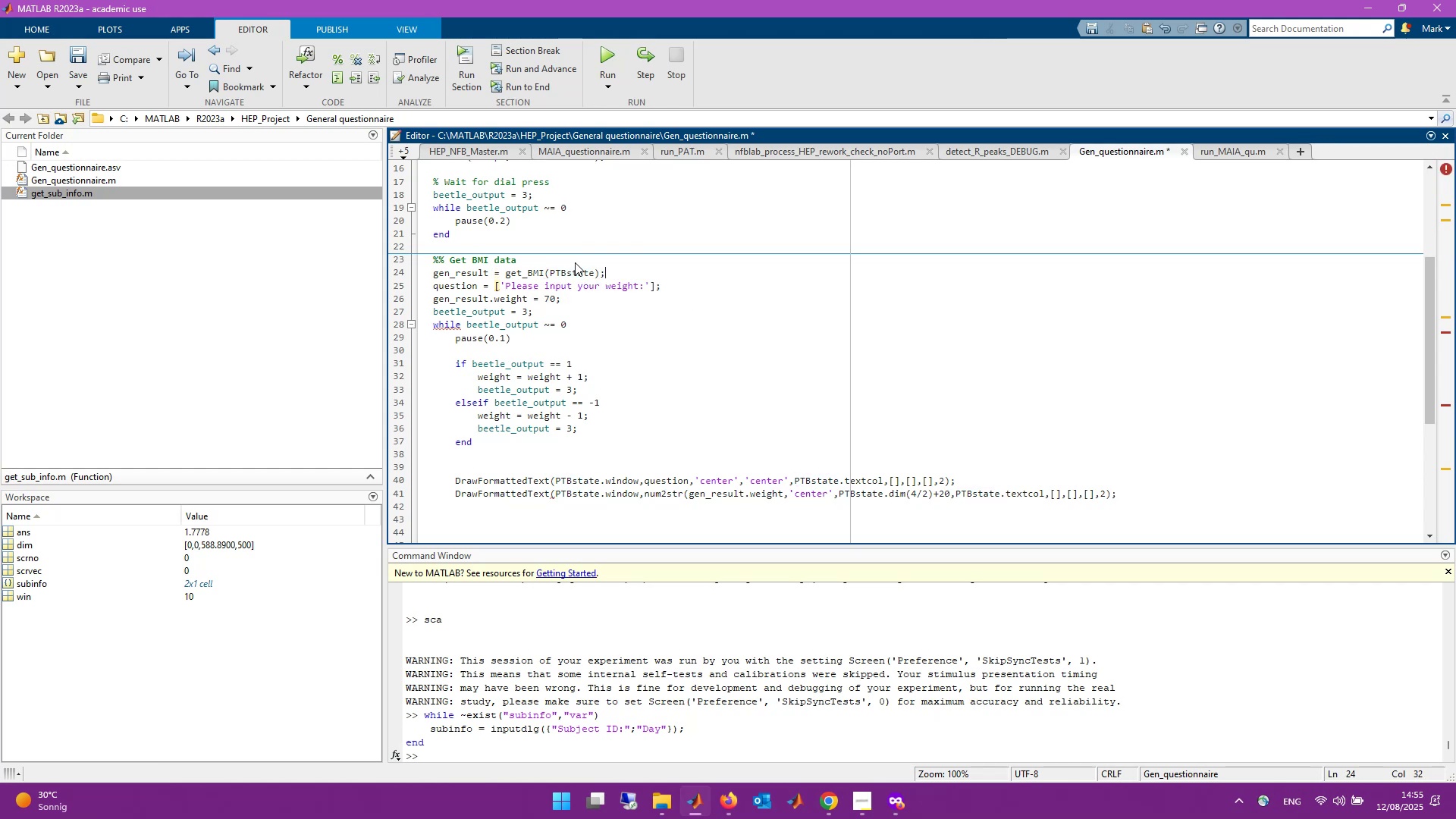 
key(Enter)
 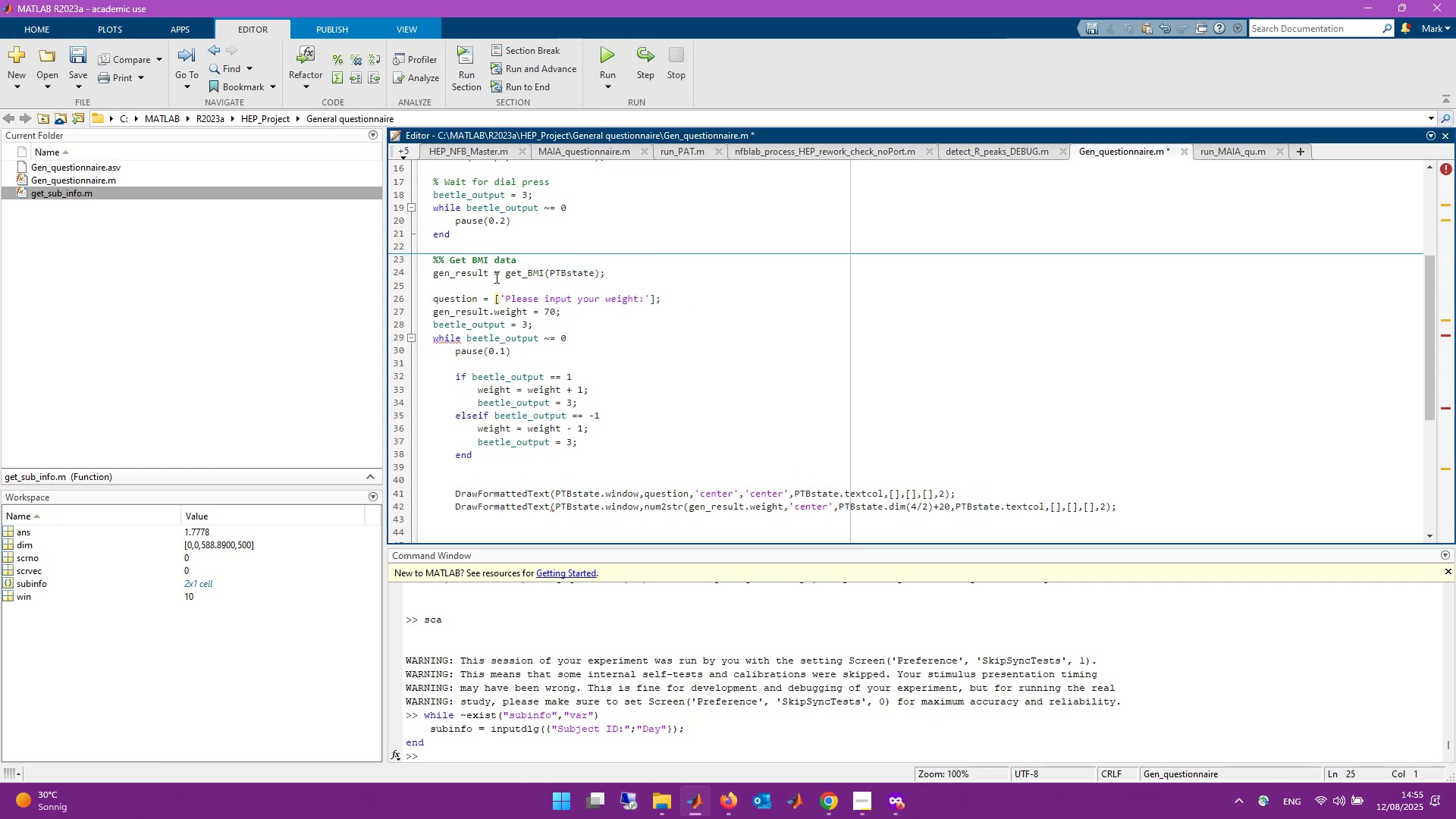 
right_click([530, 274])
 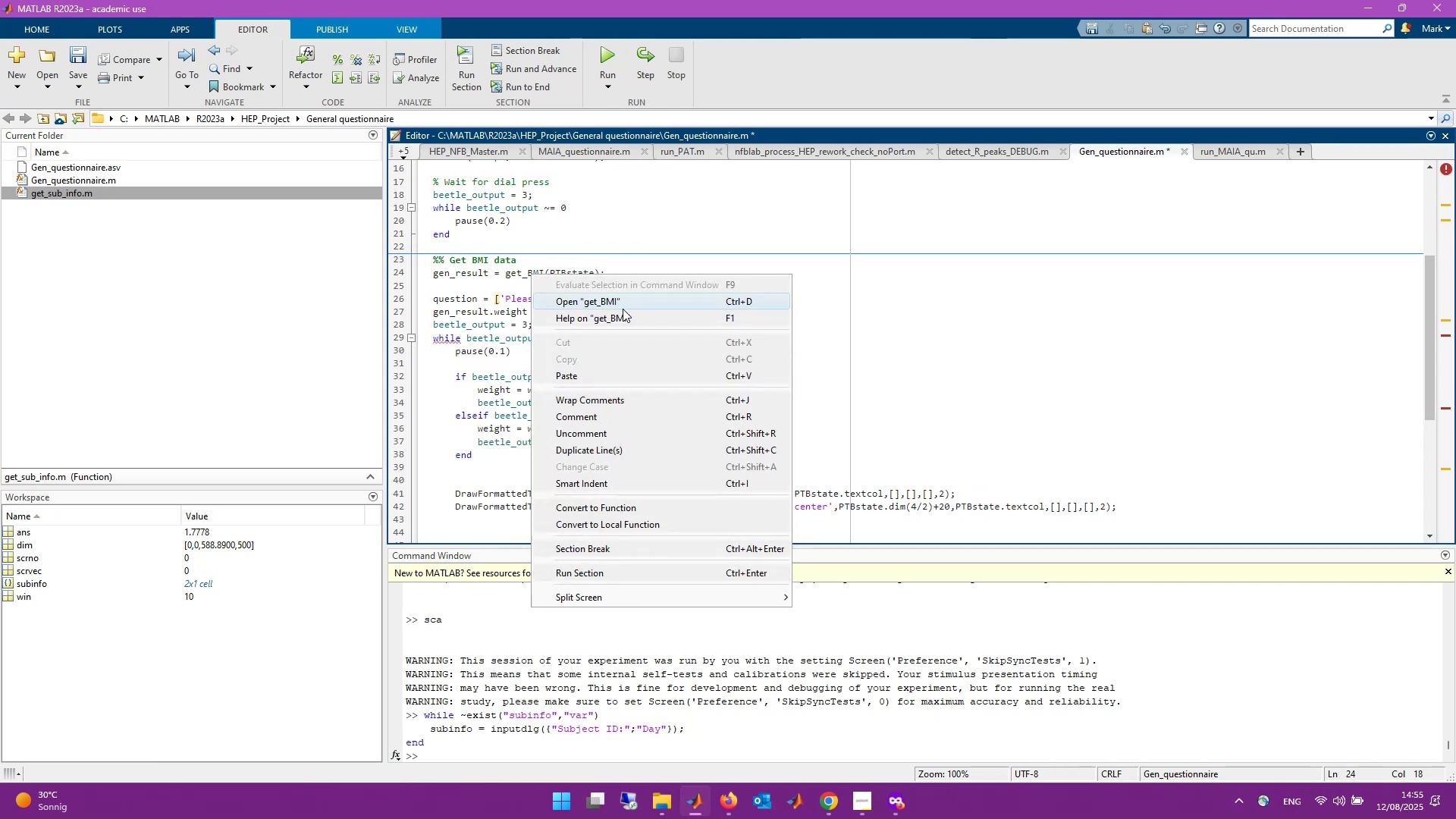 
left_click([623, 309])
 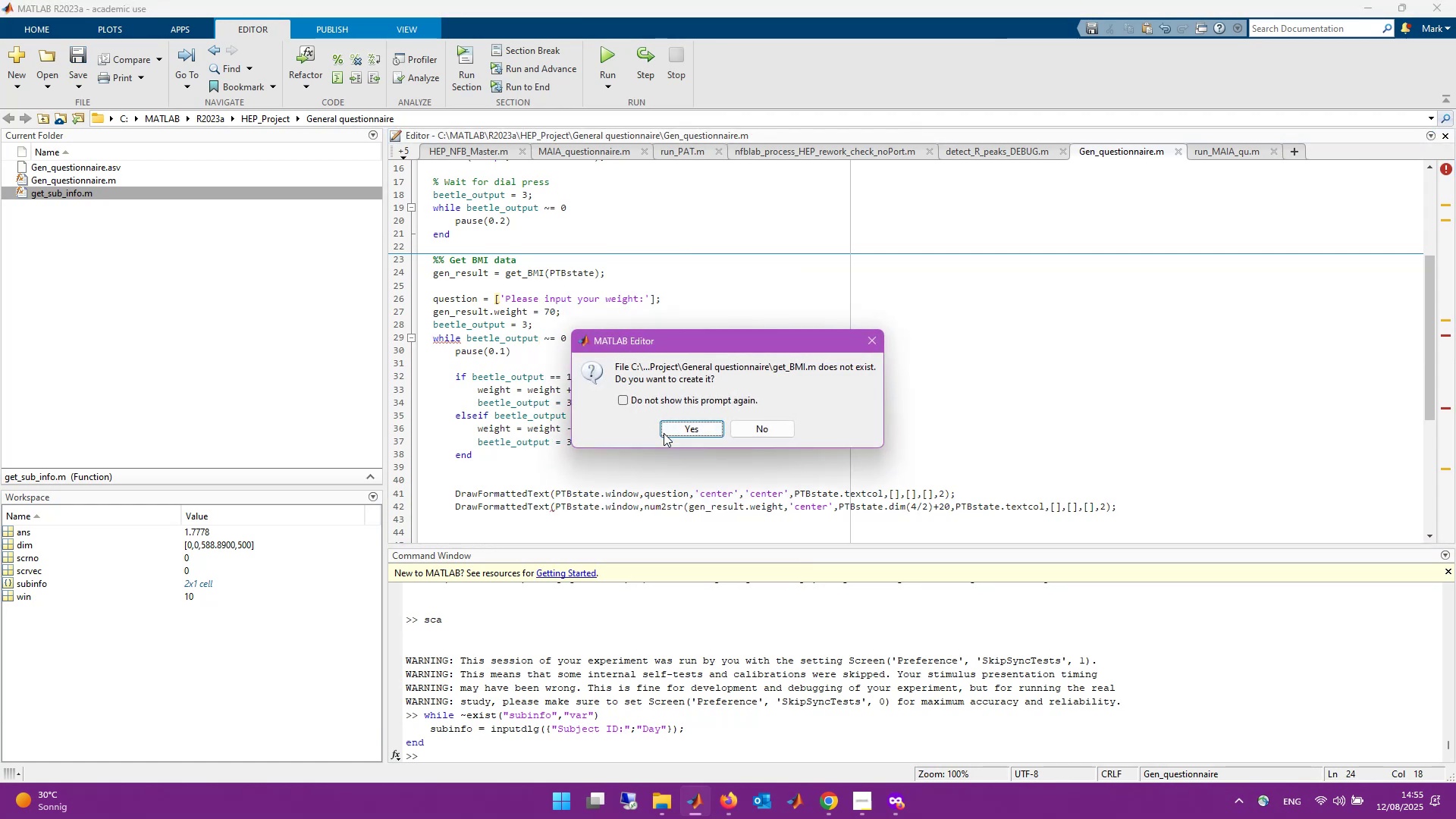 
left_click([677, 429])
 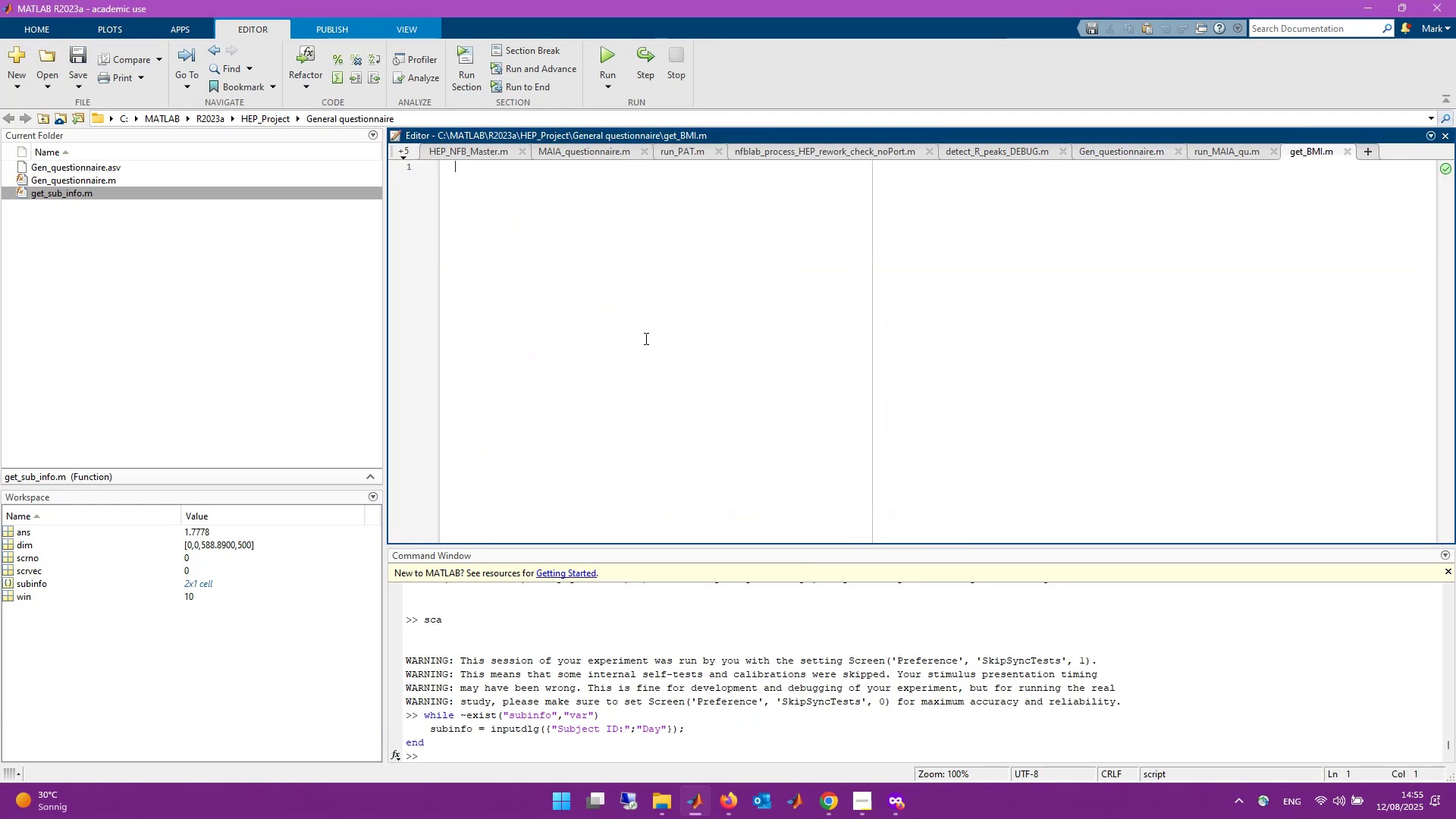 
type(%% Function to ask subject for BMI related data for HEP-NFB Project3)
 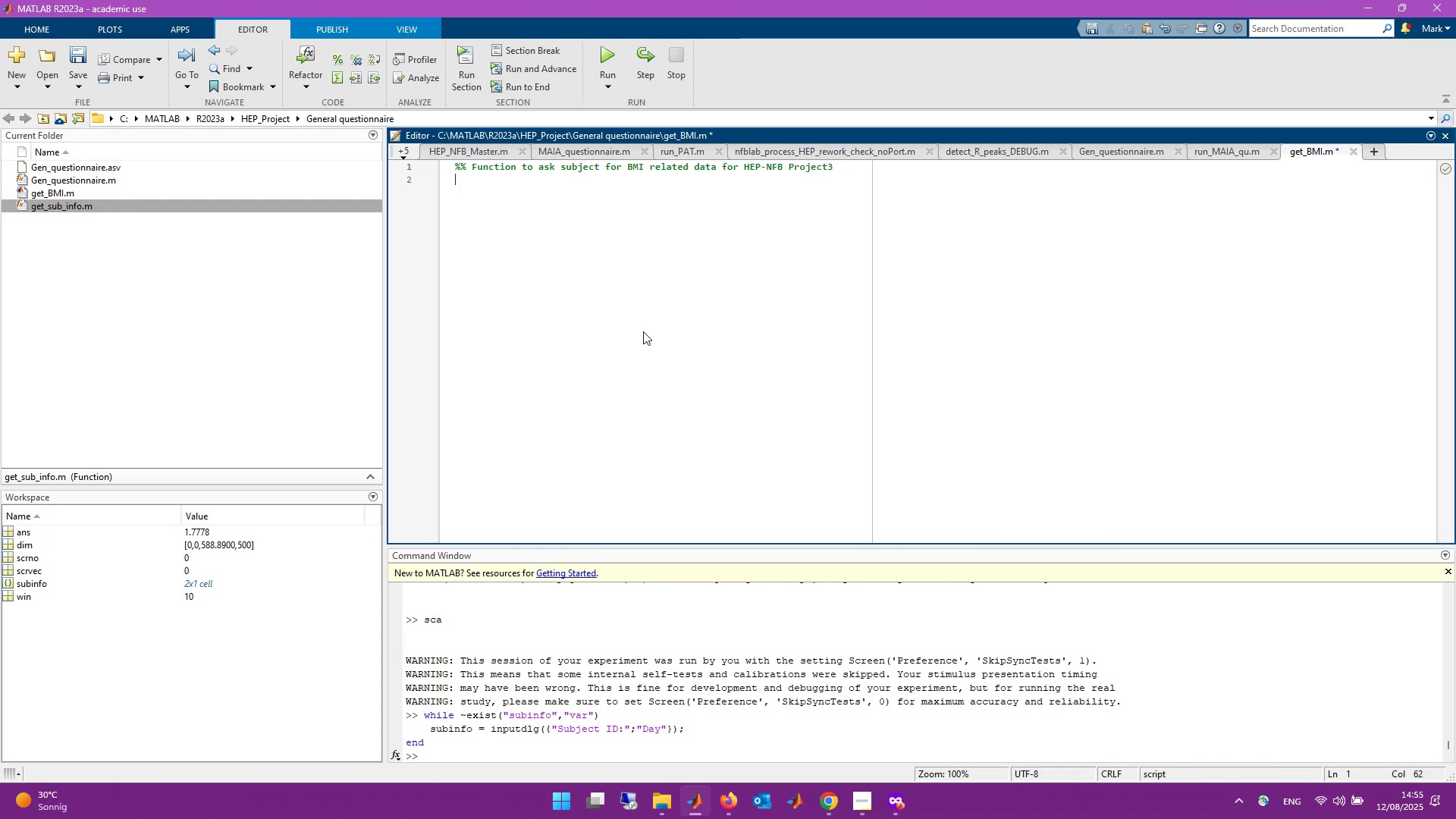 
 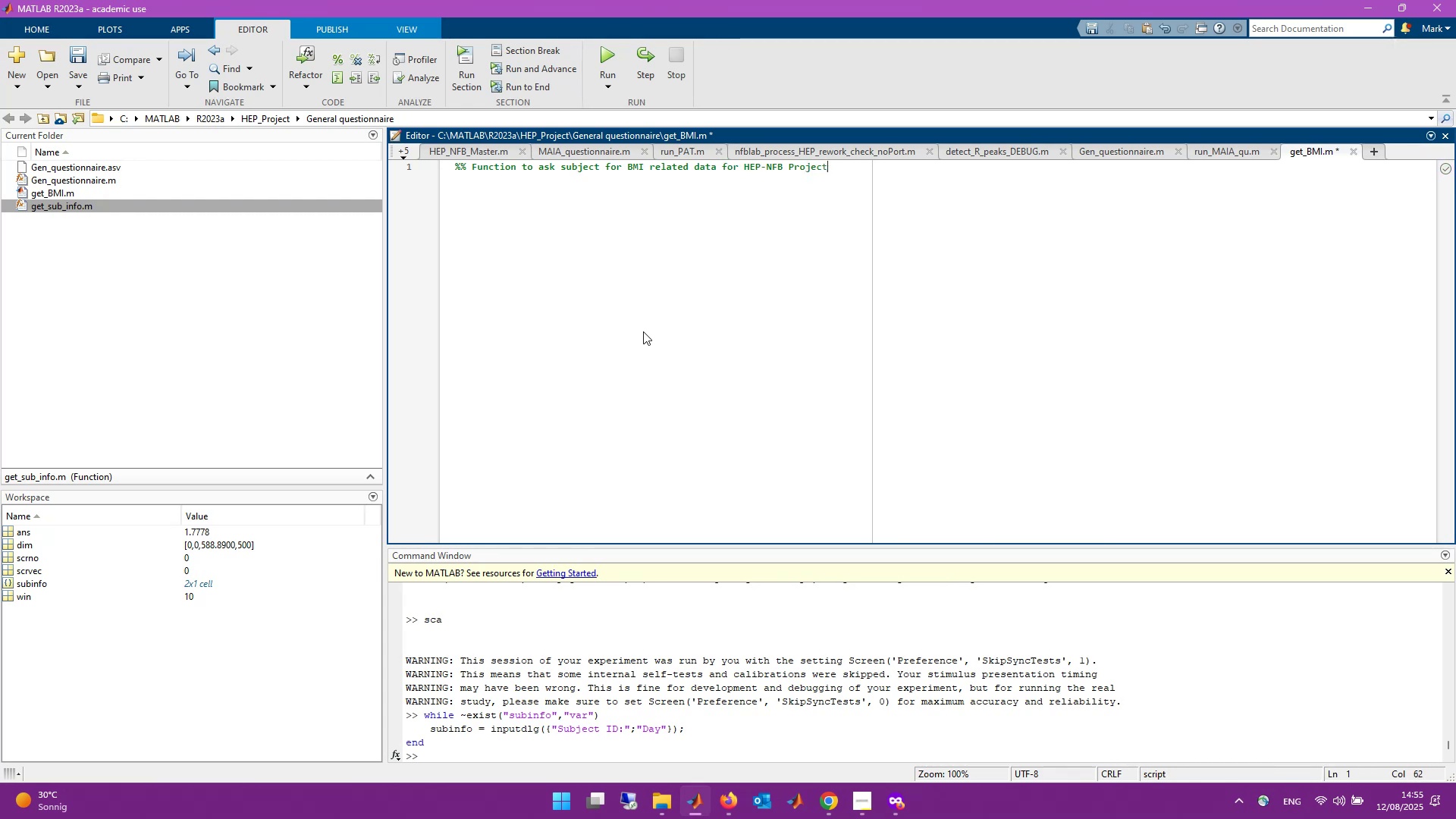 
key(Enter)
 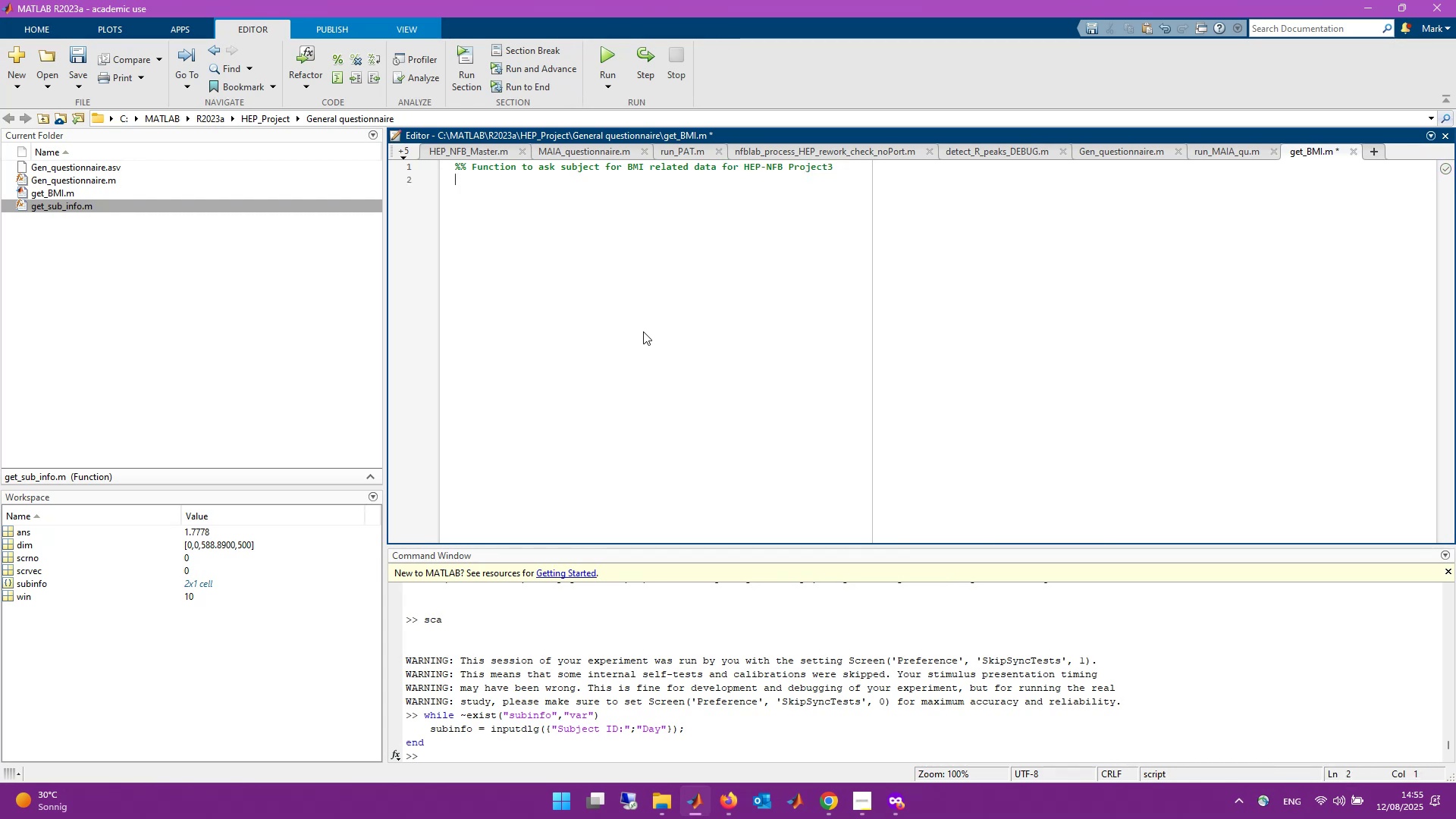 
key(Backspace)
 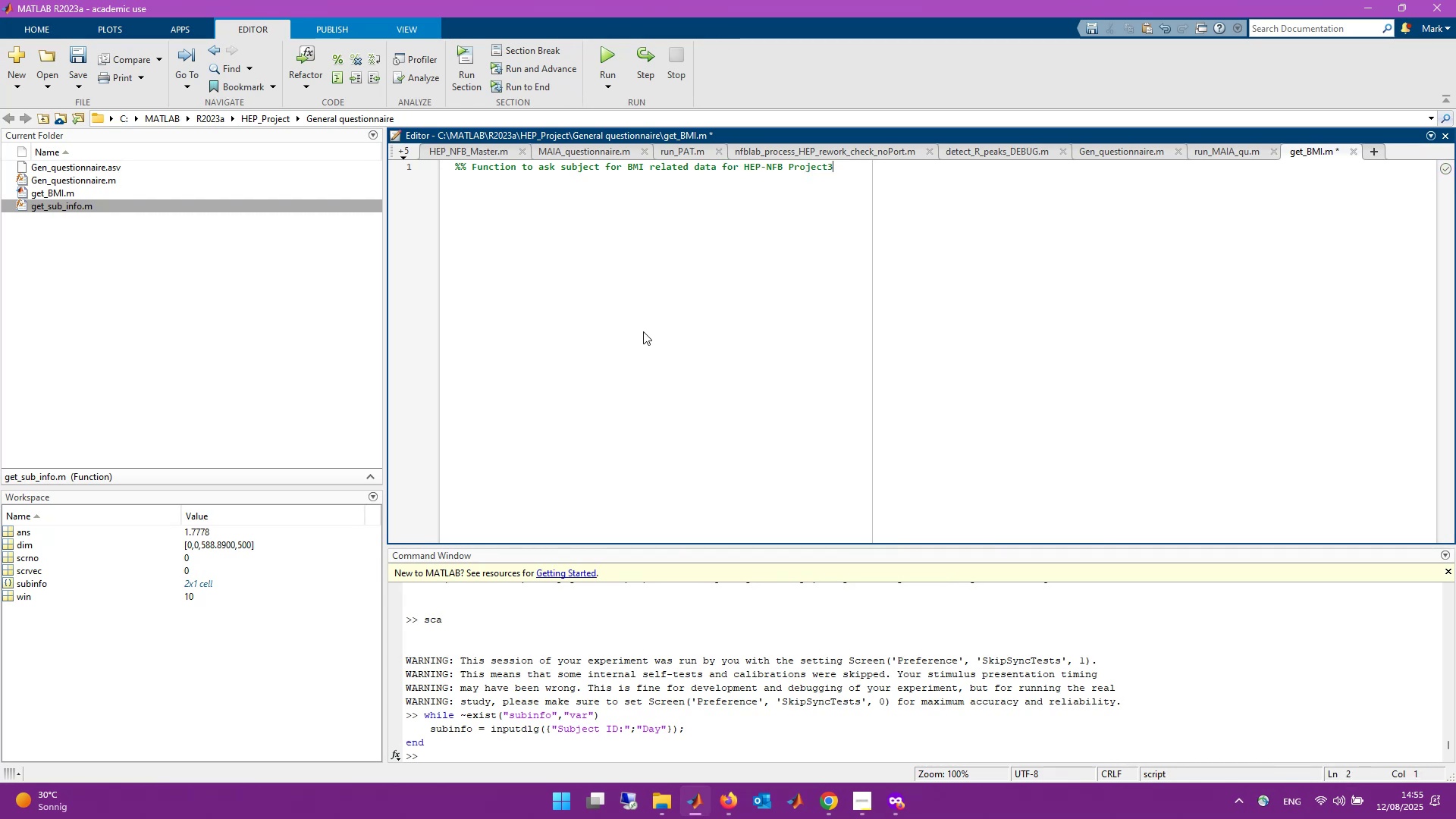 
key(Backspace)
 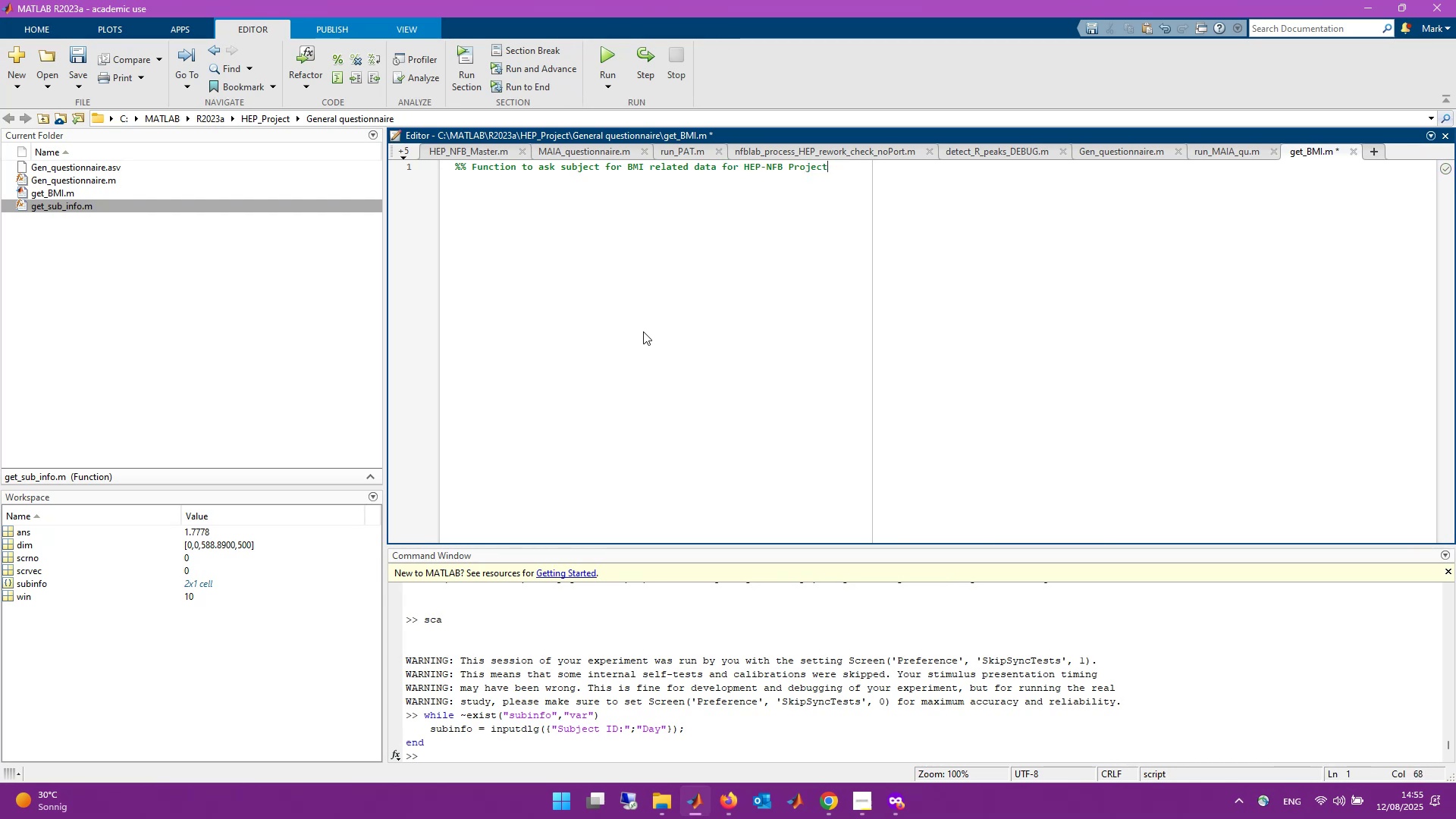 
key(Enter)
 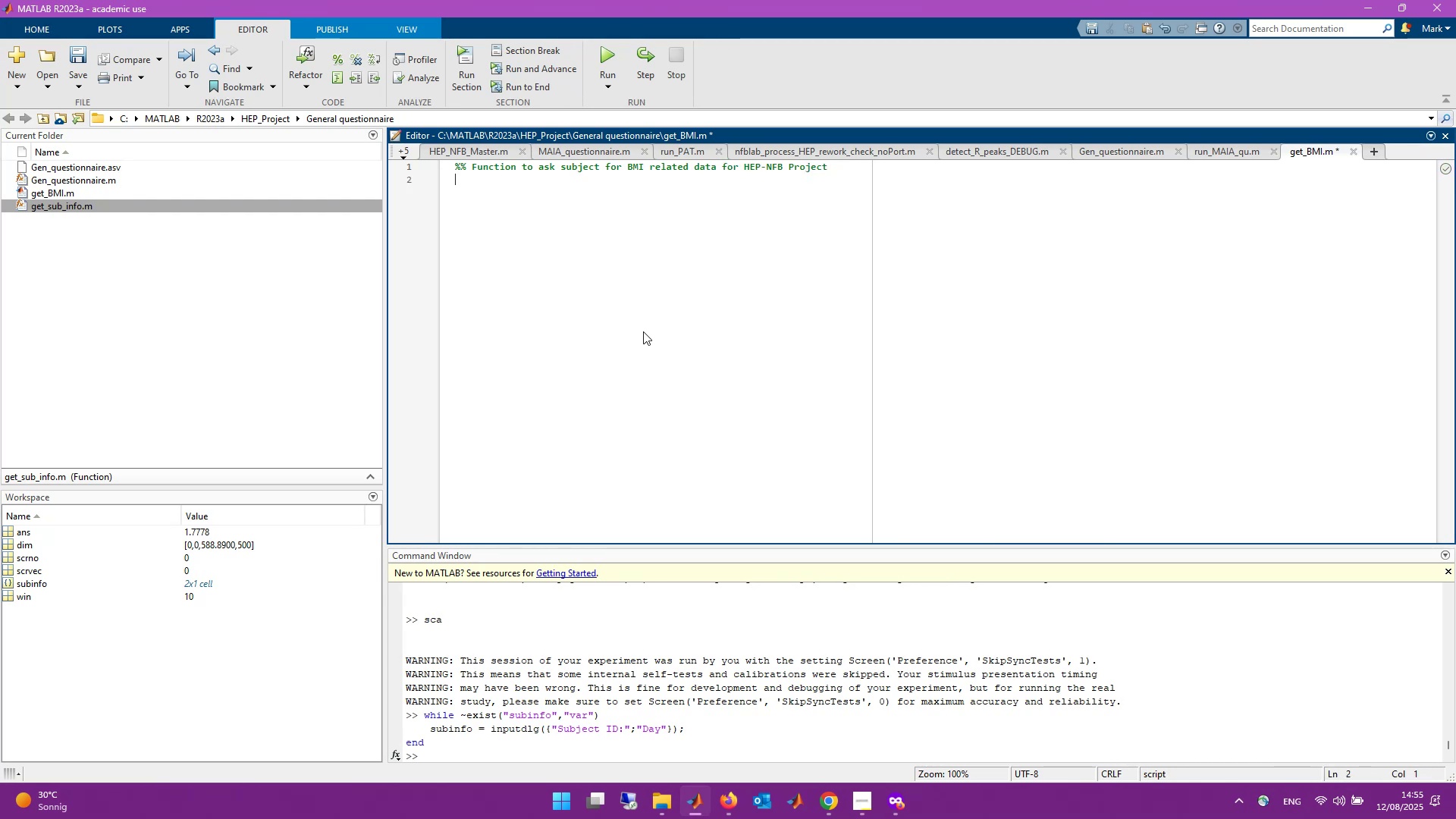 
key(Enter)
 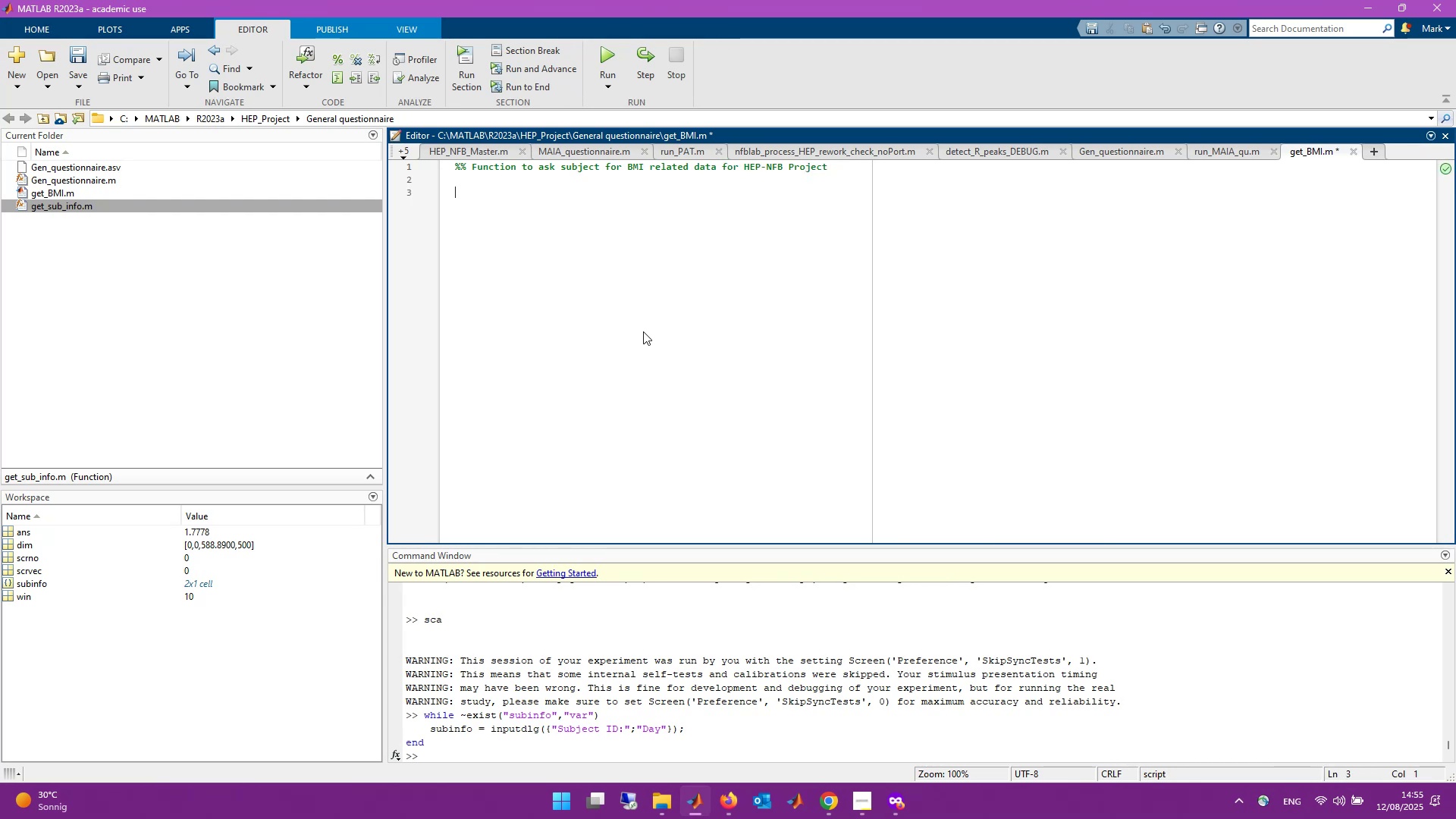 
type(funcio)
key(Backspace)
key(Backspace)
type(tion gen_results = get_BMI(PTBstate)
 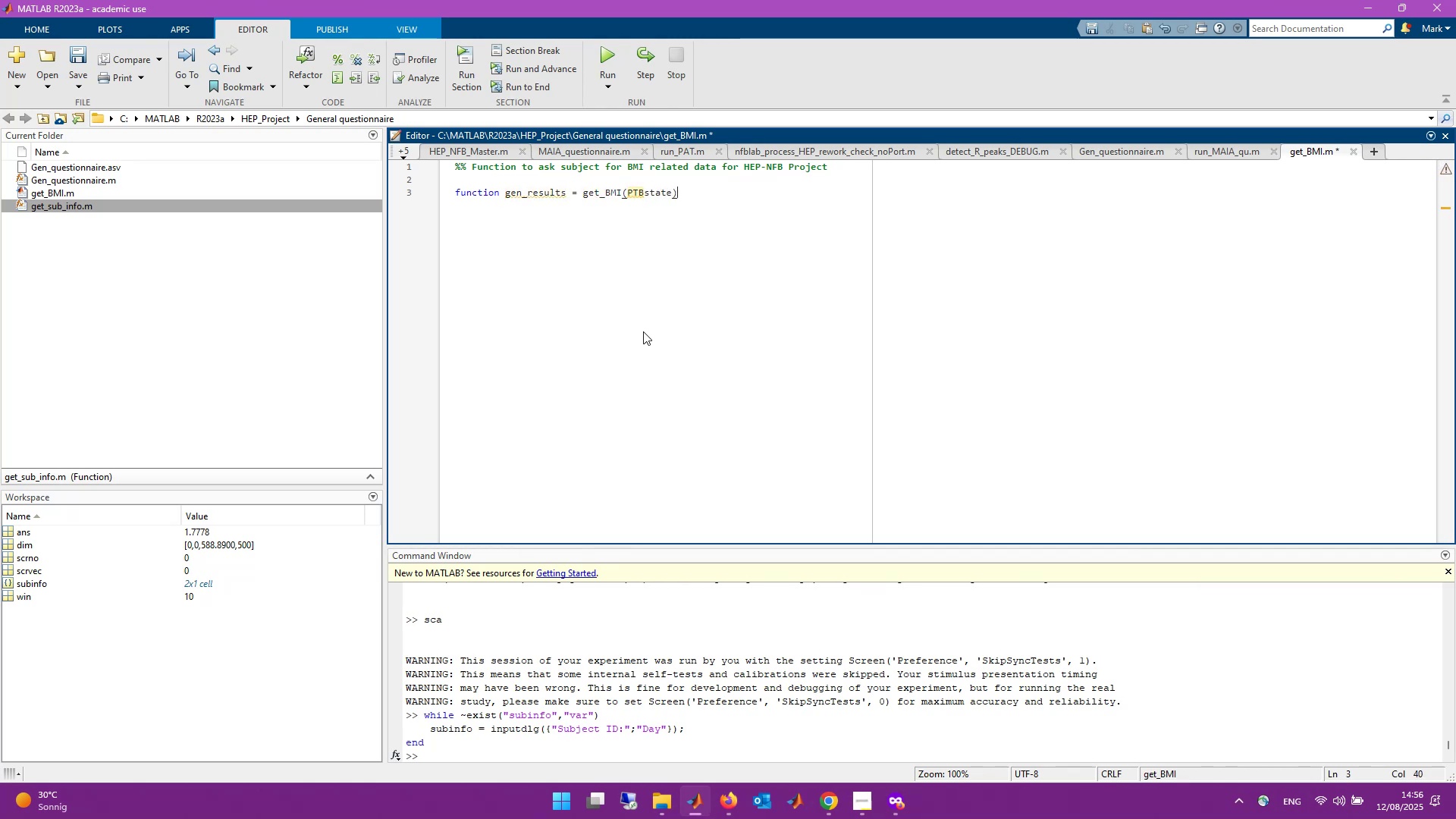 
 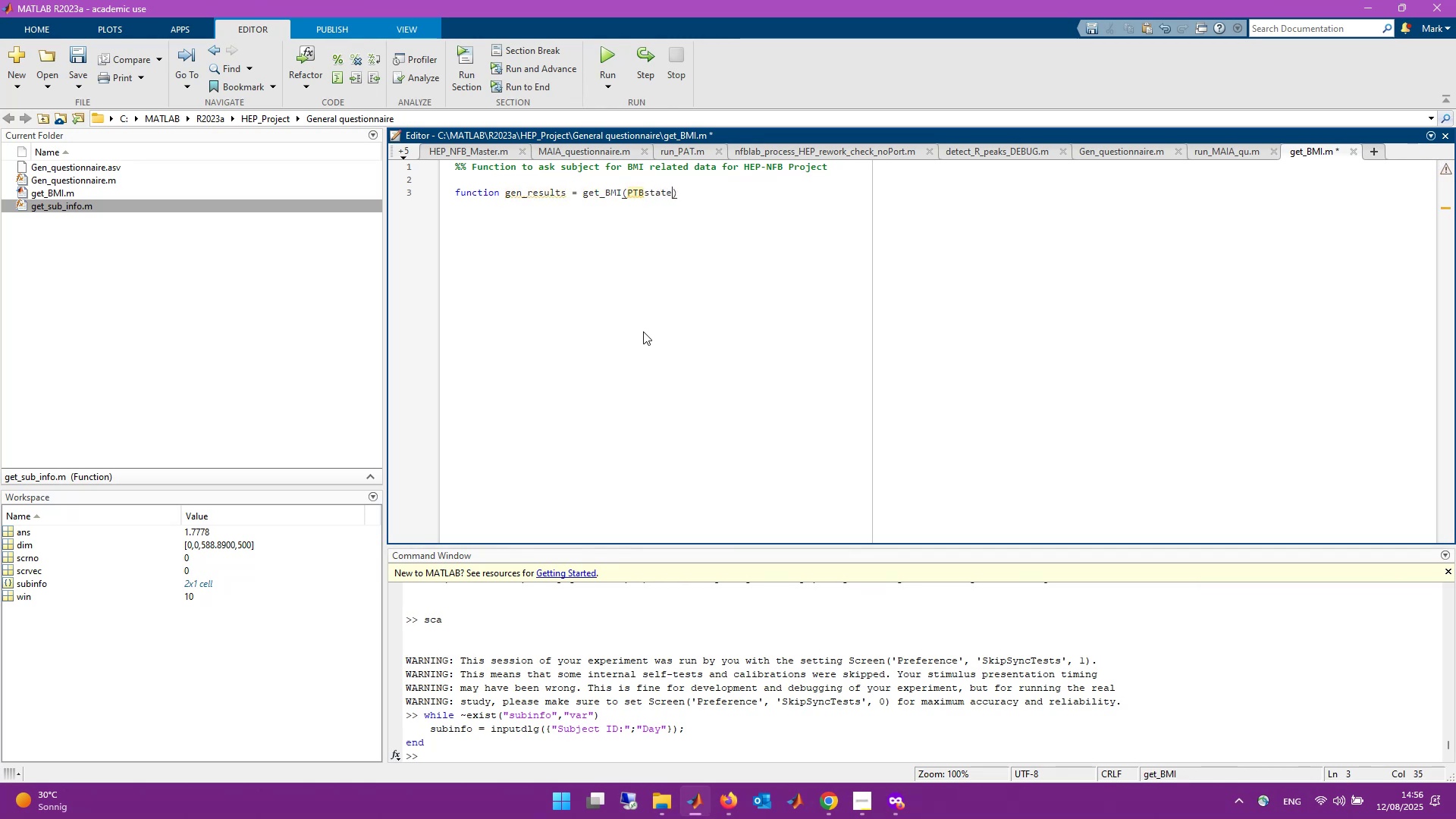 
key(ArrowRight)
 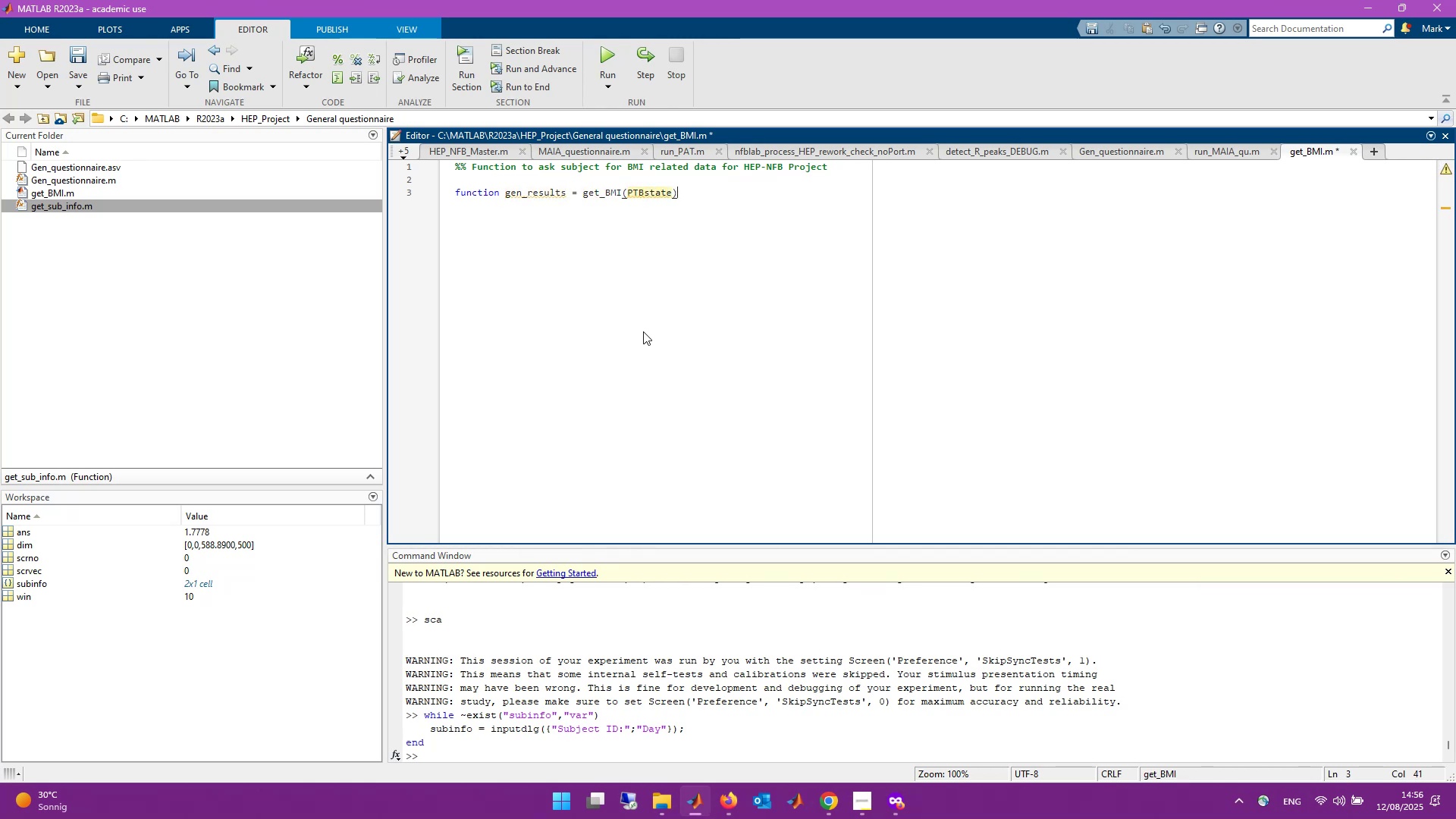 
key(Enter)
 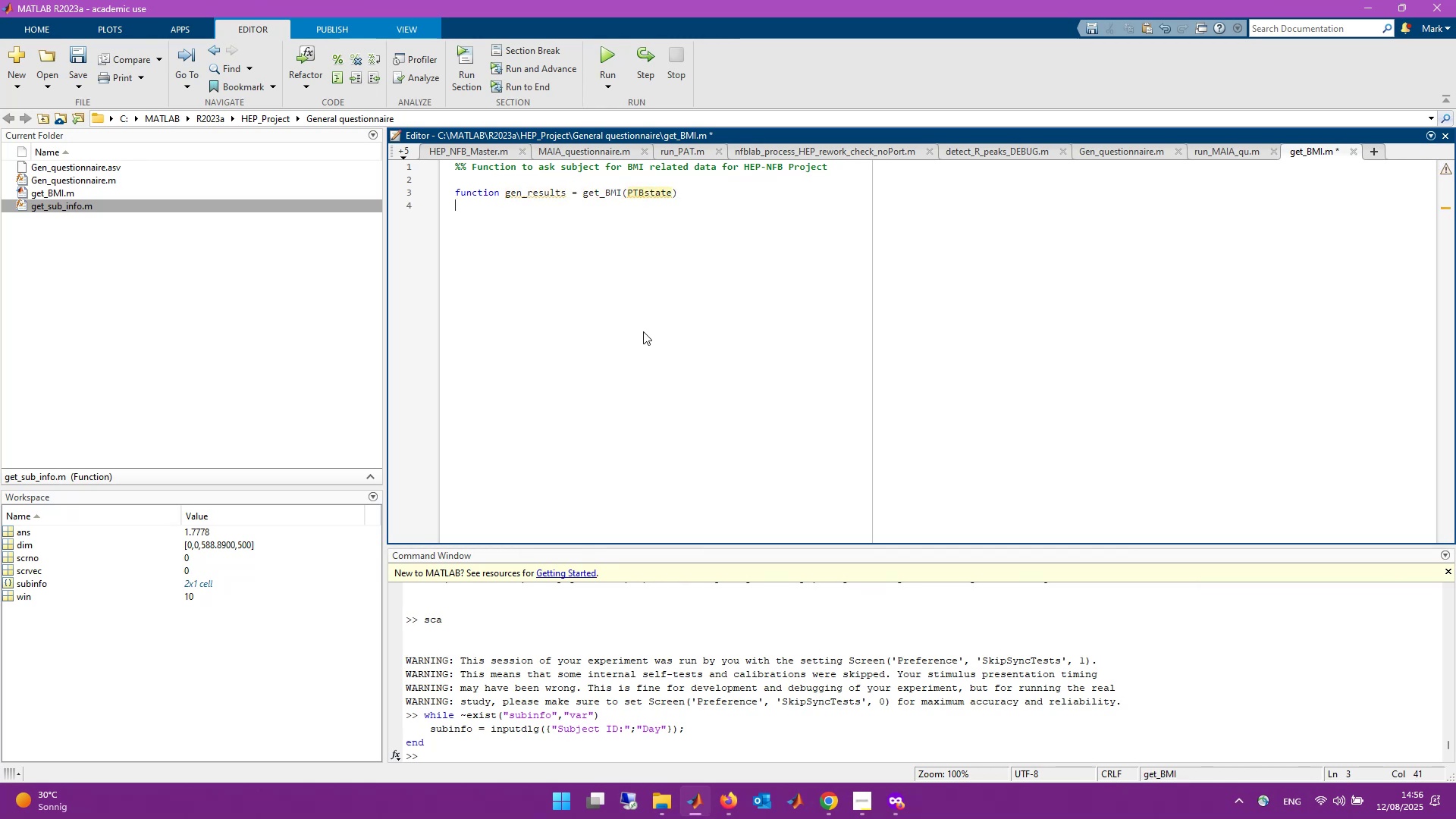 
key(Enter)
 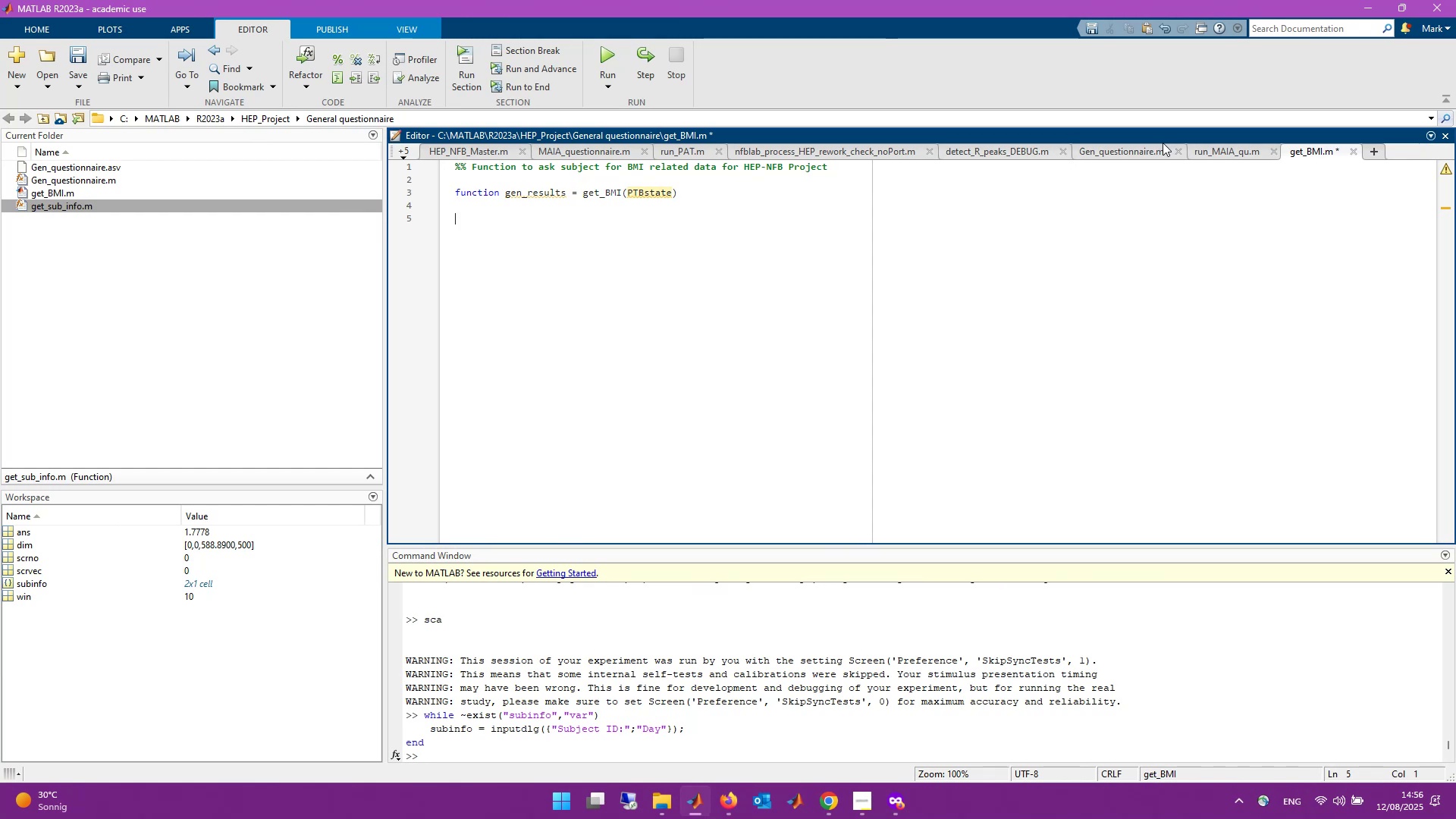 
left_click_drag(start_coordinate=[1239, 144], to_coordinate=[1163, 145])
 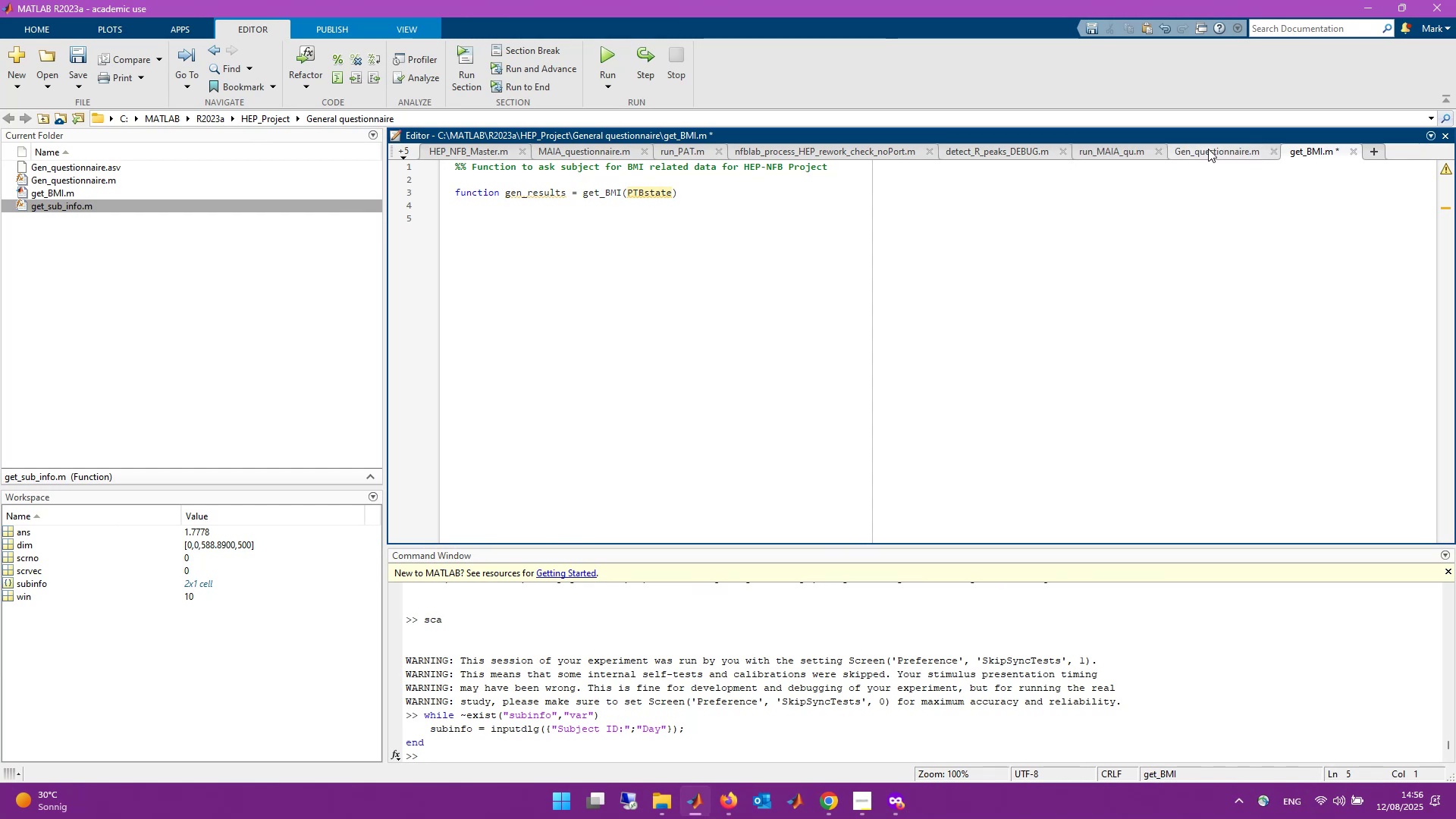 
left_click([1228, 149])
 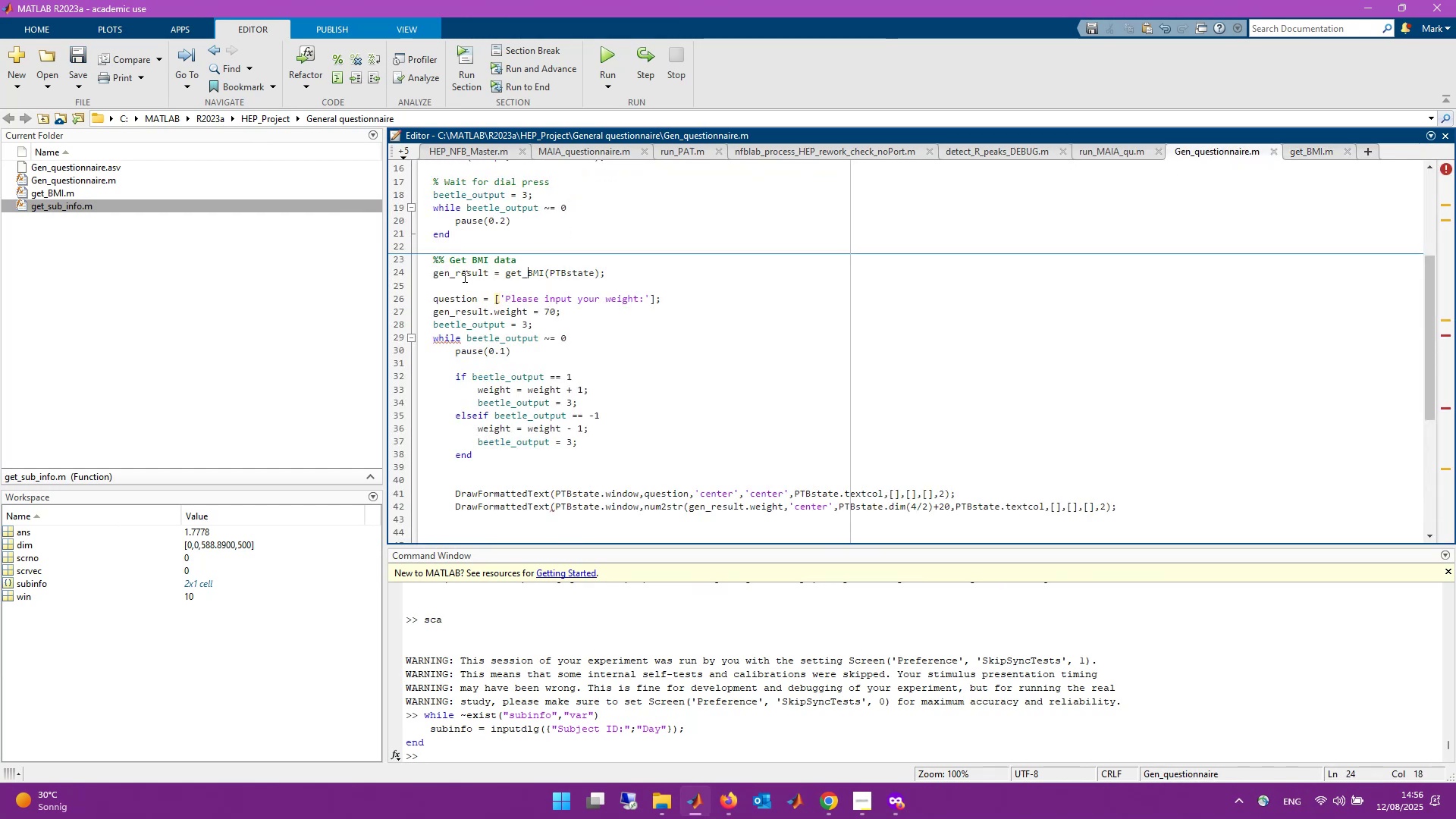 
left_click([486, 272])
 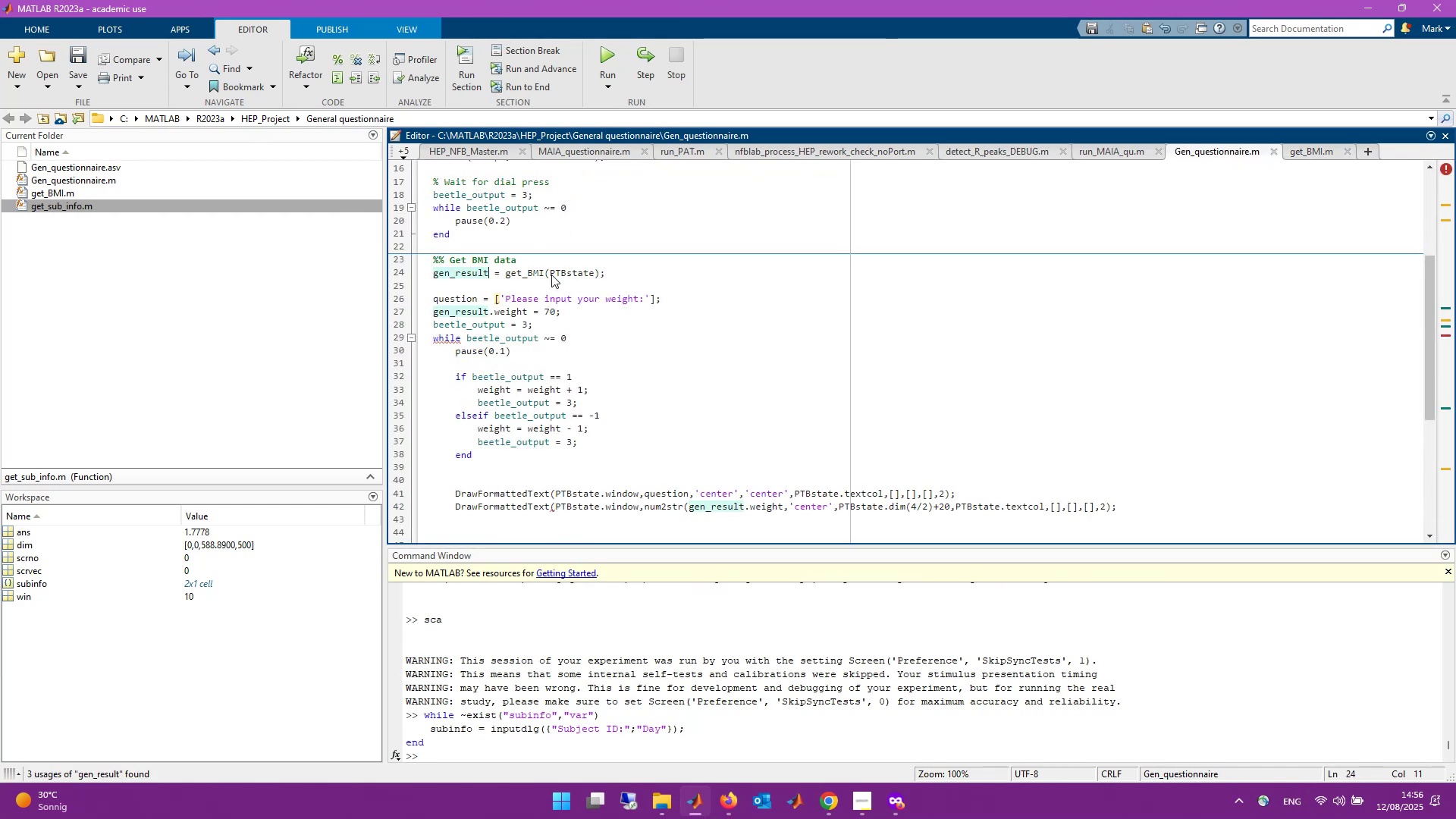 
key(S)
 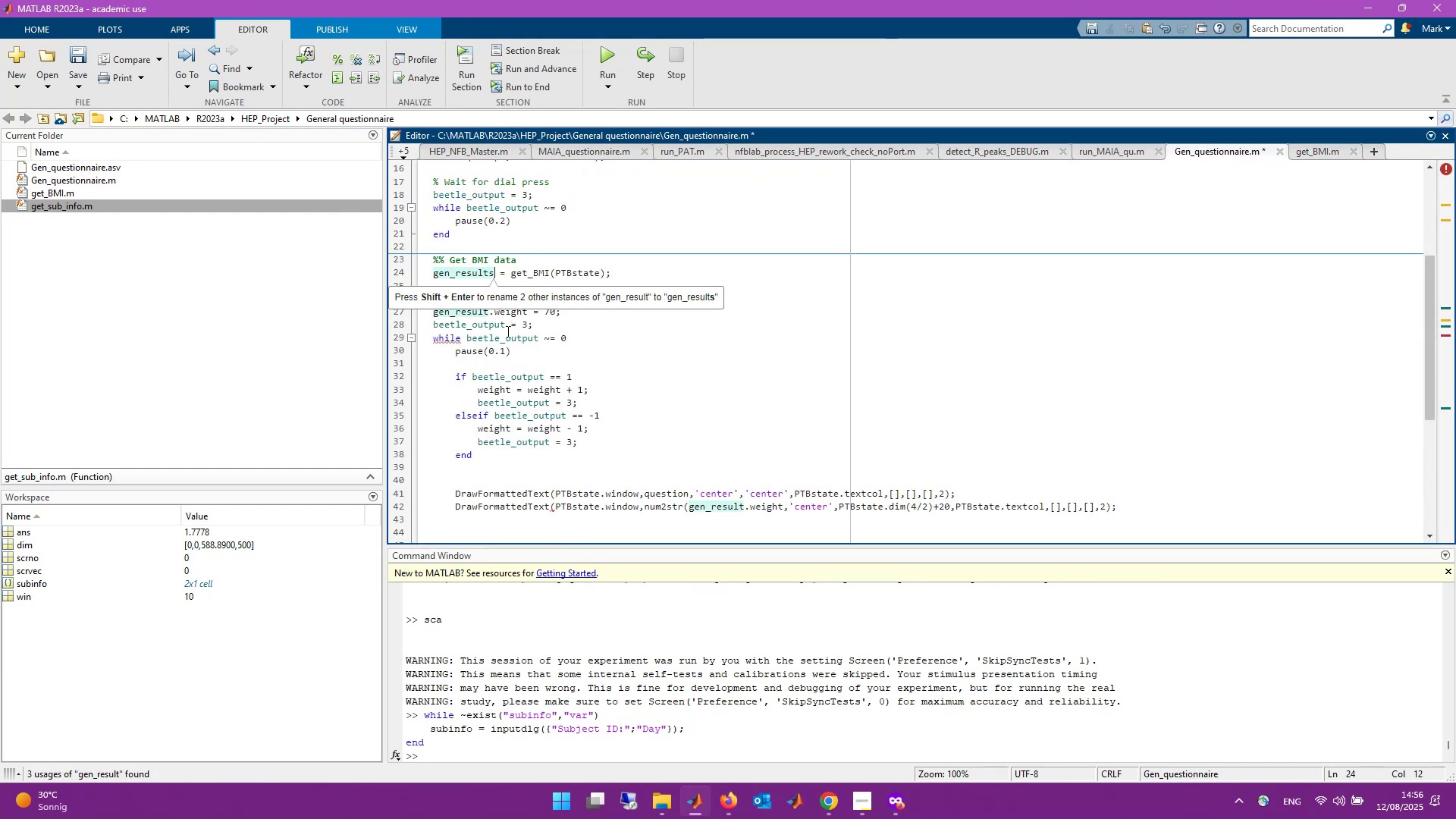 
left_click([742, 506])
 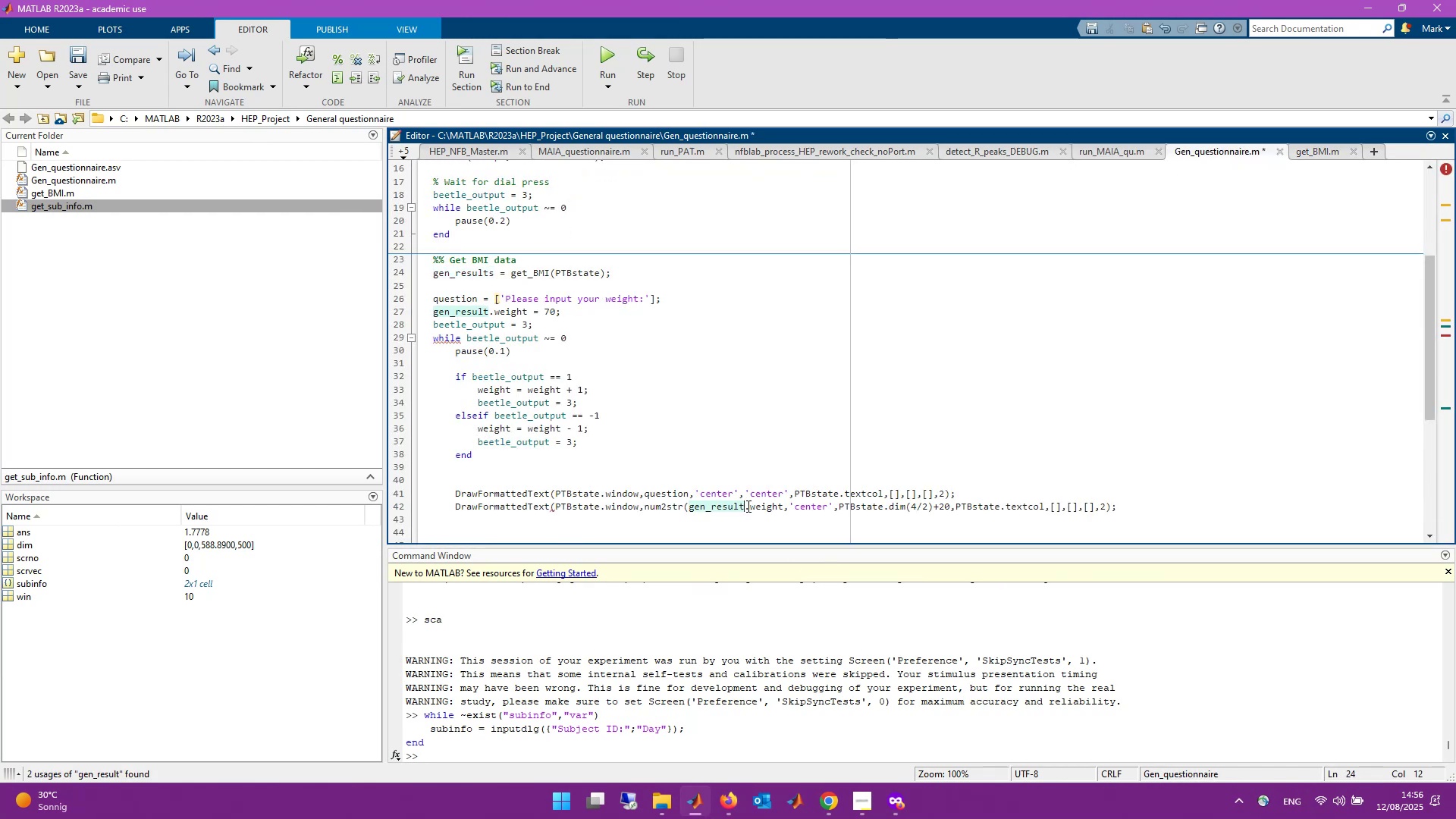 
key(S)
 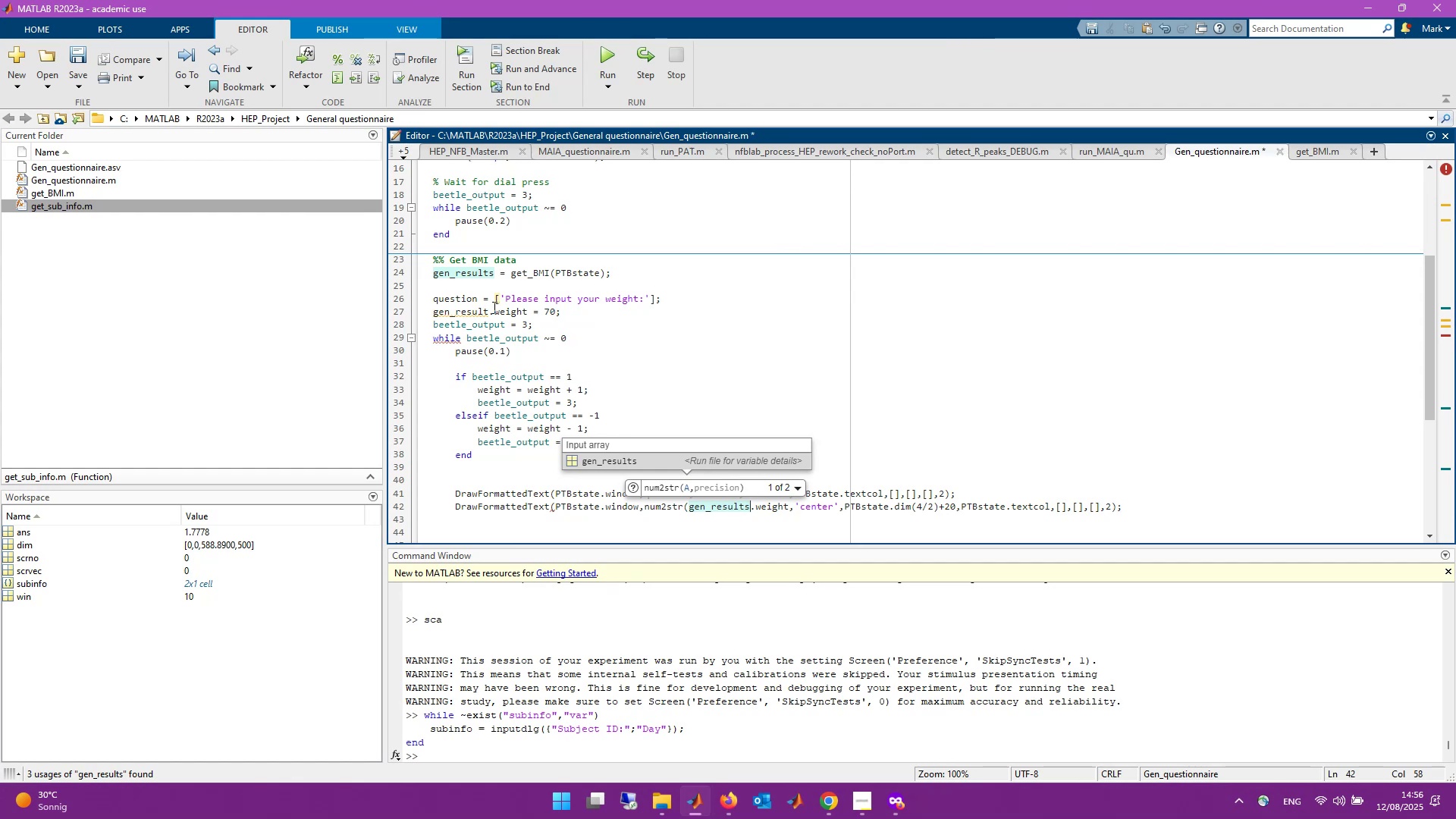 
left_click([487, 309])
 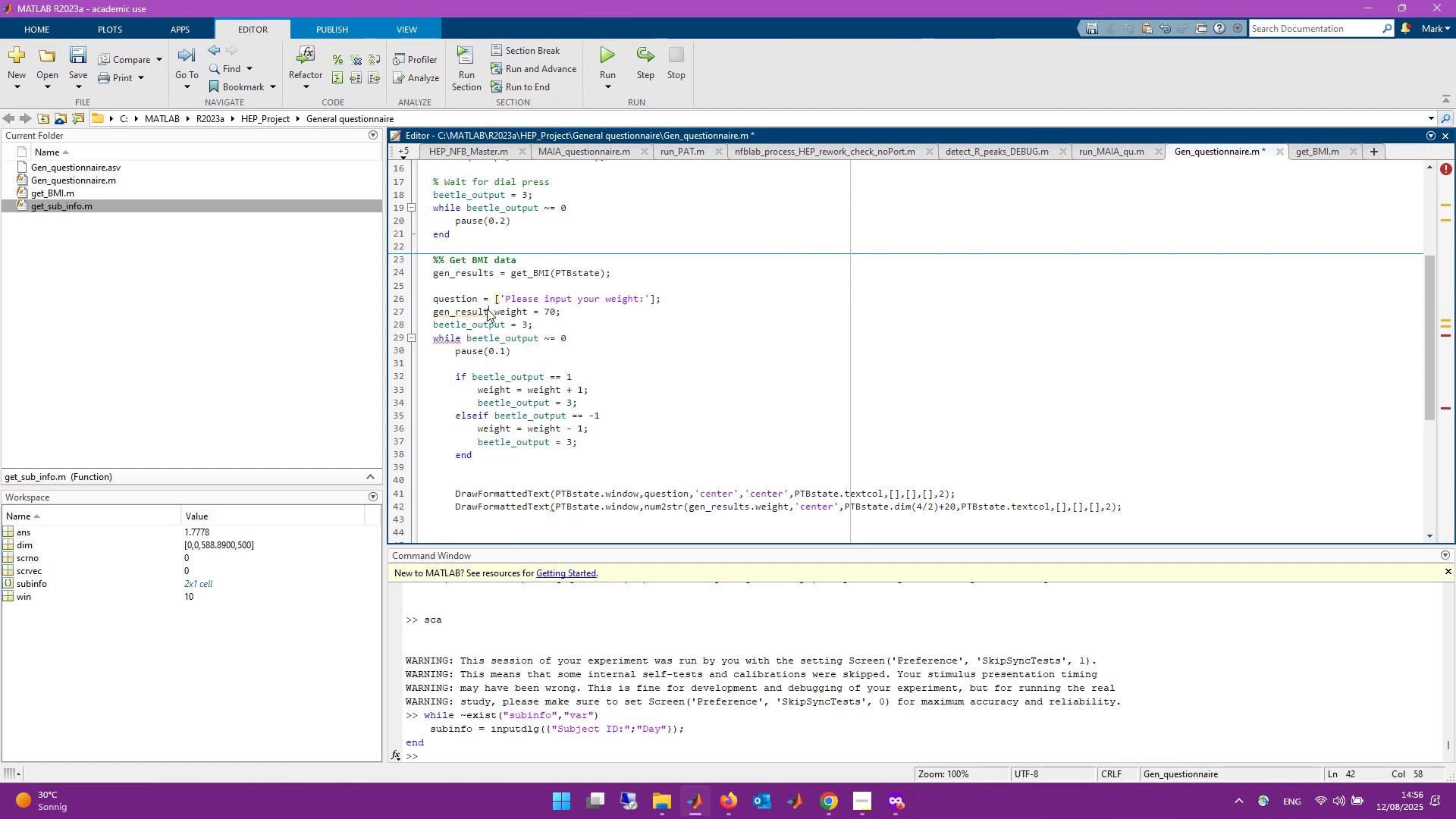 
key(S)
 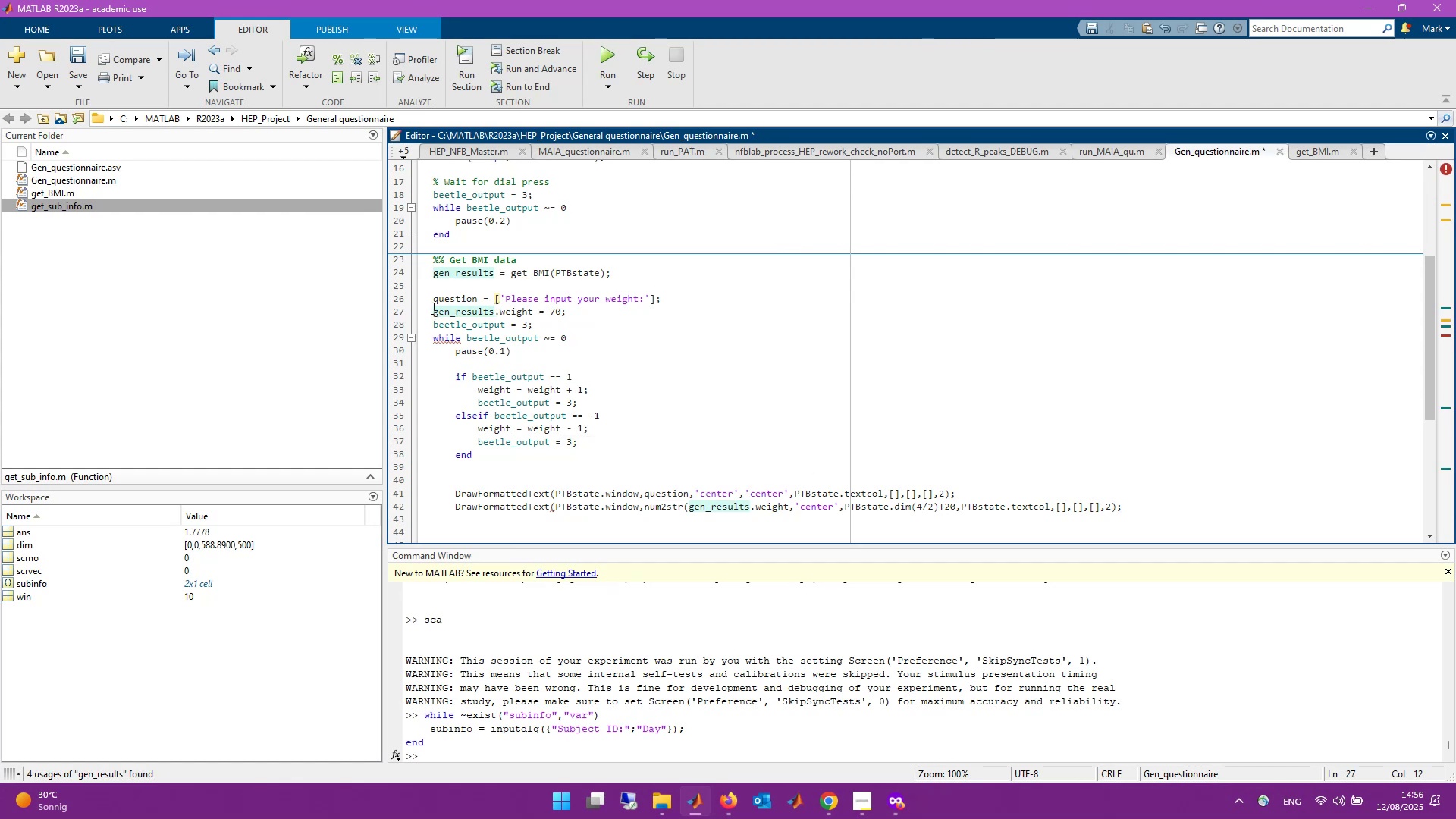 
left_click_drag(start_coordinate=[431, 299], to_coordinate=[1160, 258])
 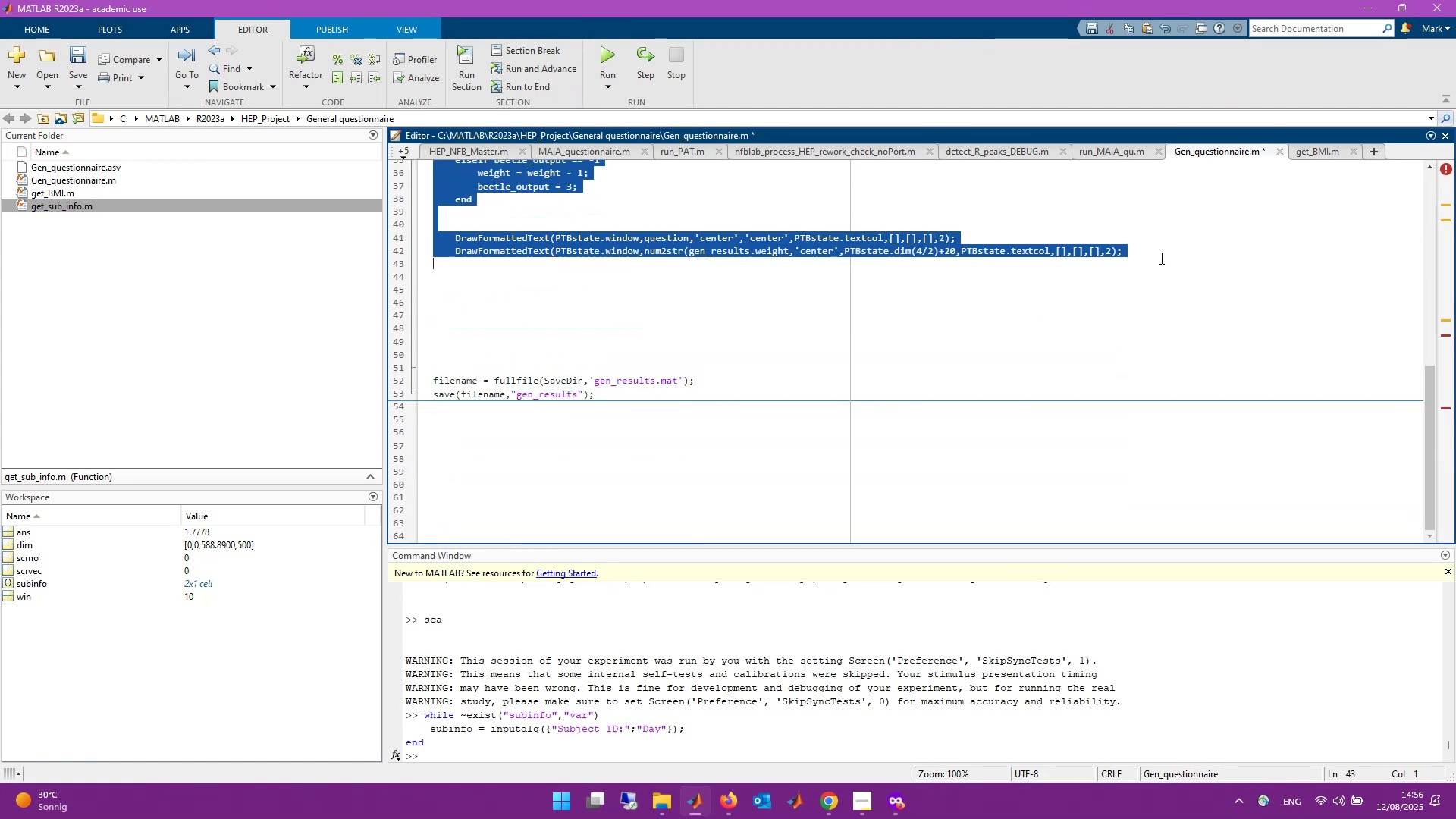 
key(Control+X)
 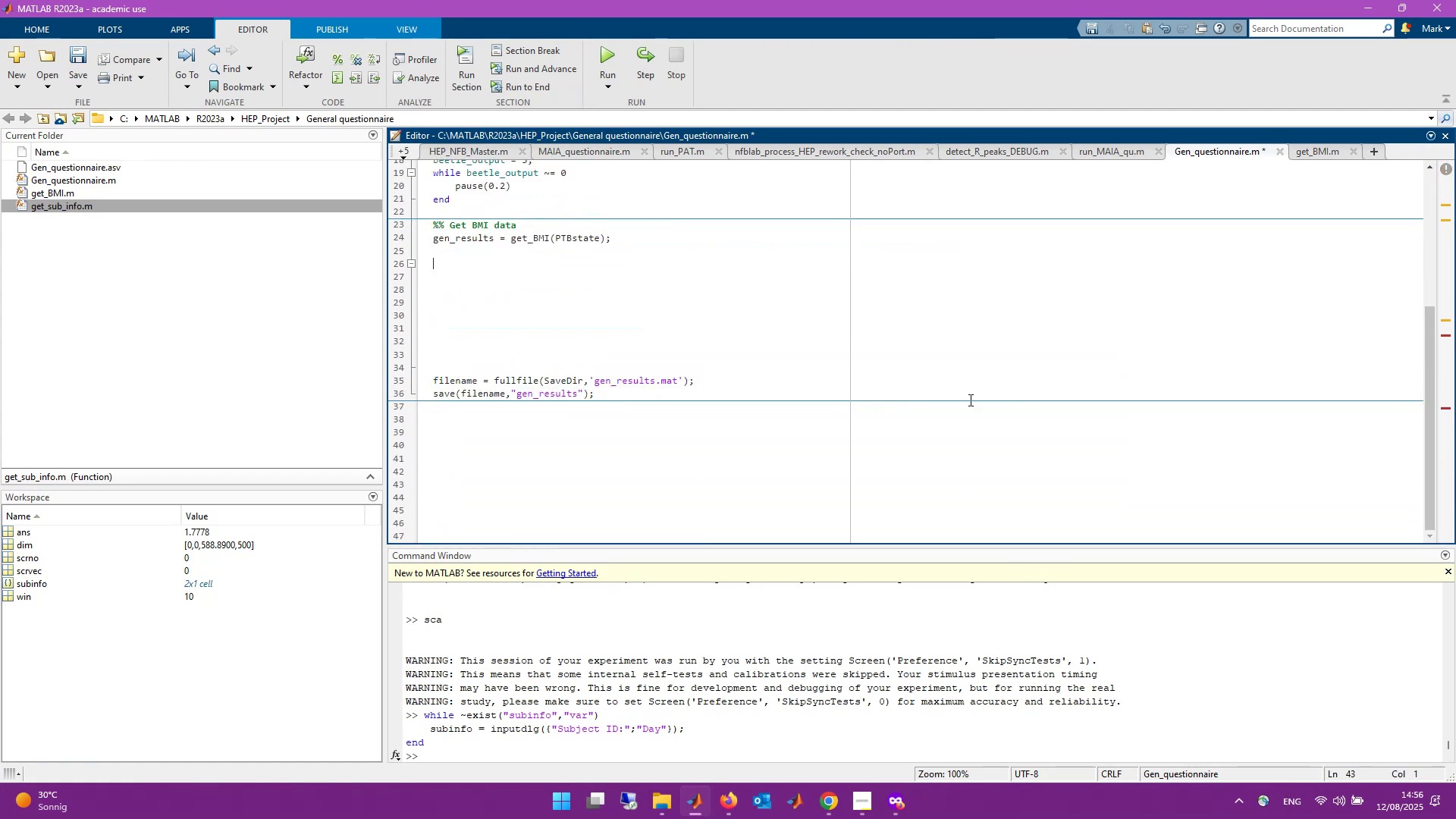 
scroll: coordinate [758, 414], scroll_direction: up, amount: 2.0
 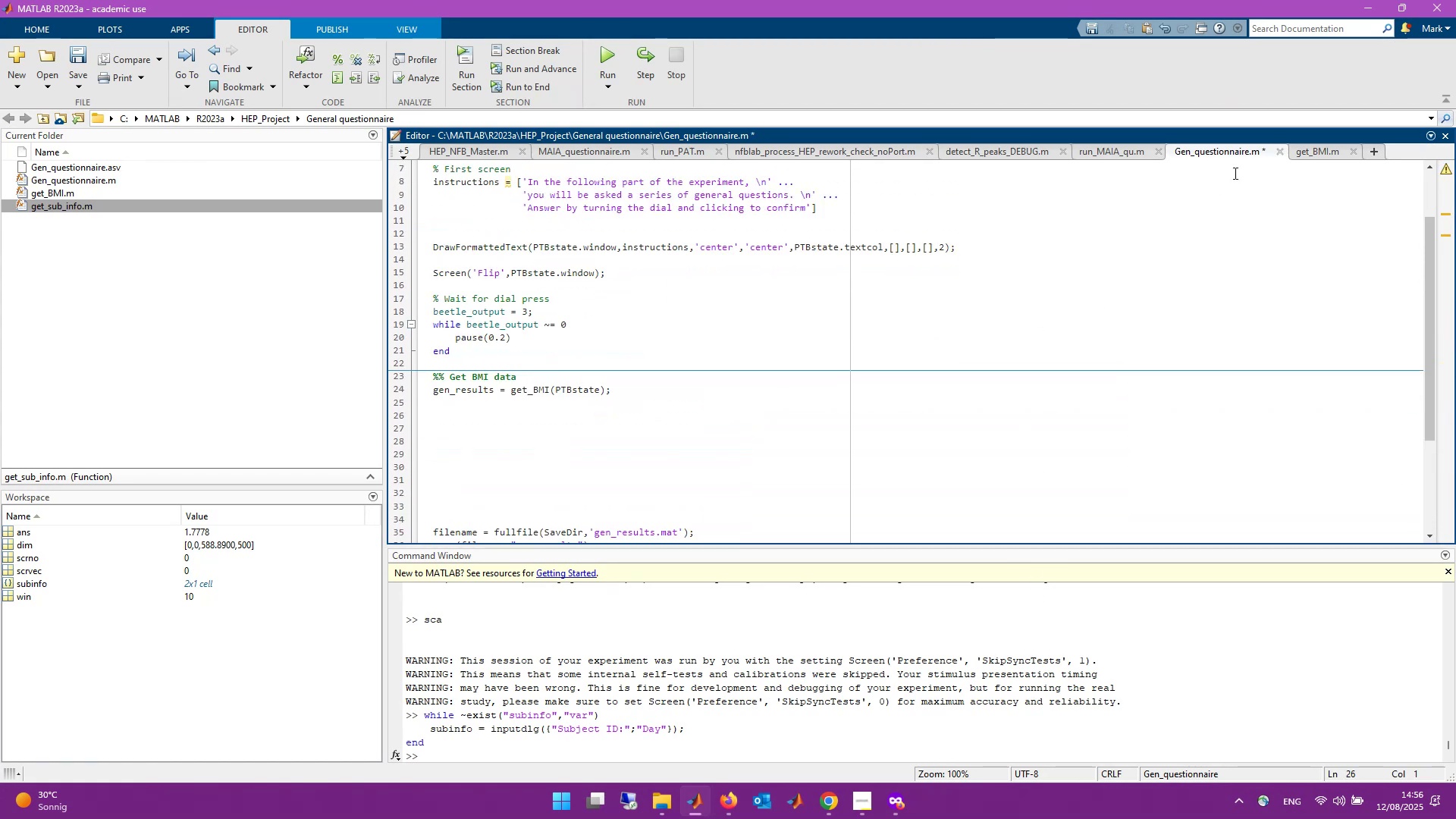 
left_click([1311, 152])
 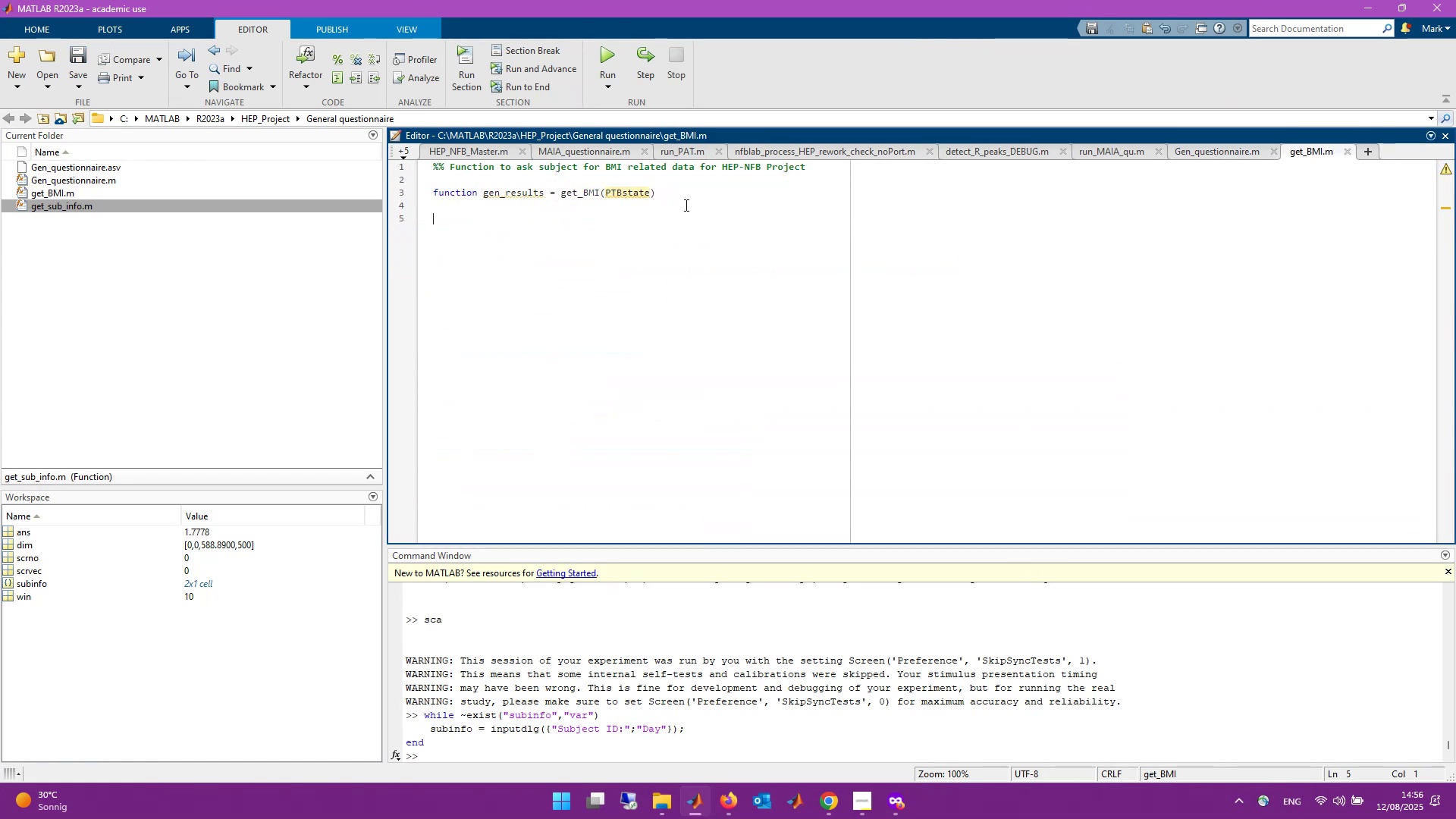 
key(Control+V)
 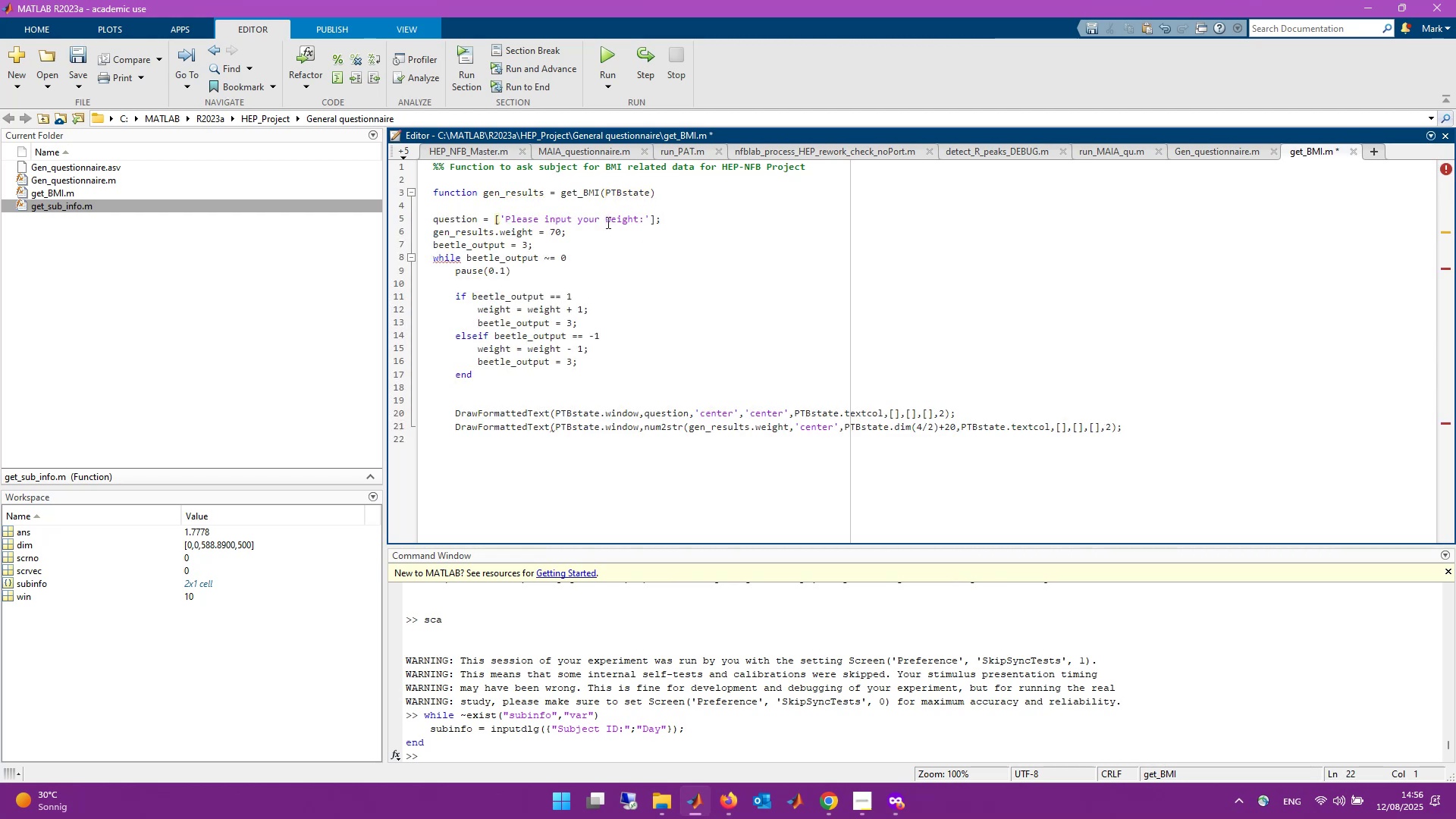 
left_click([524, 206])
 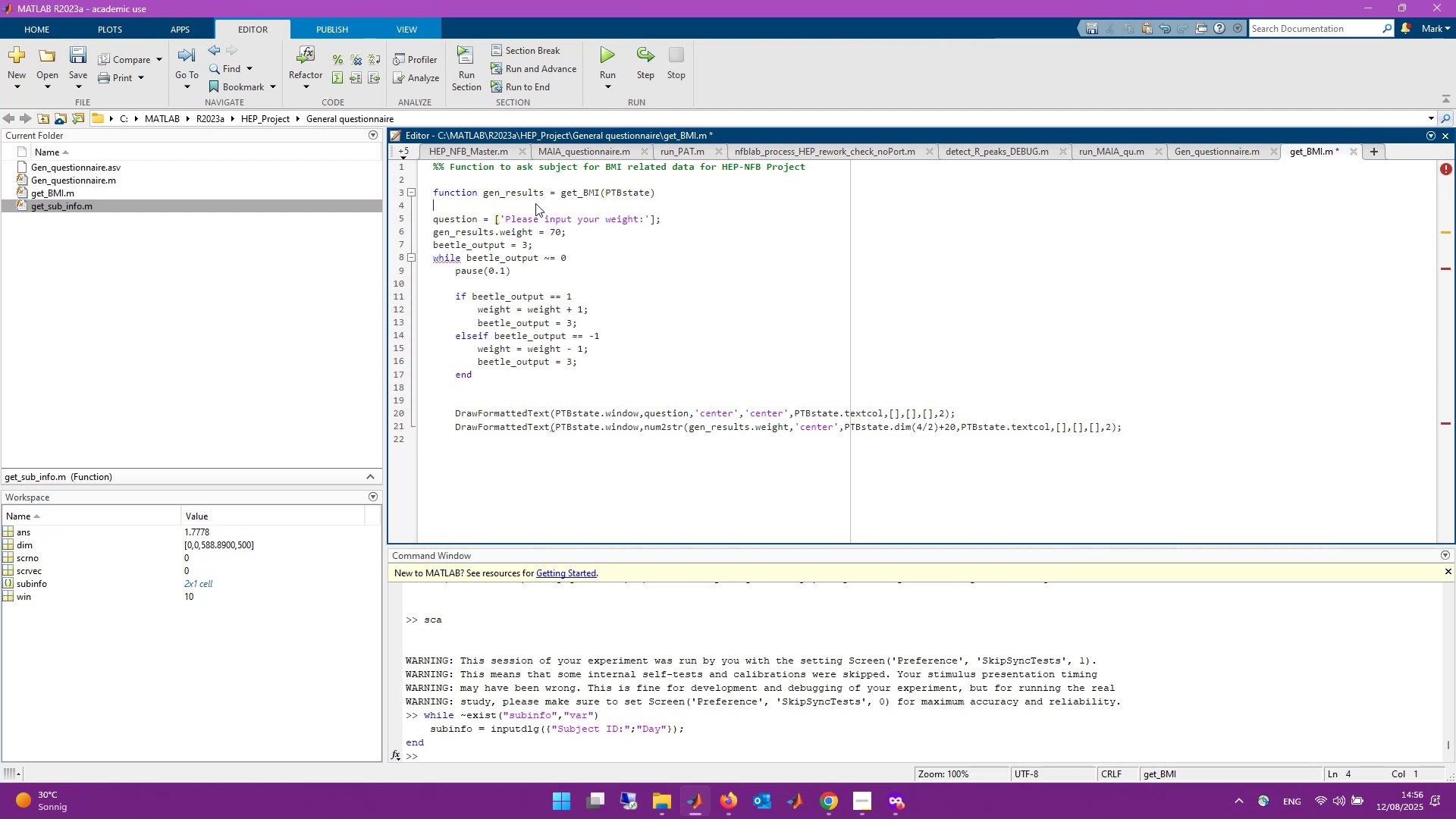 
key(Enter)
 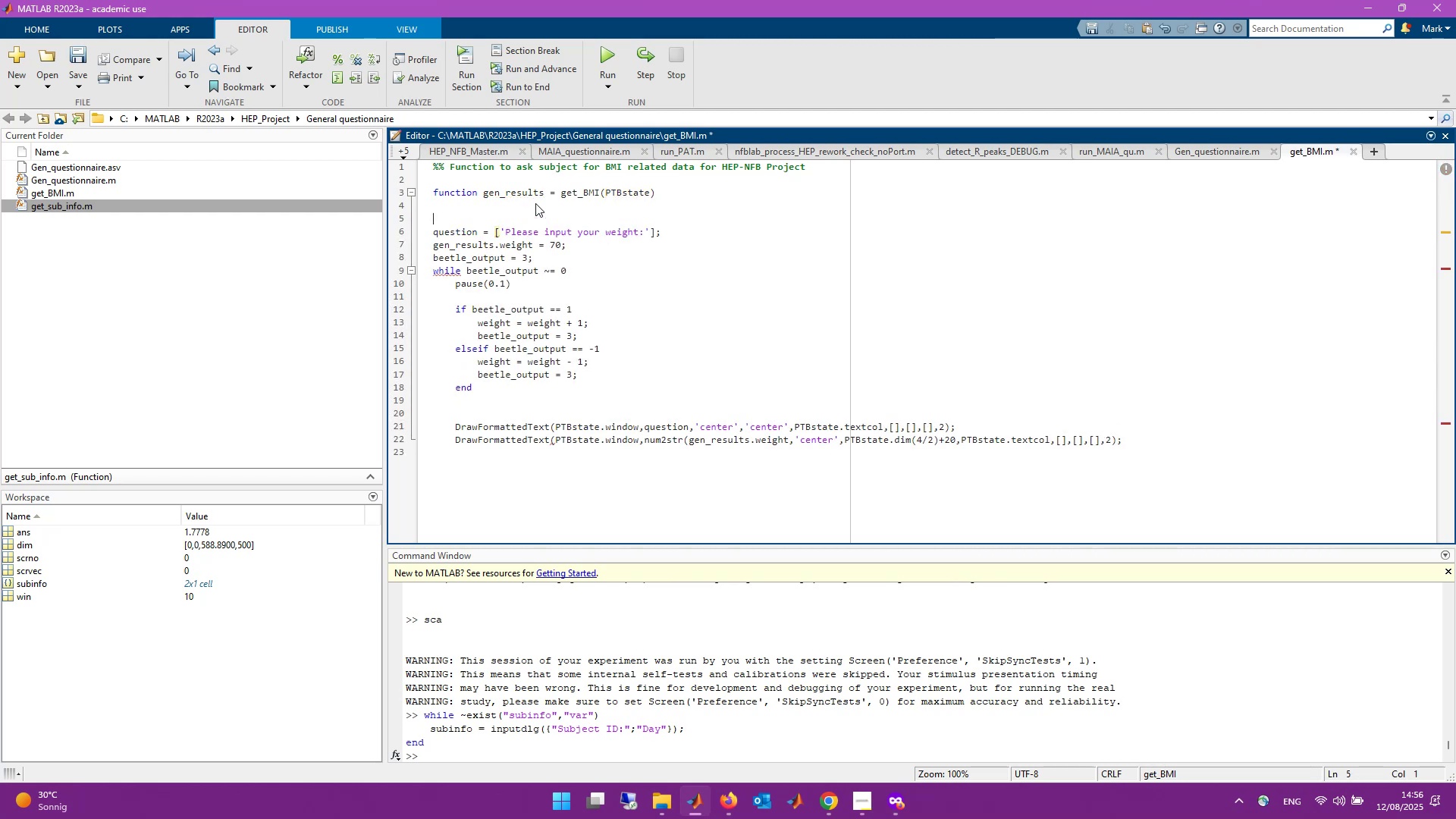 
type(global bet)
key(Backspace)
type(etle_output)
 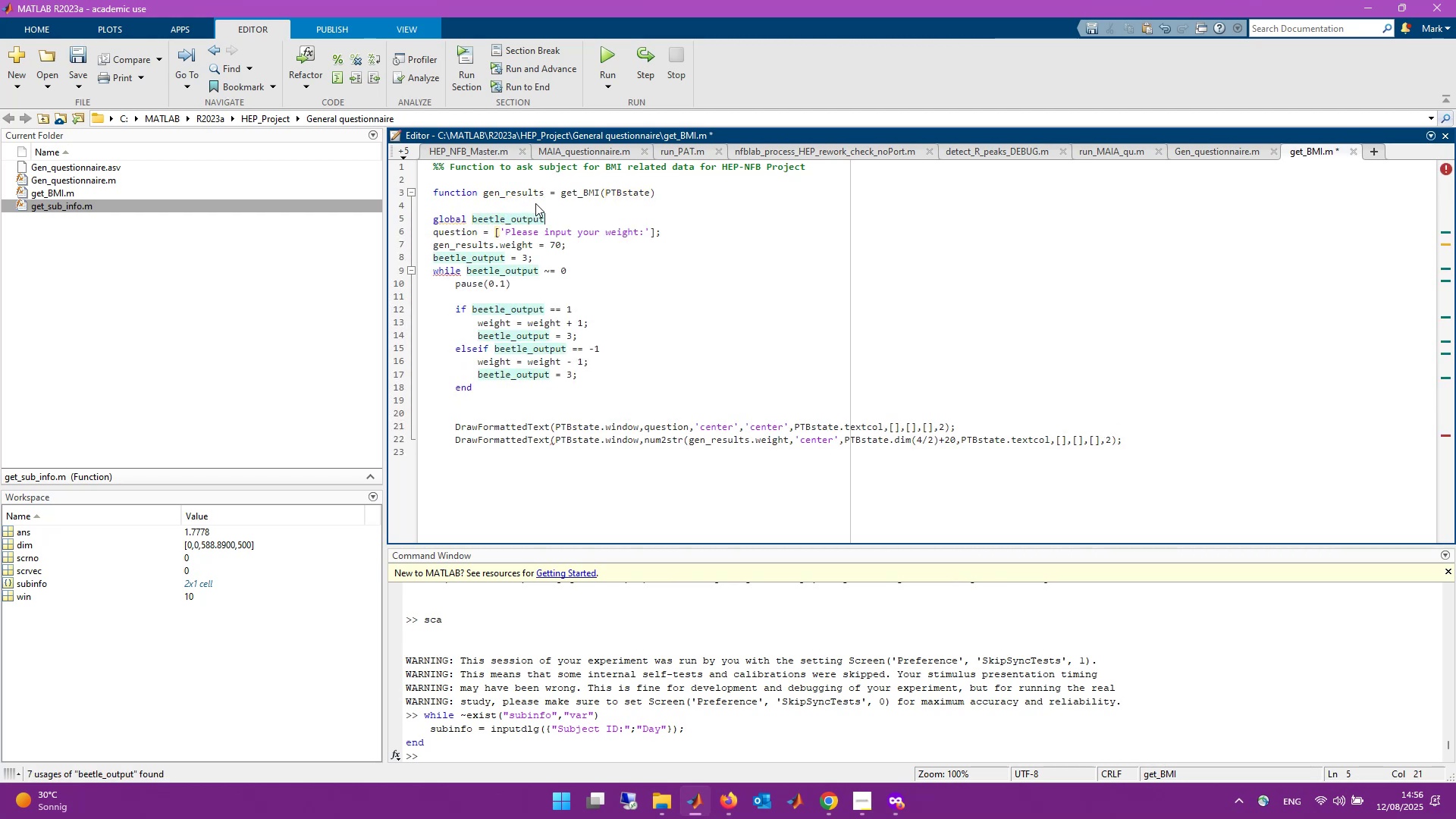 
key(Enter)
 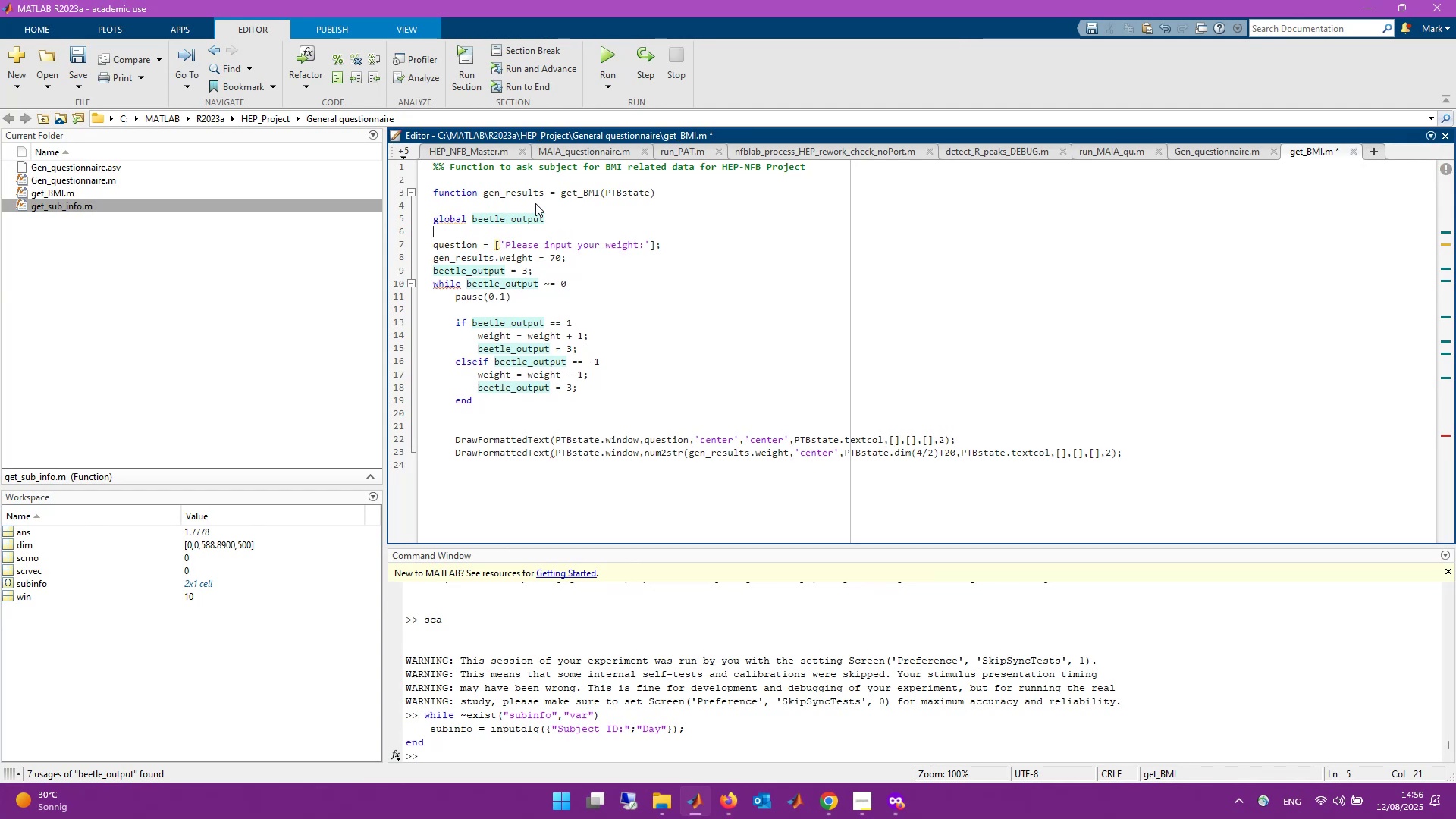 
key(Enter)
 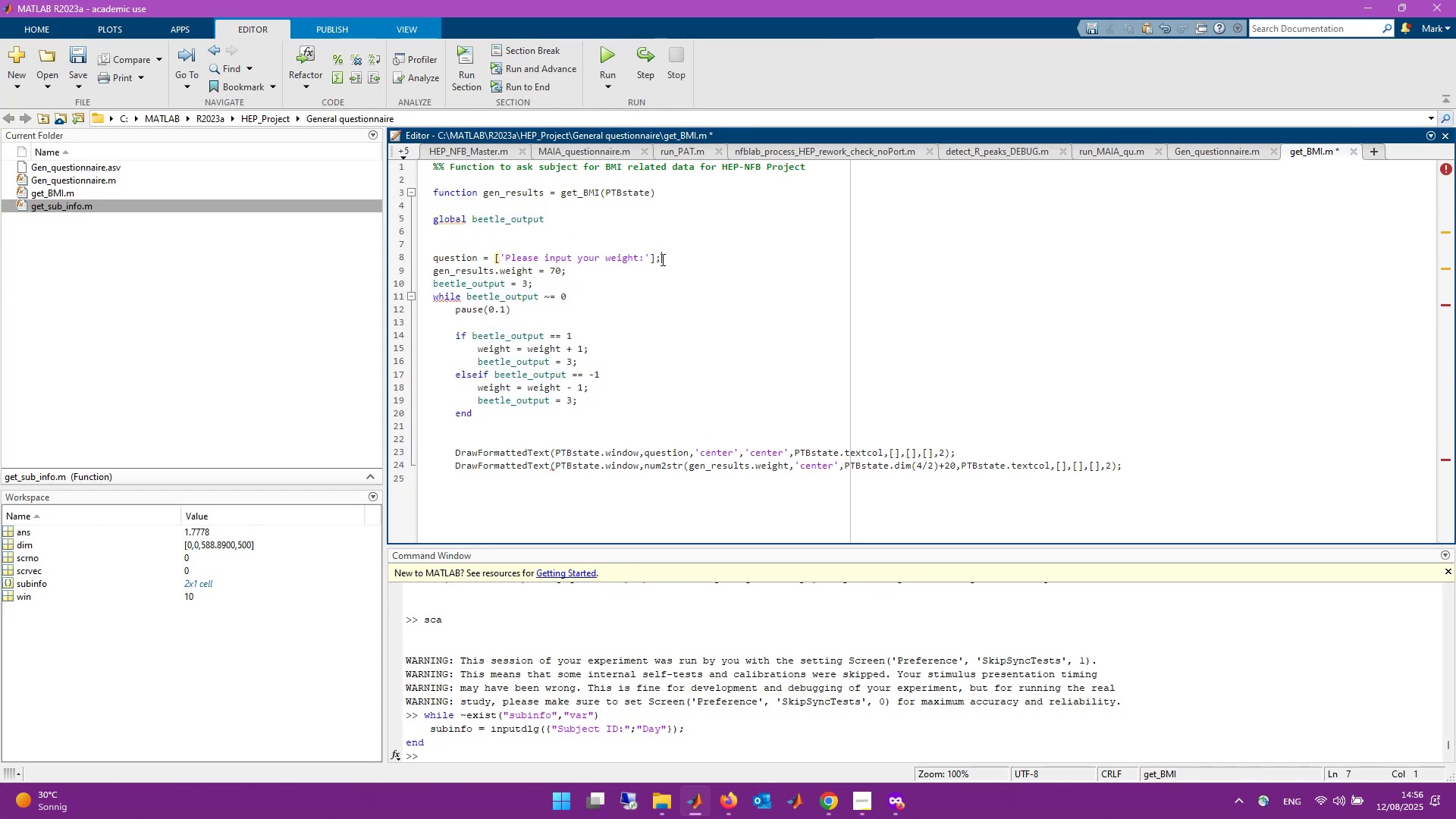 
key(Enter)
 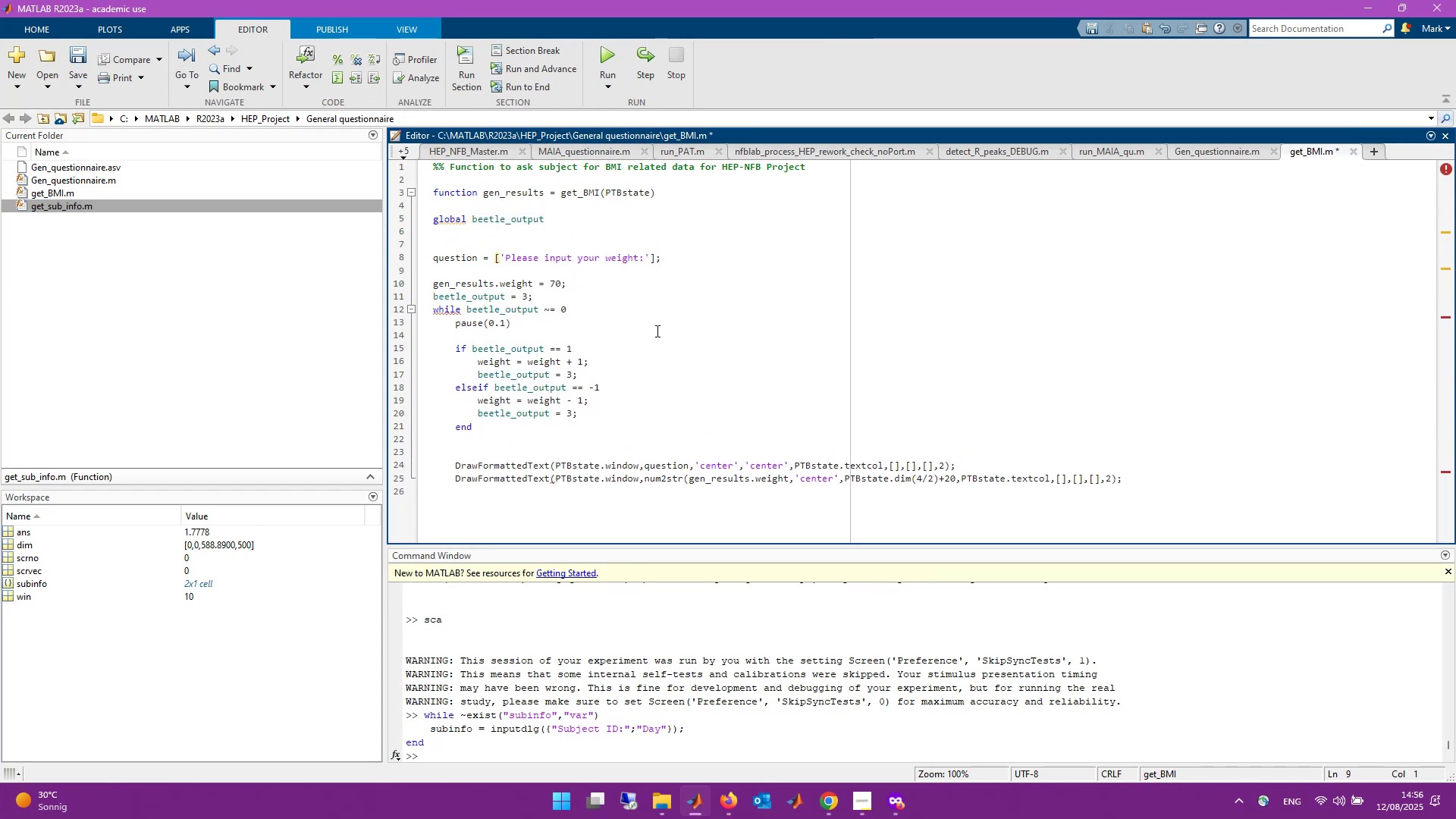 
left_click([651, 309])
 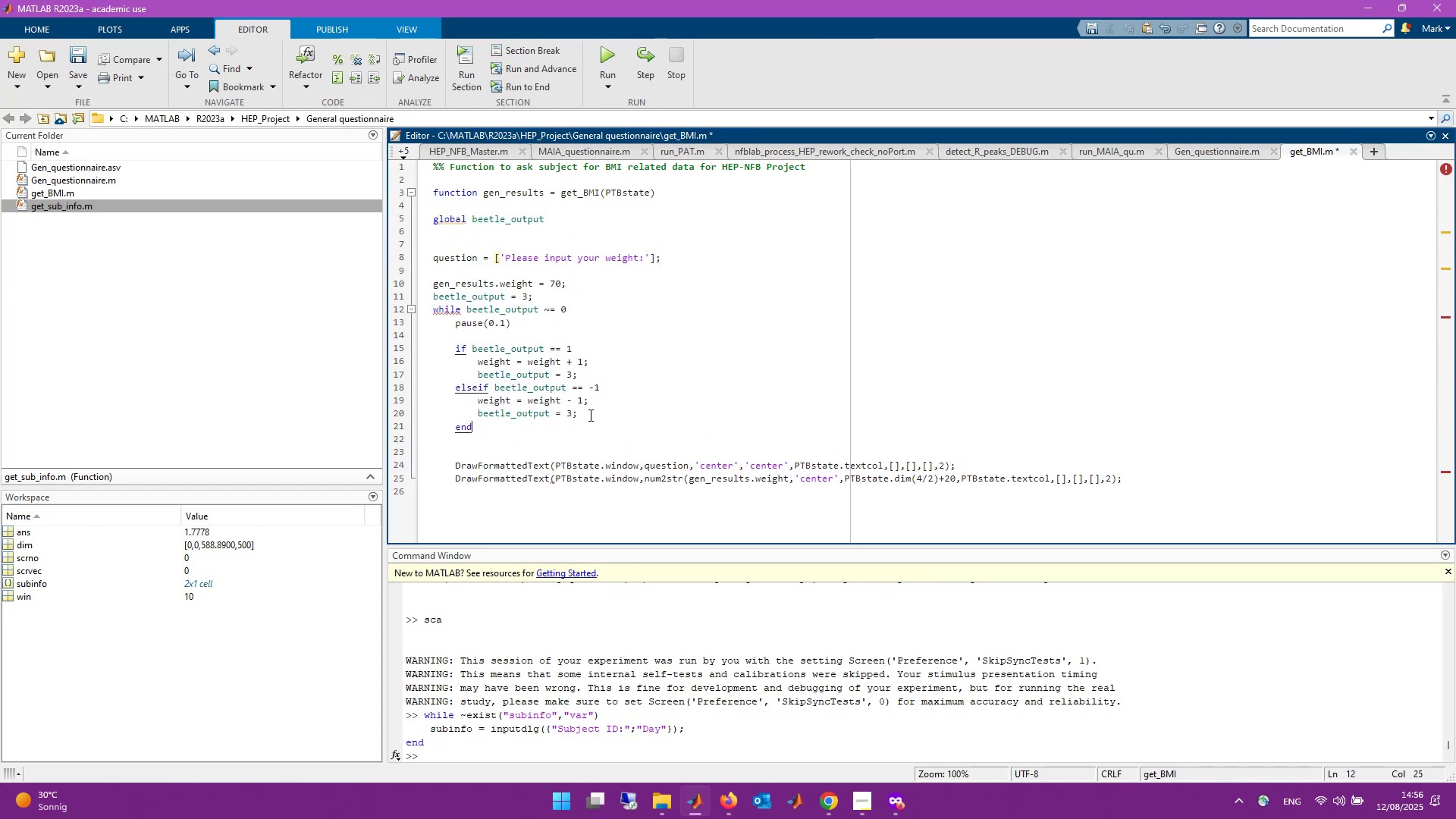 
double_click([590, 406])
 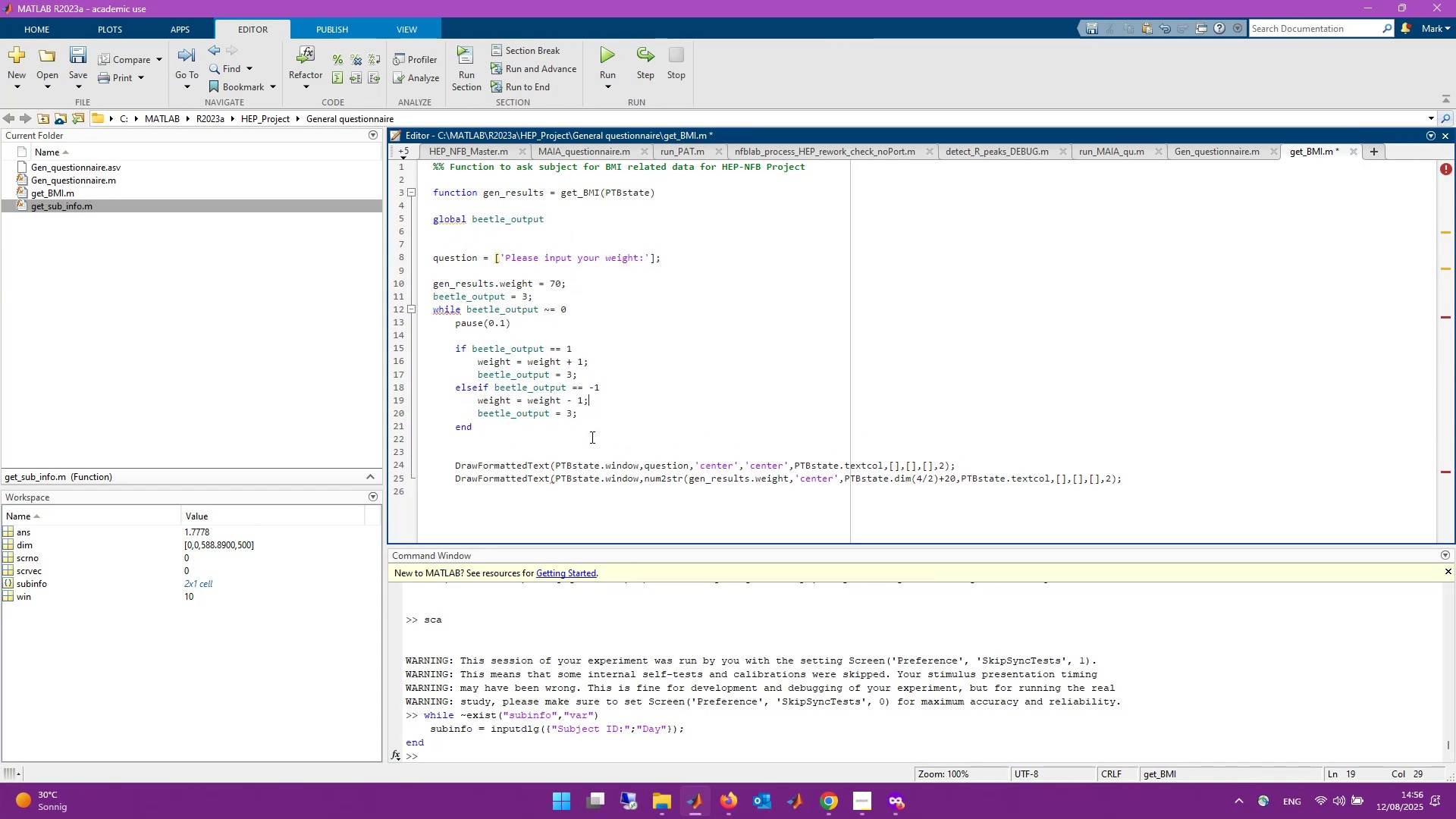 
left_click([581, 437])
 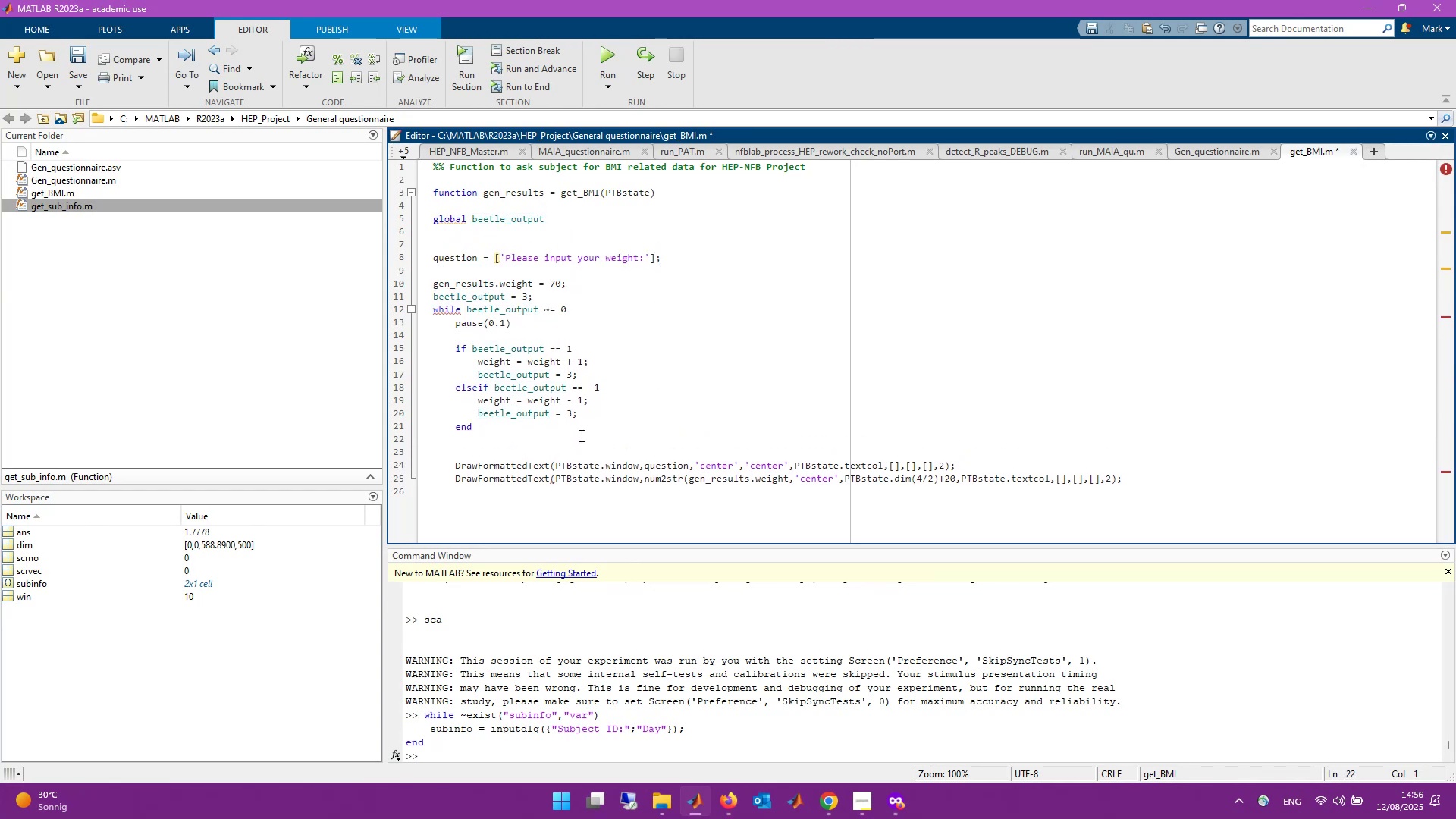 
left_click([578, 429])
 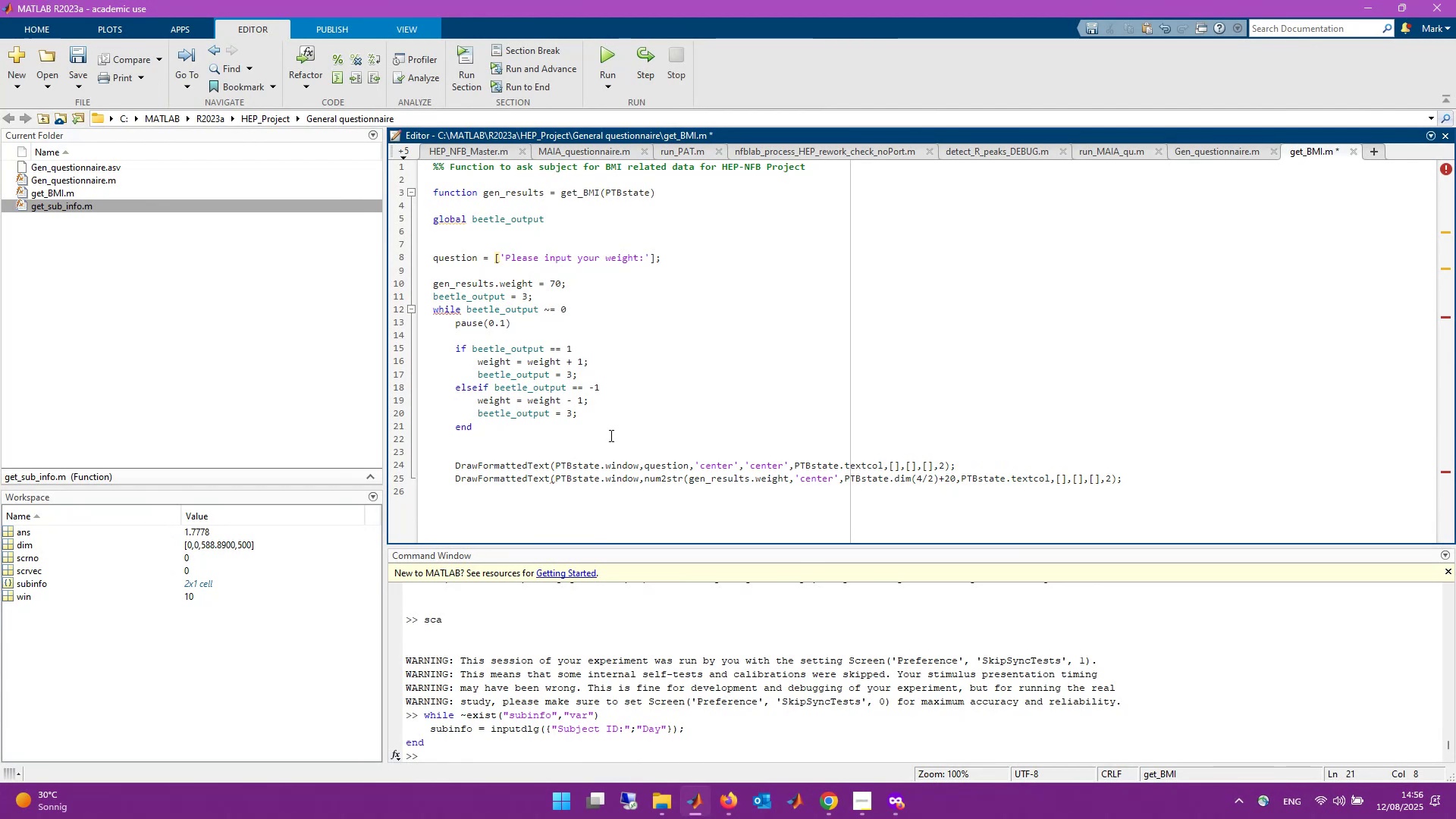 
wait(9.23)
 